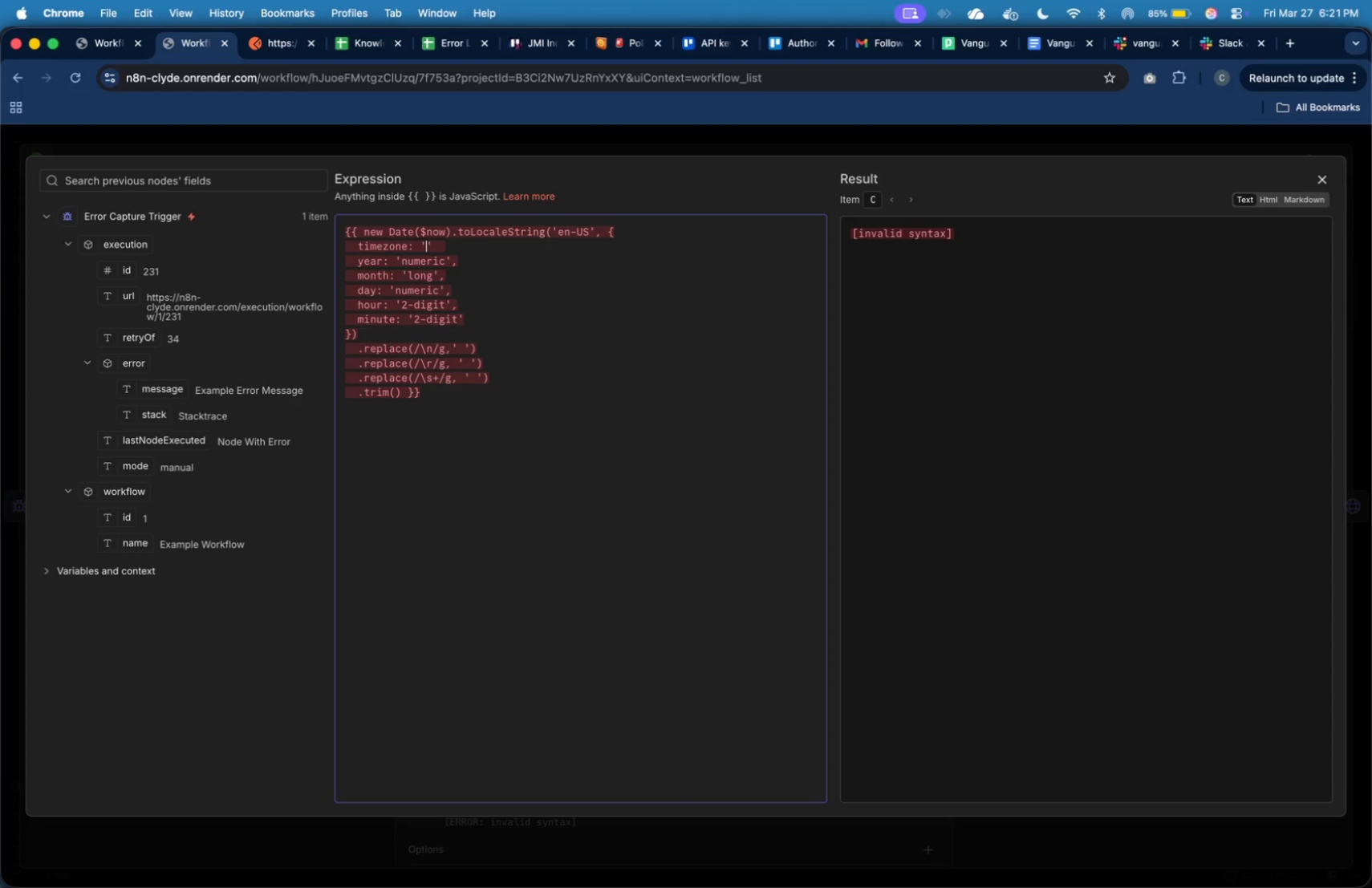 
type(Asia/Manila)
 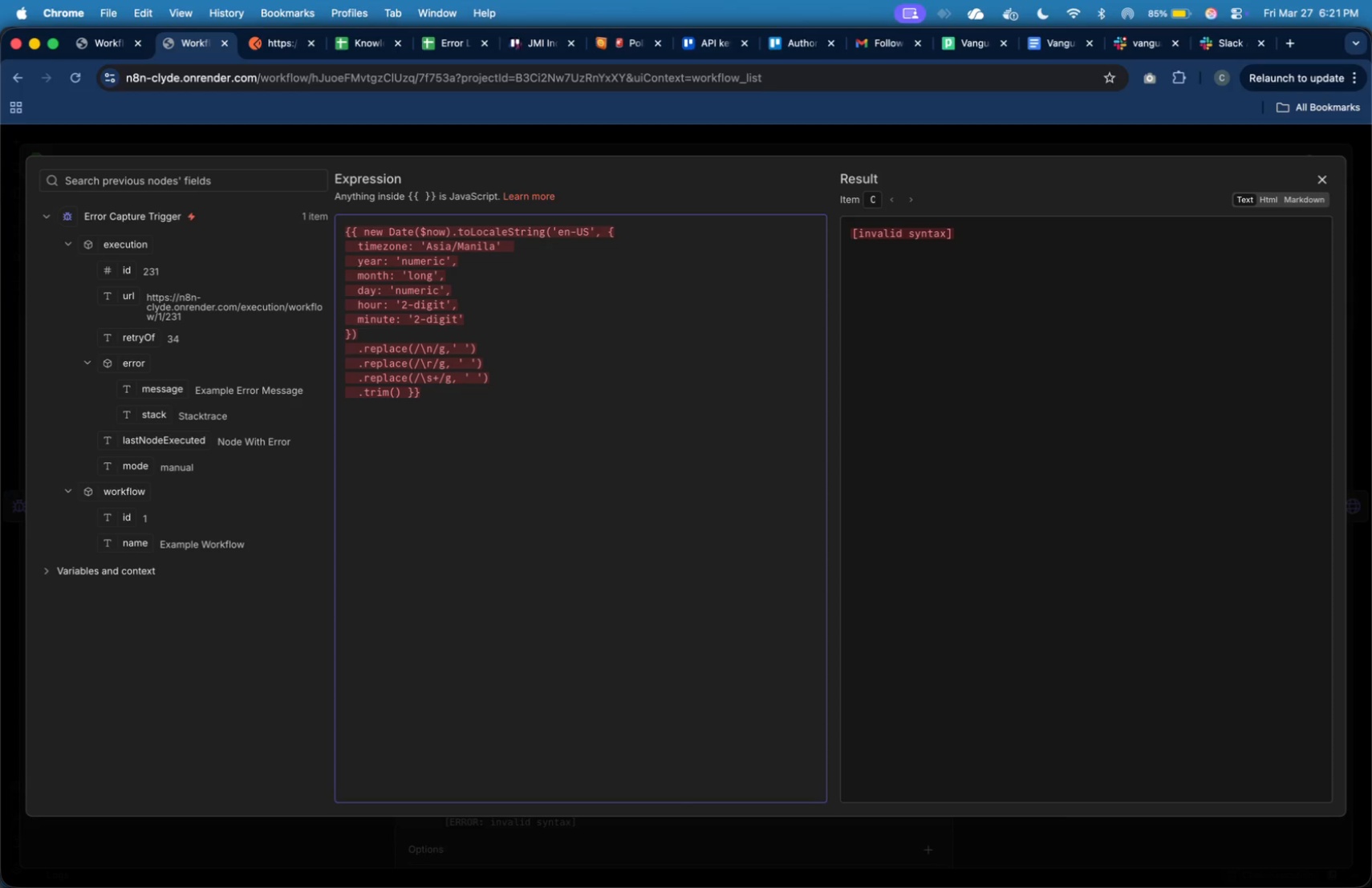 
key(ArrowRight)
 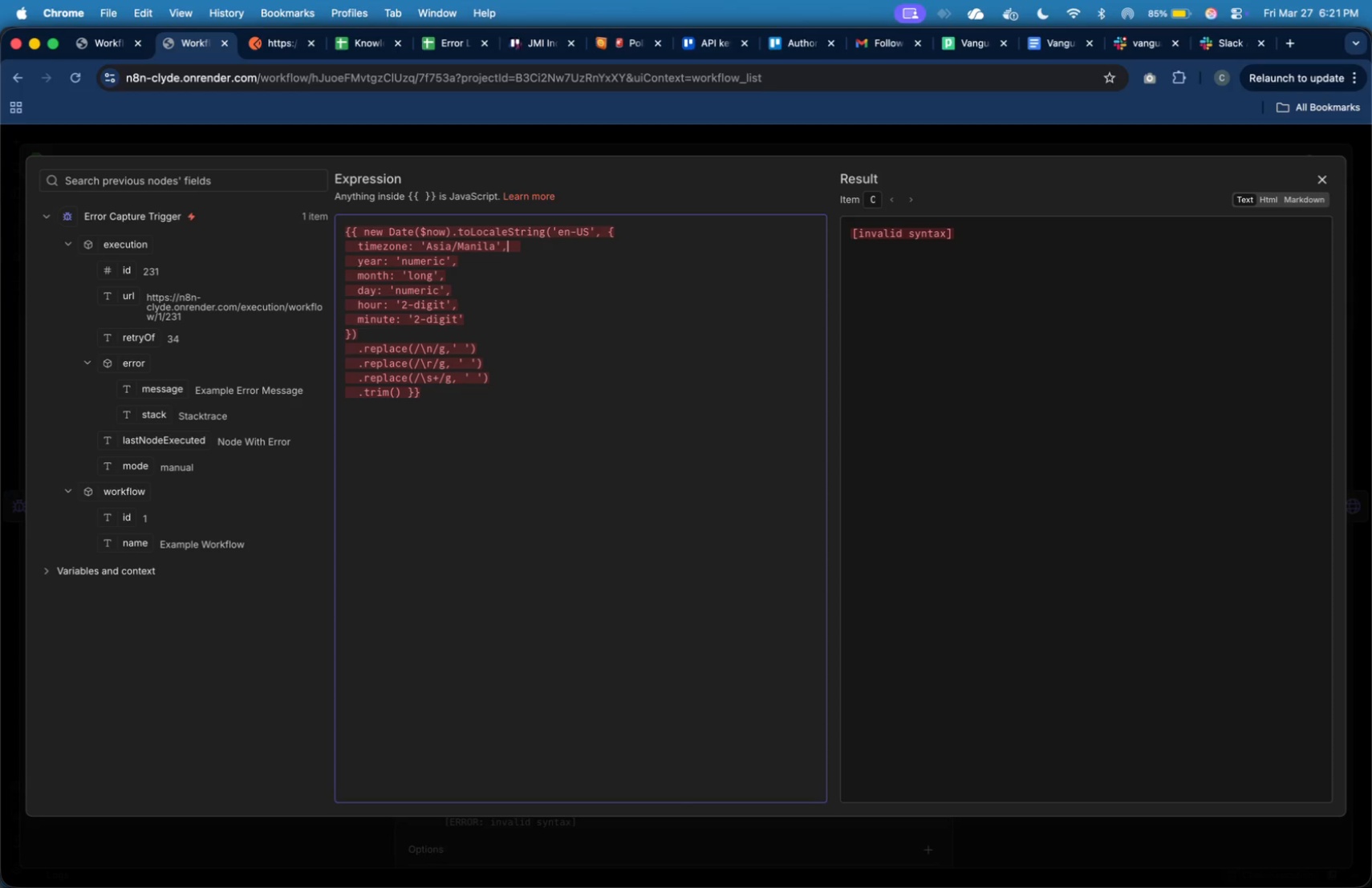 
key(Comma)
 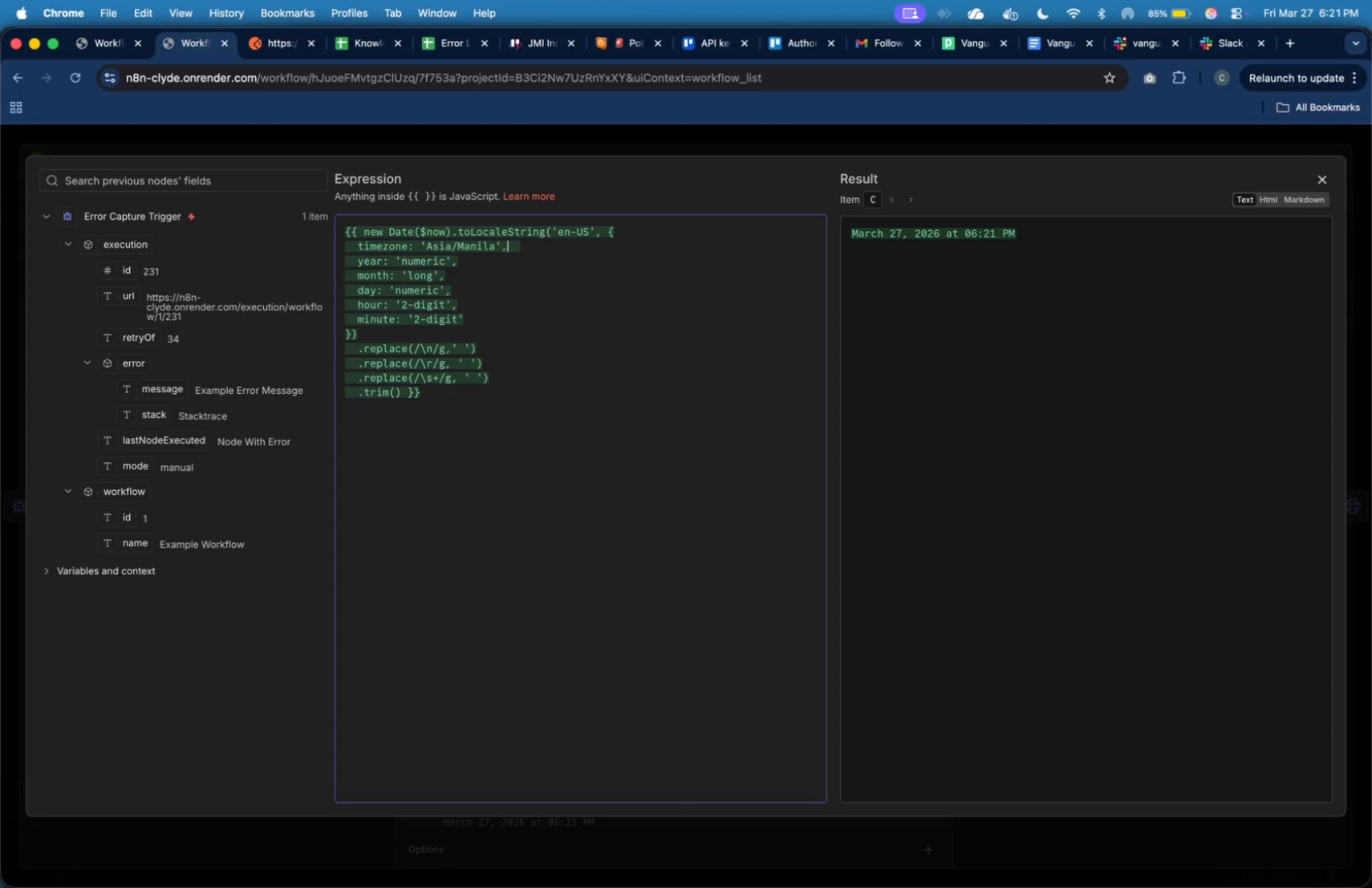 
hold_key(key=ArrowDown, duration=0.72)
 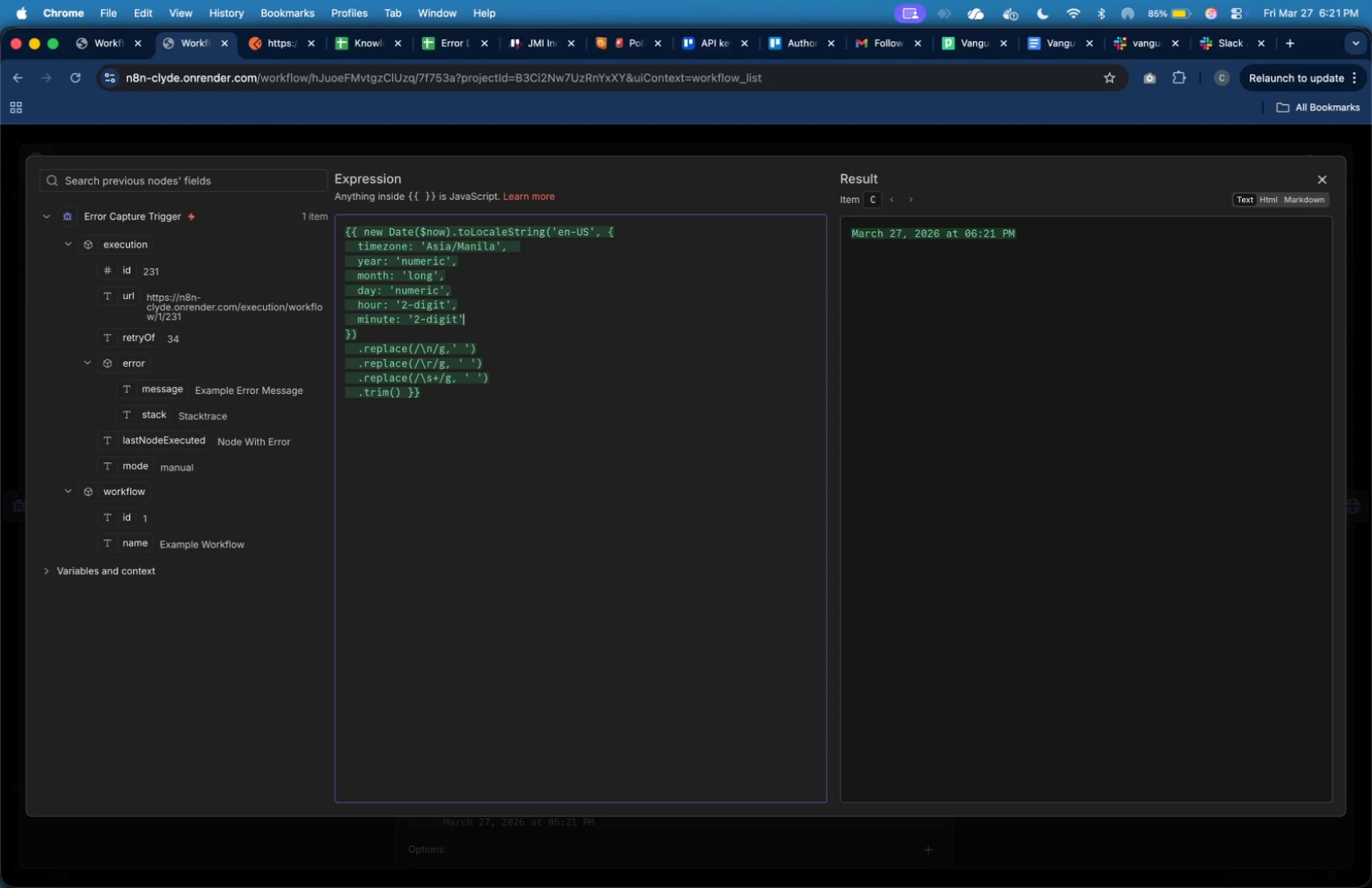 
key(ArrowDown)
 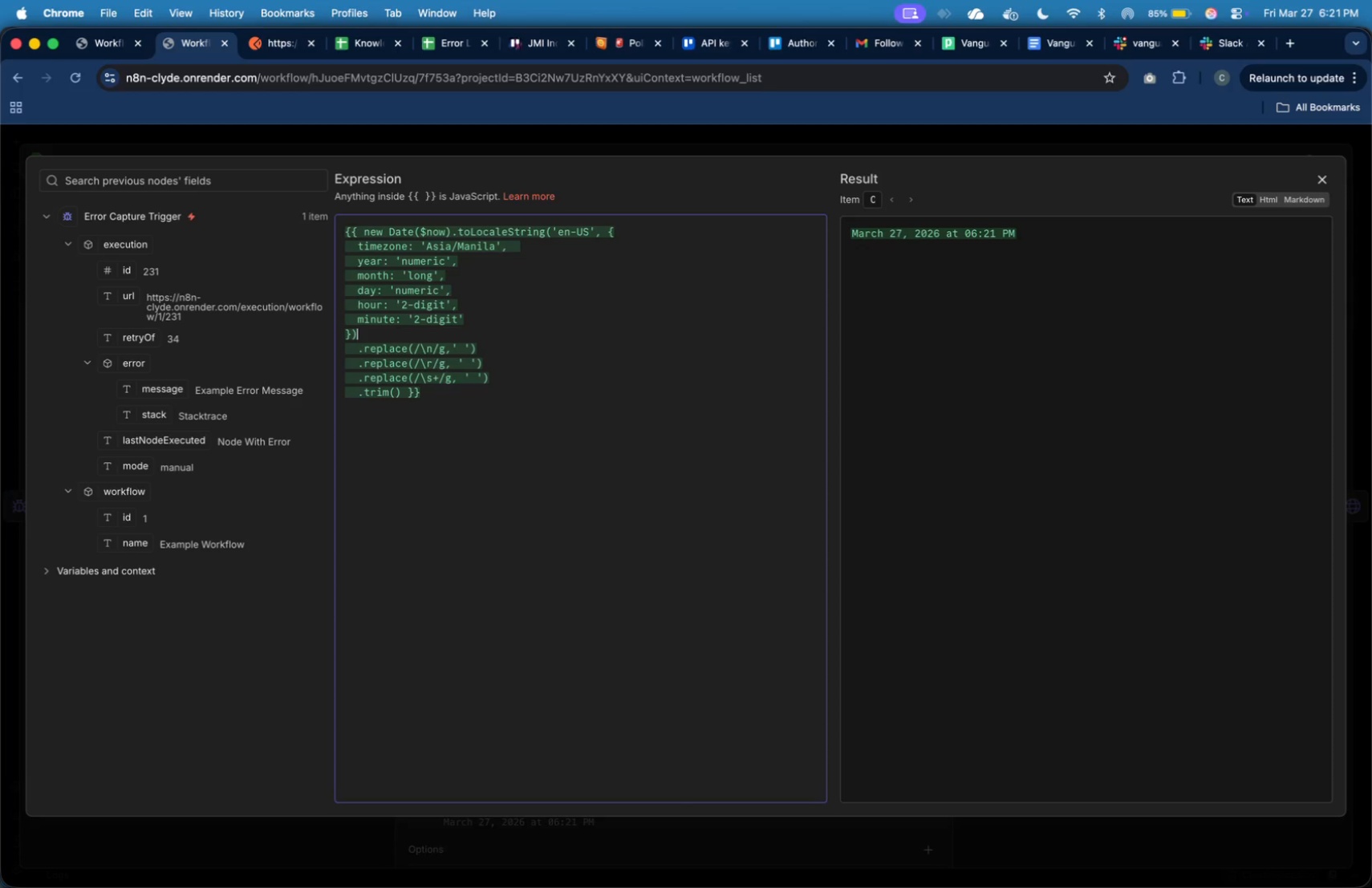 
key(ArrowDown)
 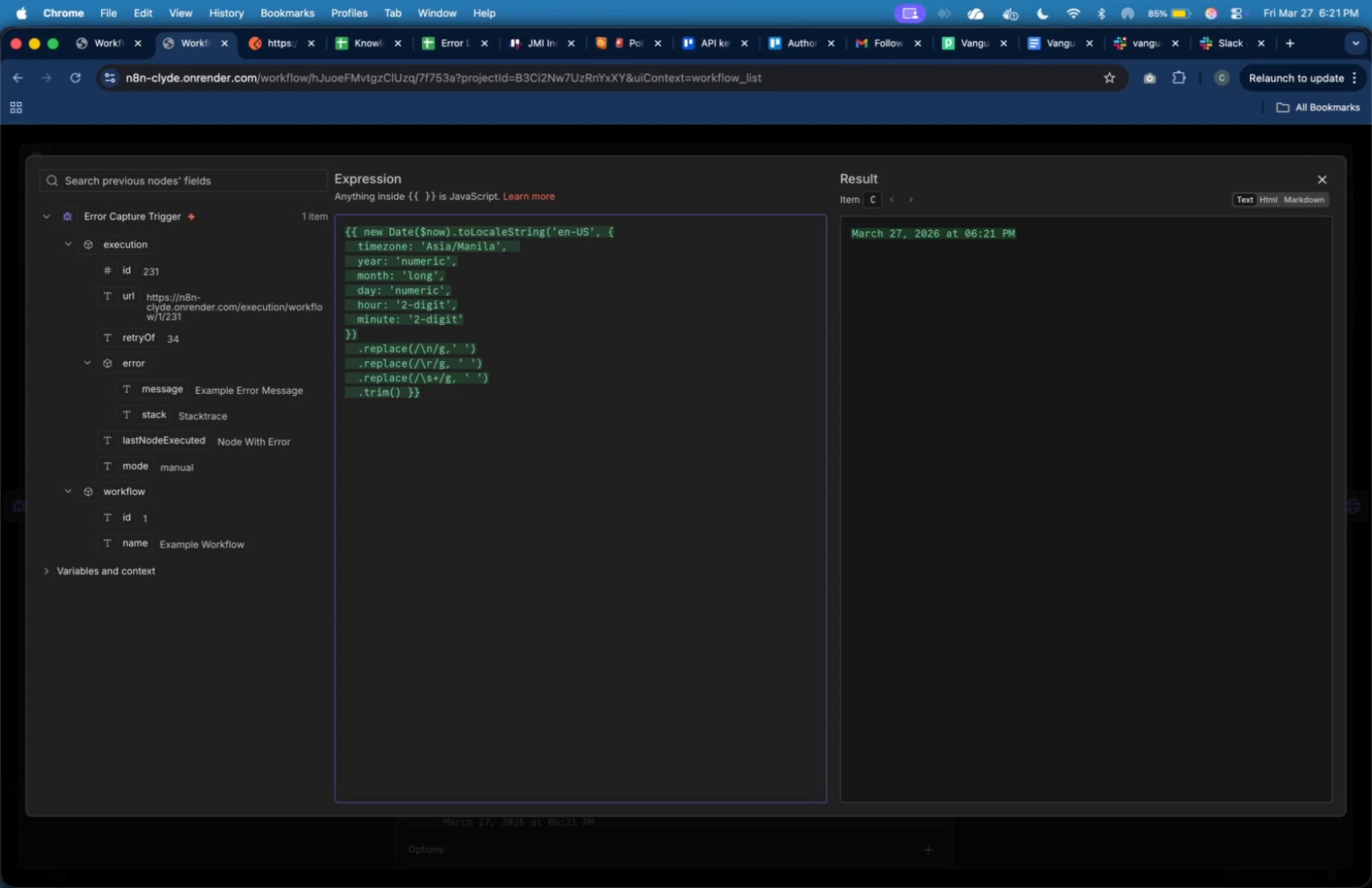 
key(ArrowDown)
 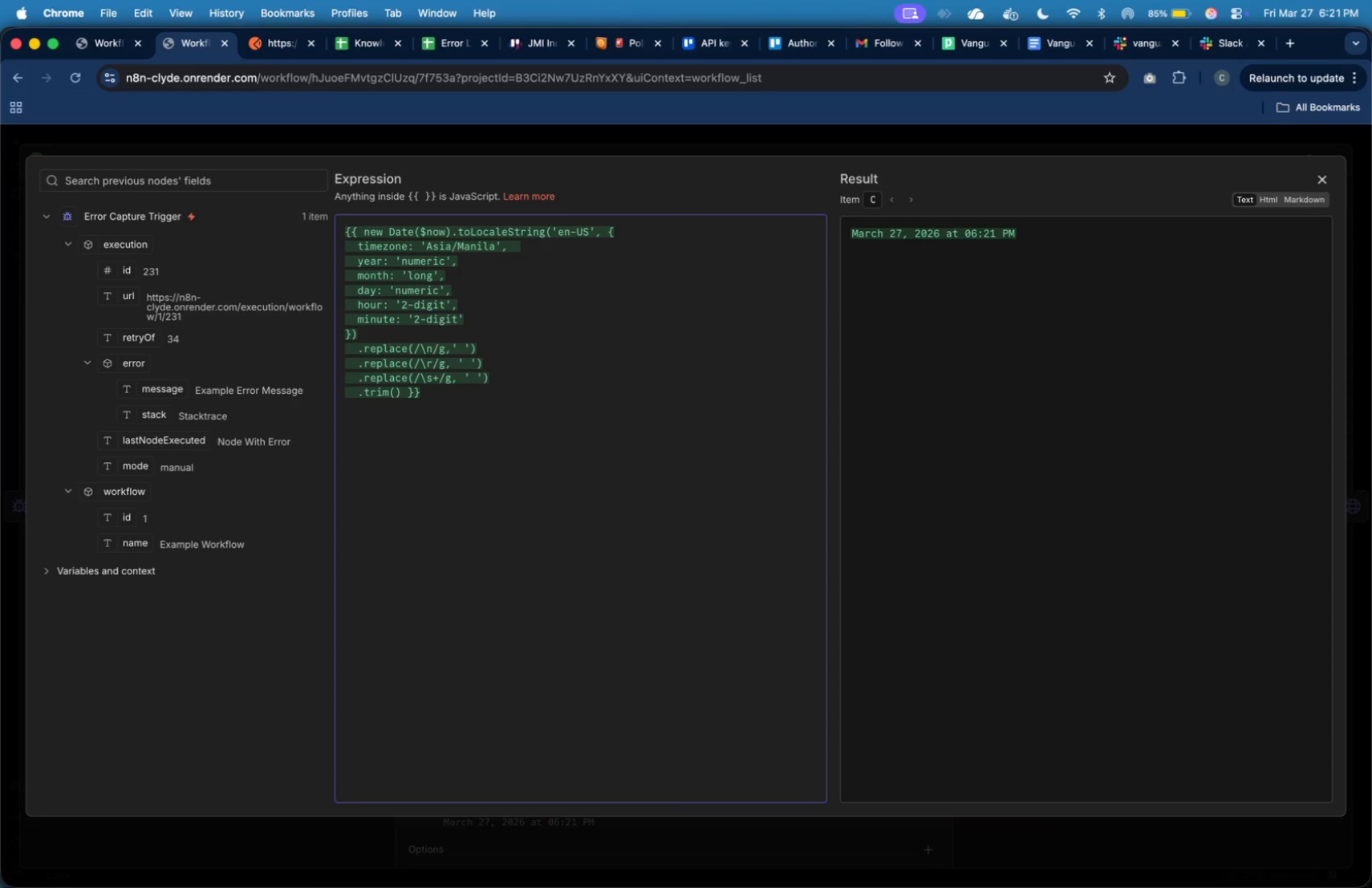 
key(ArrowUp)
 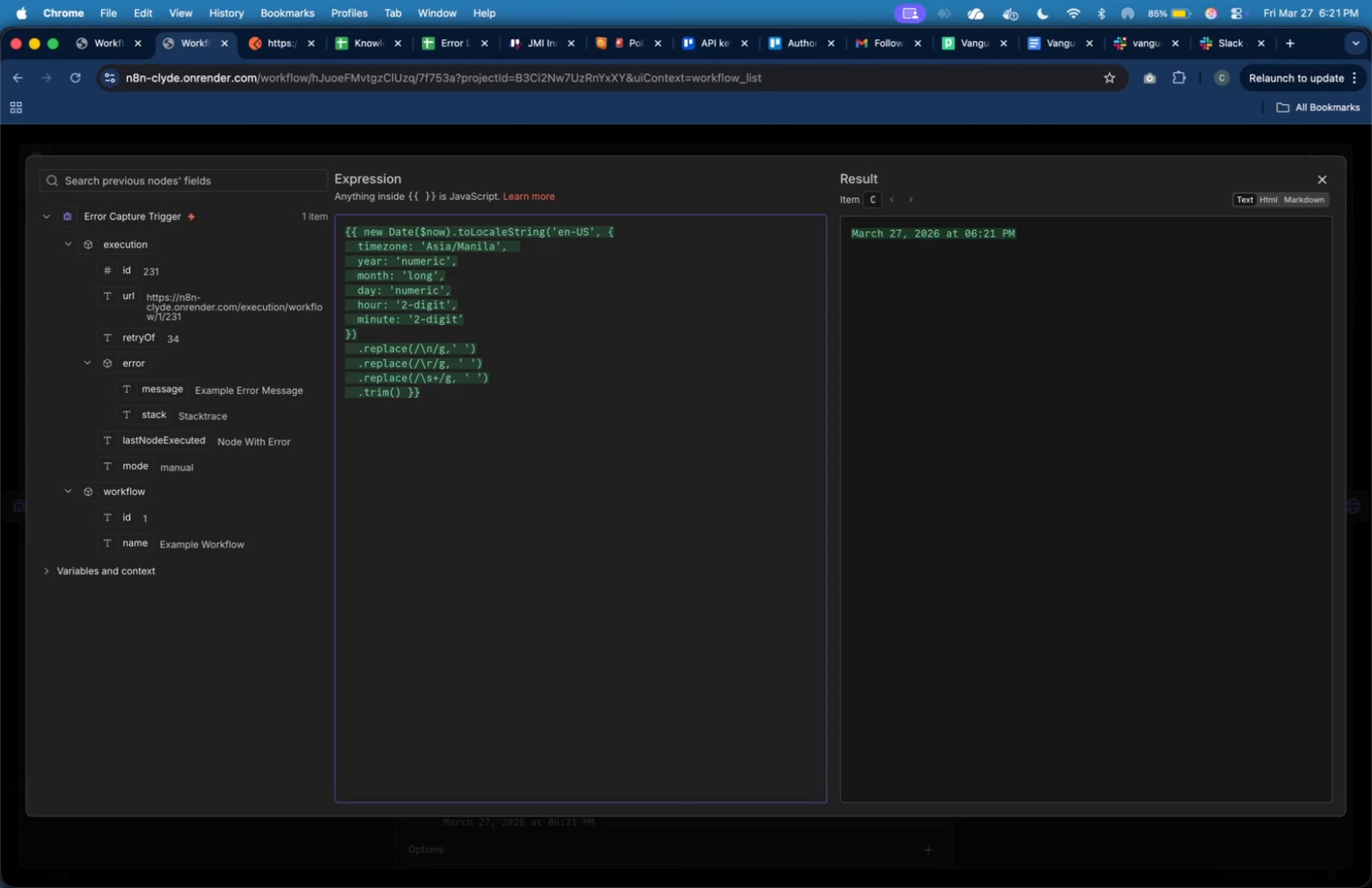 
key(ArrowDown)
 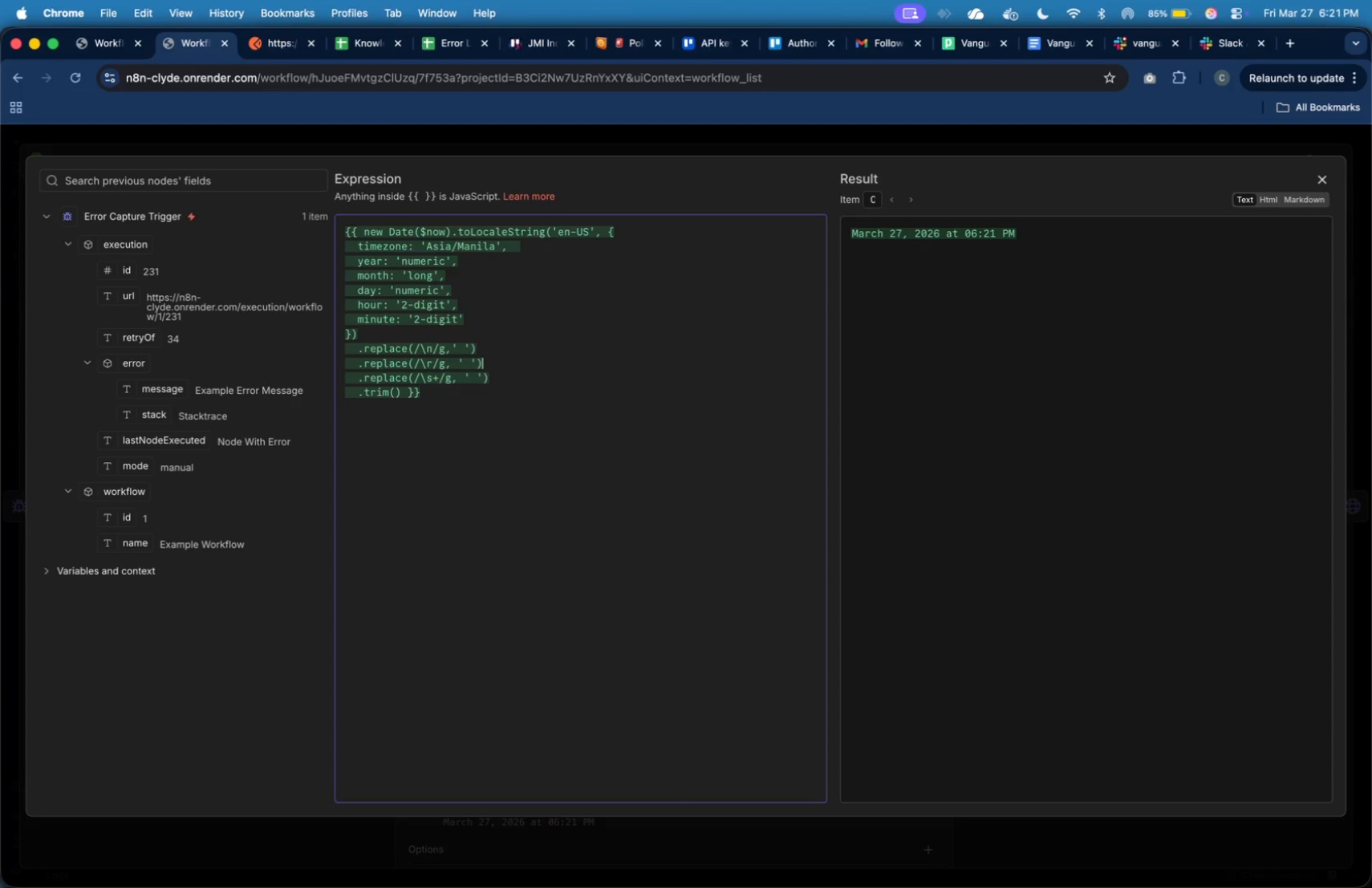 
key(ArrowDown)
 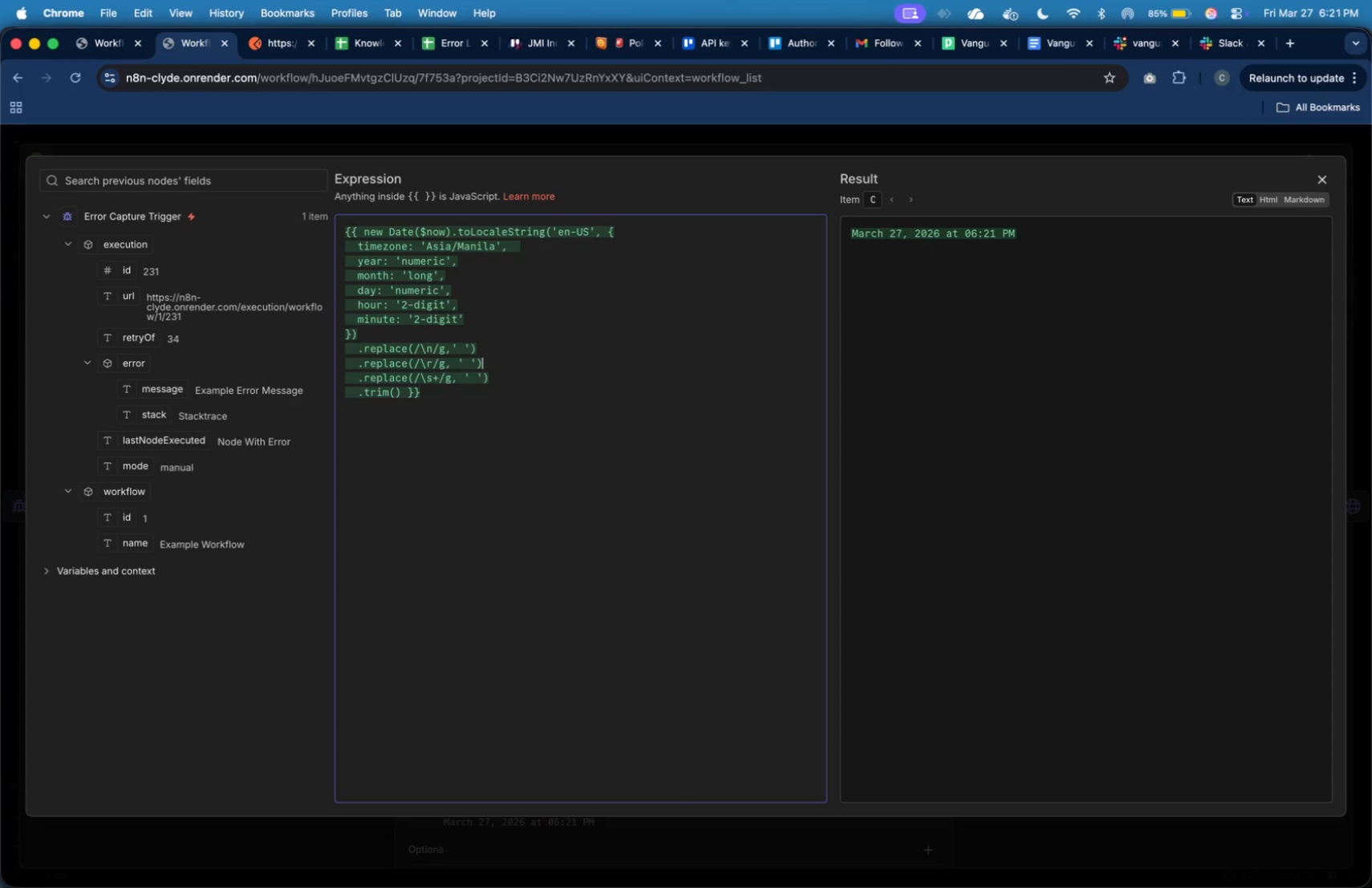 
key(ArrowDown)
 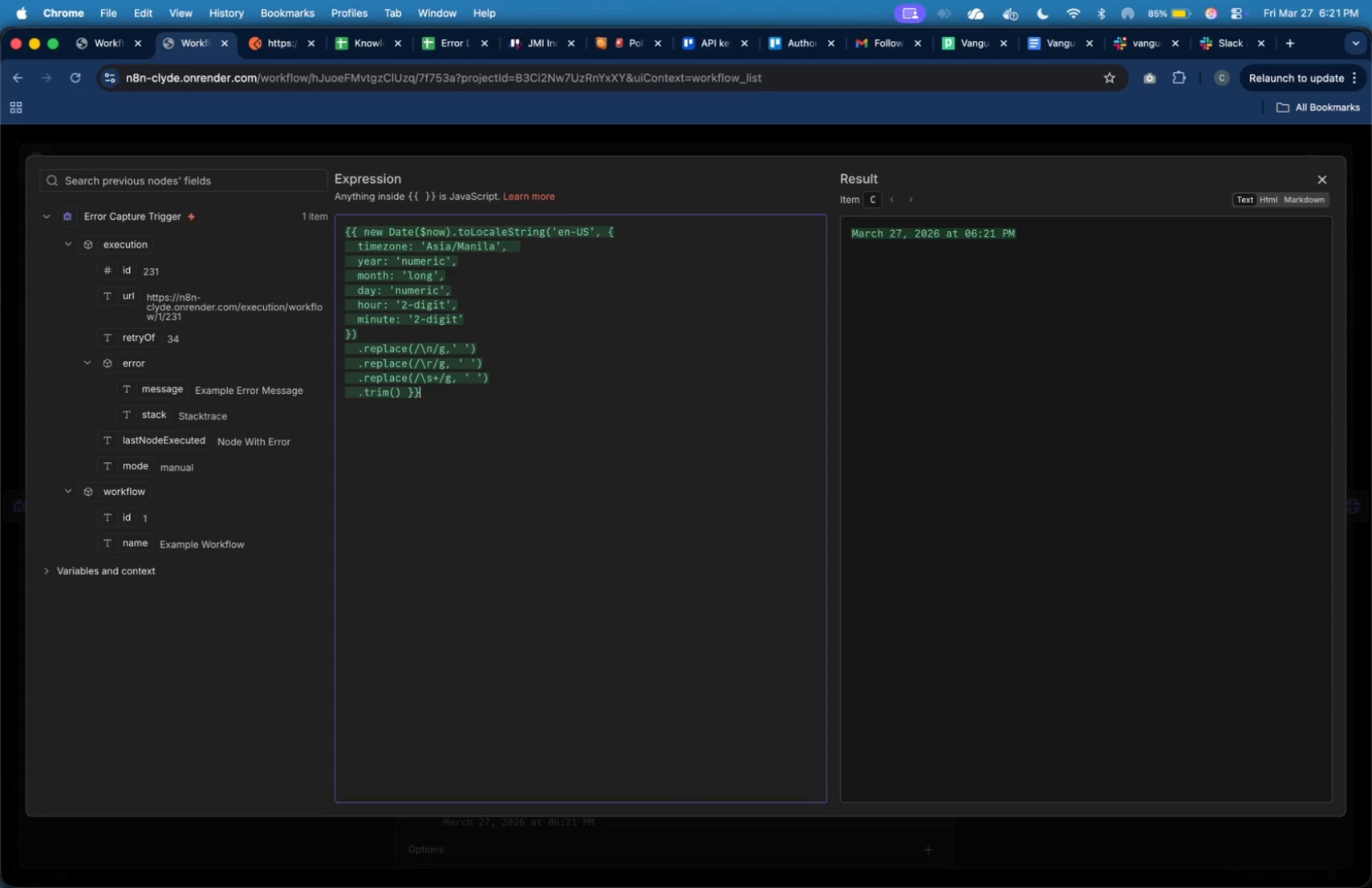 
key(ArrowDown)
 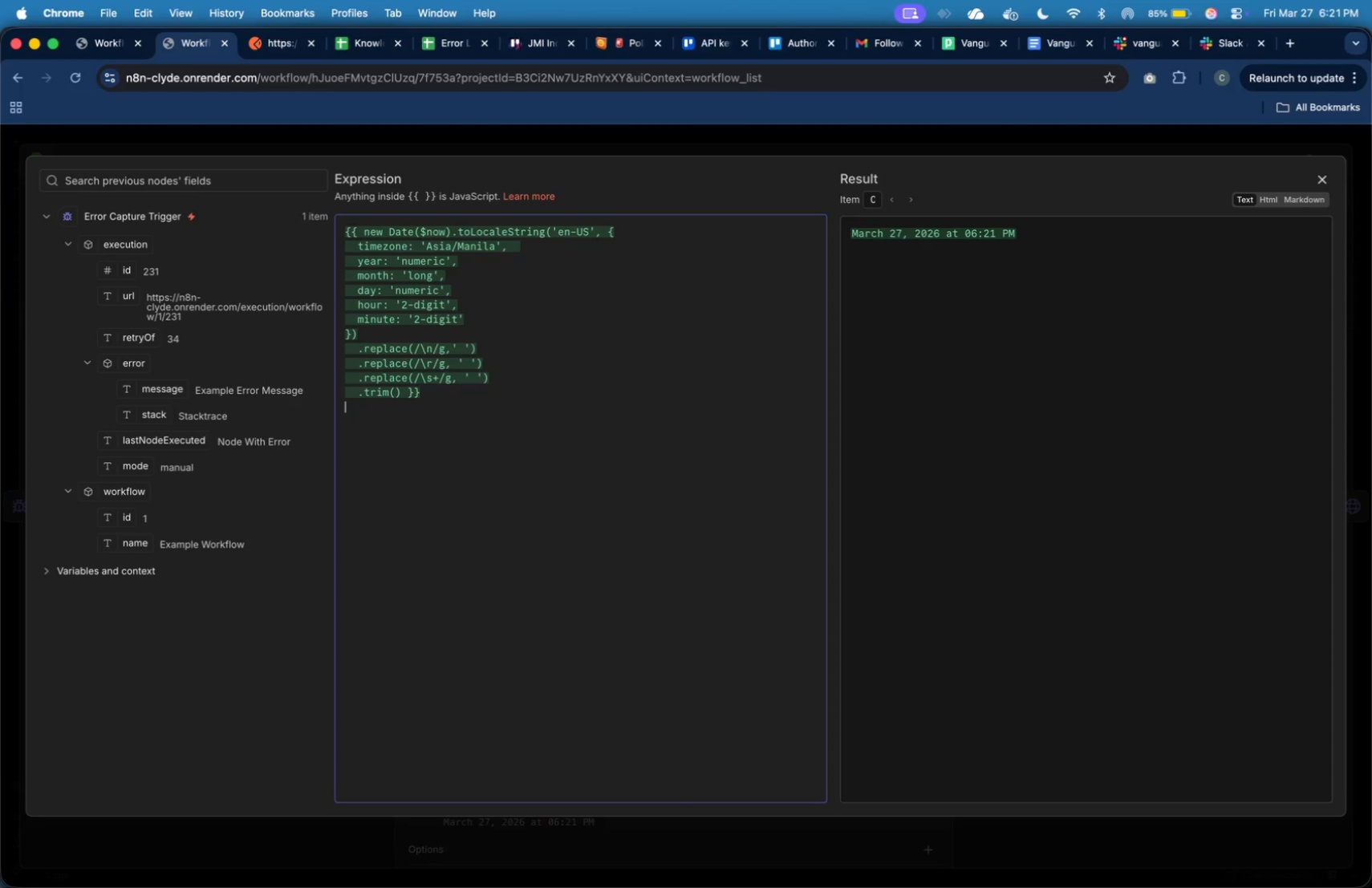 
key(ArrowDown)
 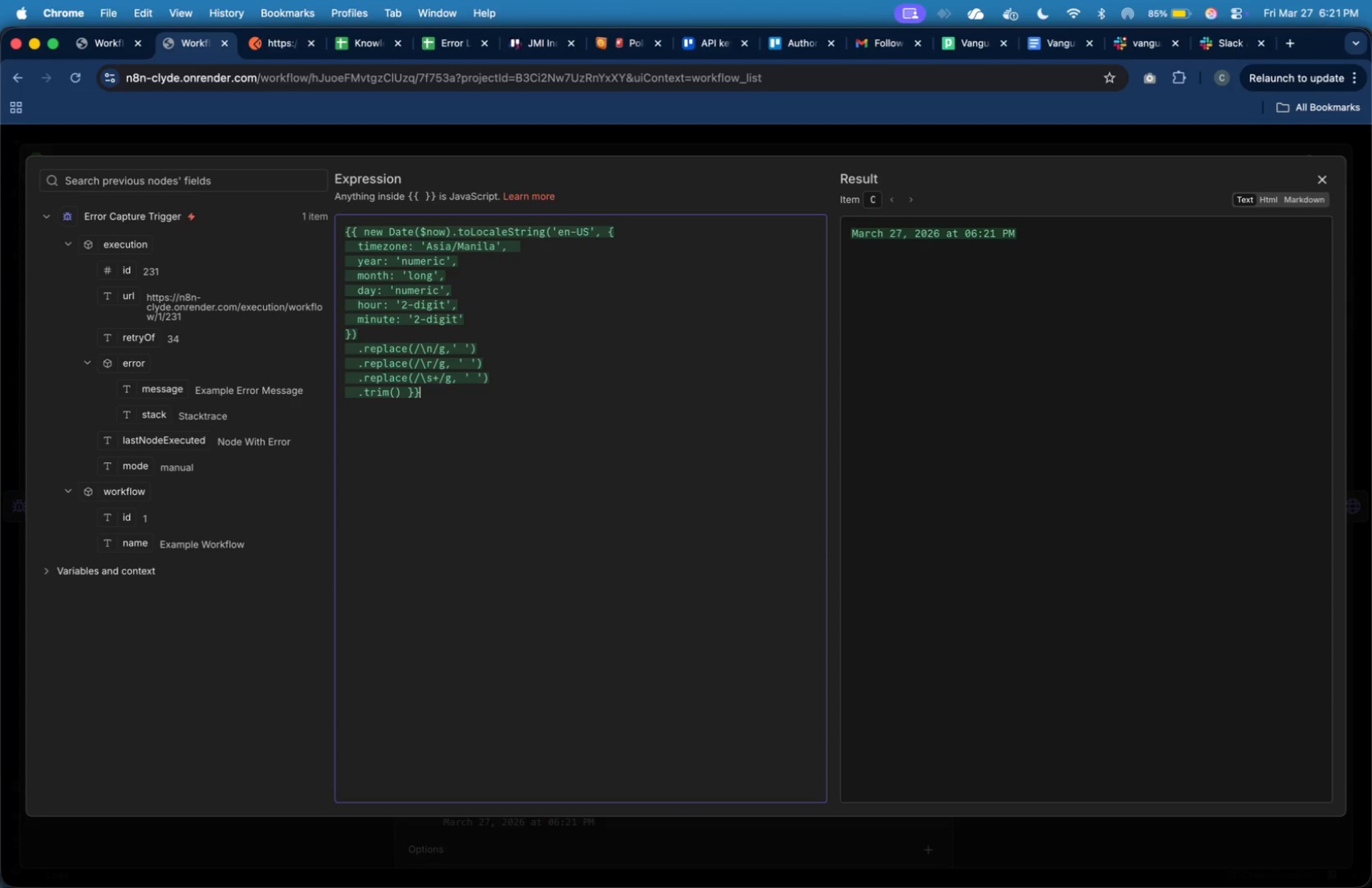 
key(ArrowUp)
 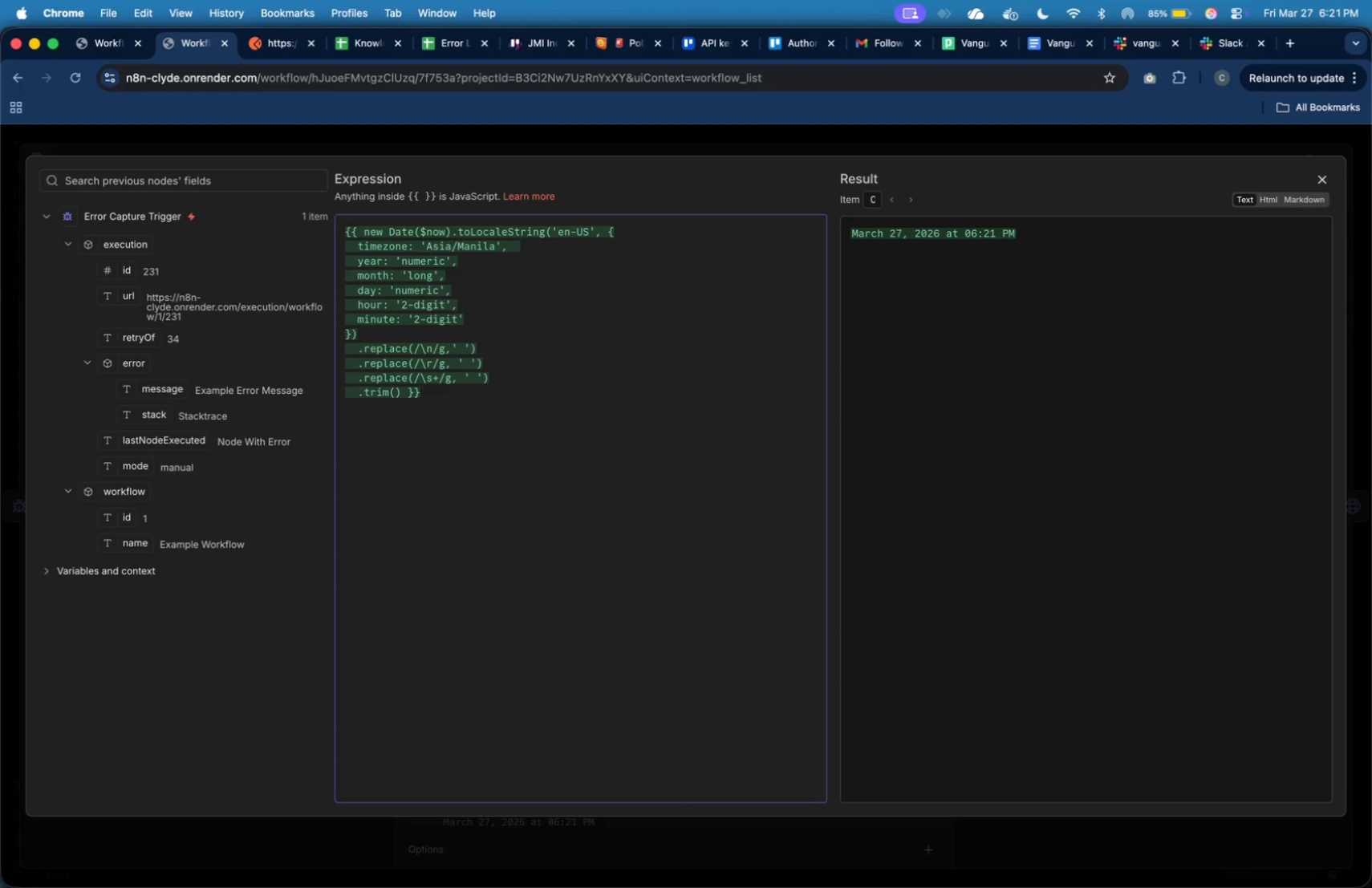 
key(ArrowLeft)
 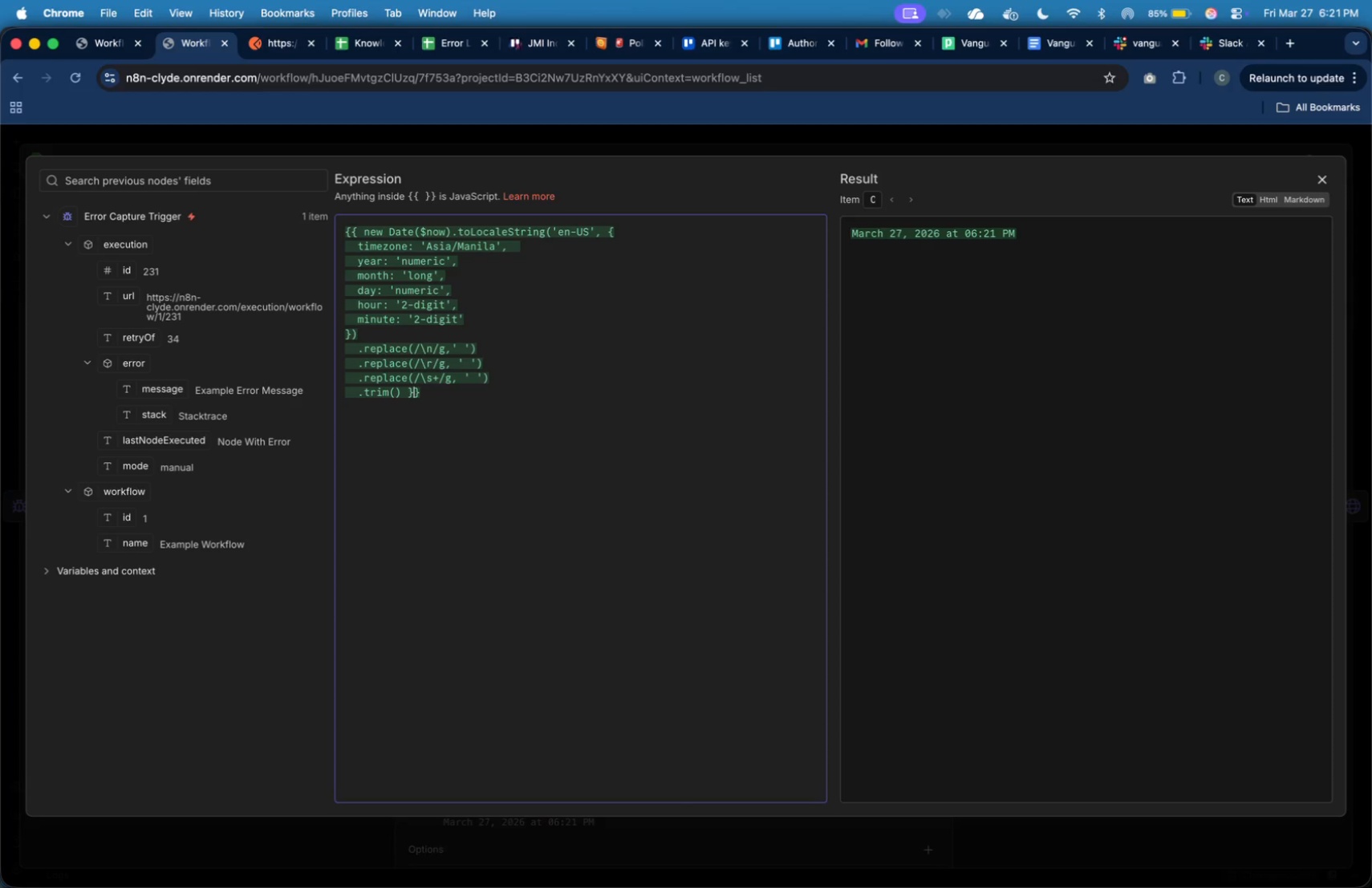 
key(ArrowLeft)
 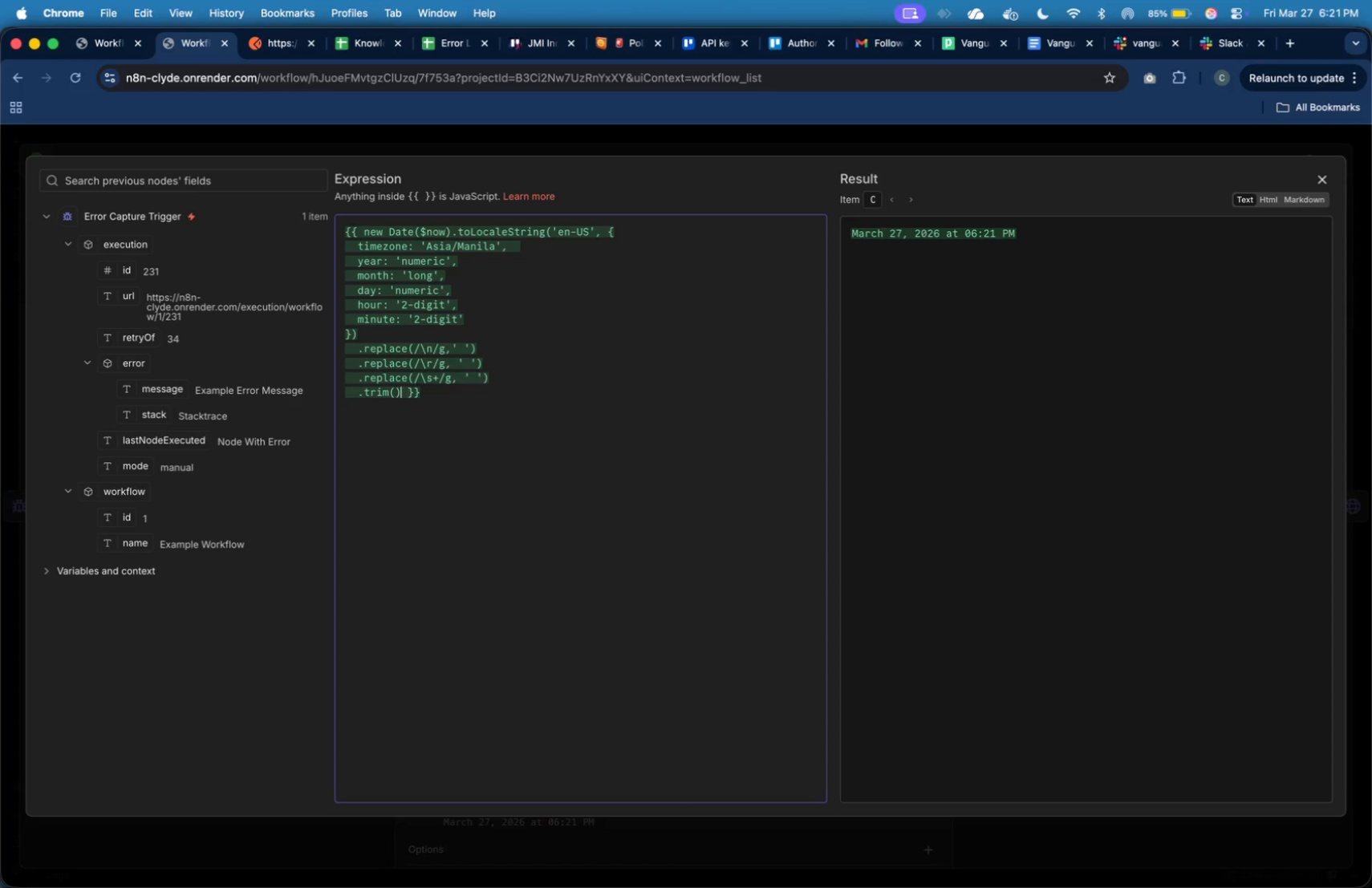 
key(ArrowLeft)
 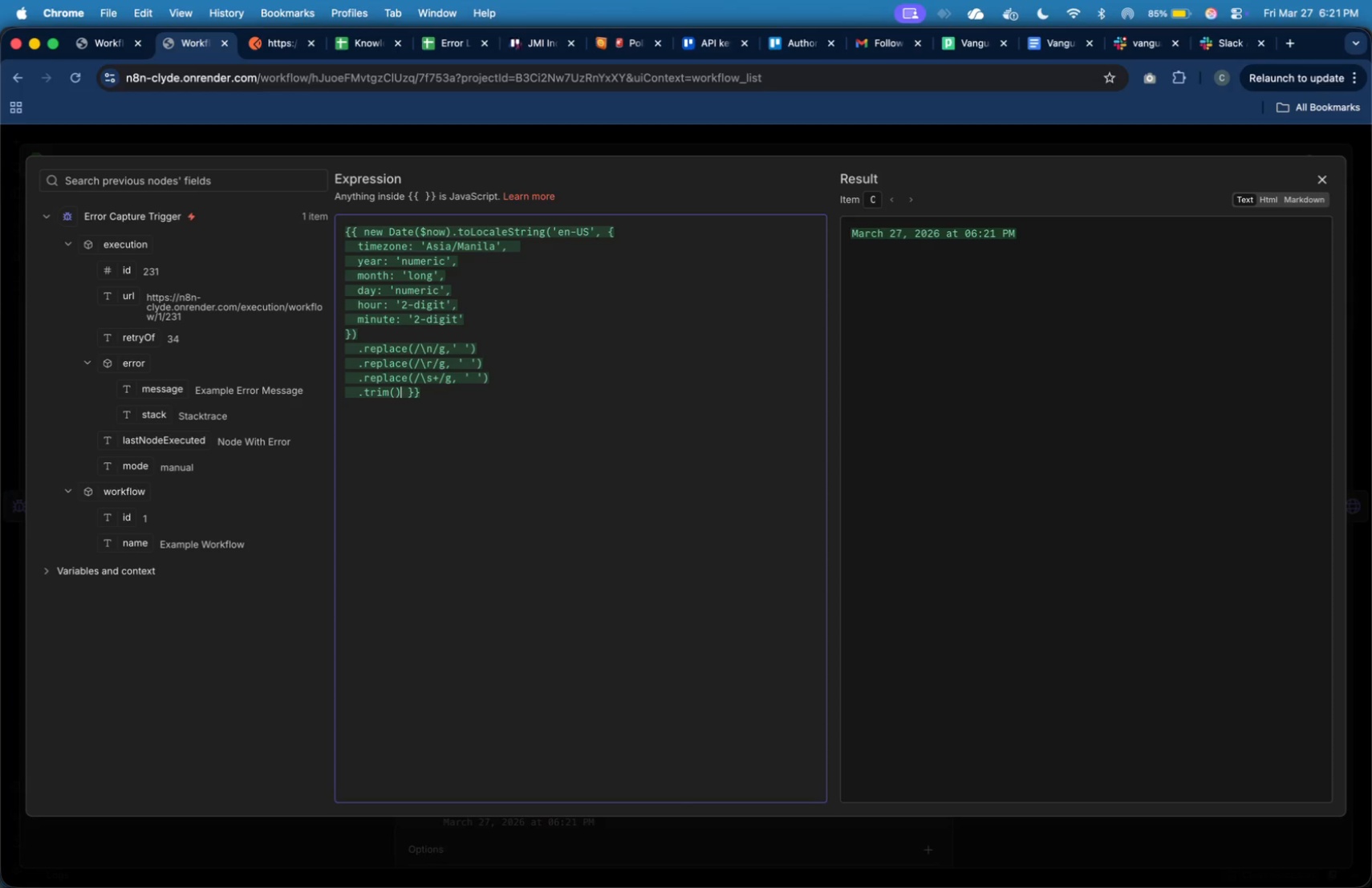 
wait(5.24)
 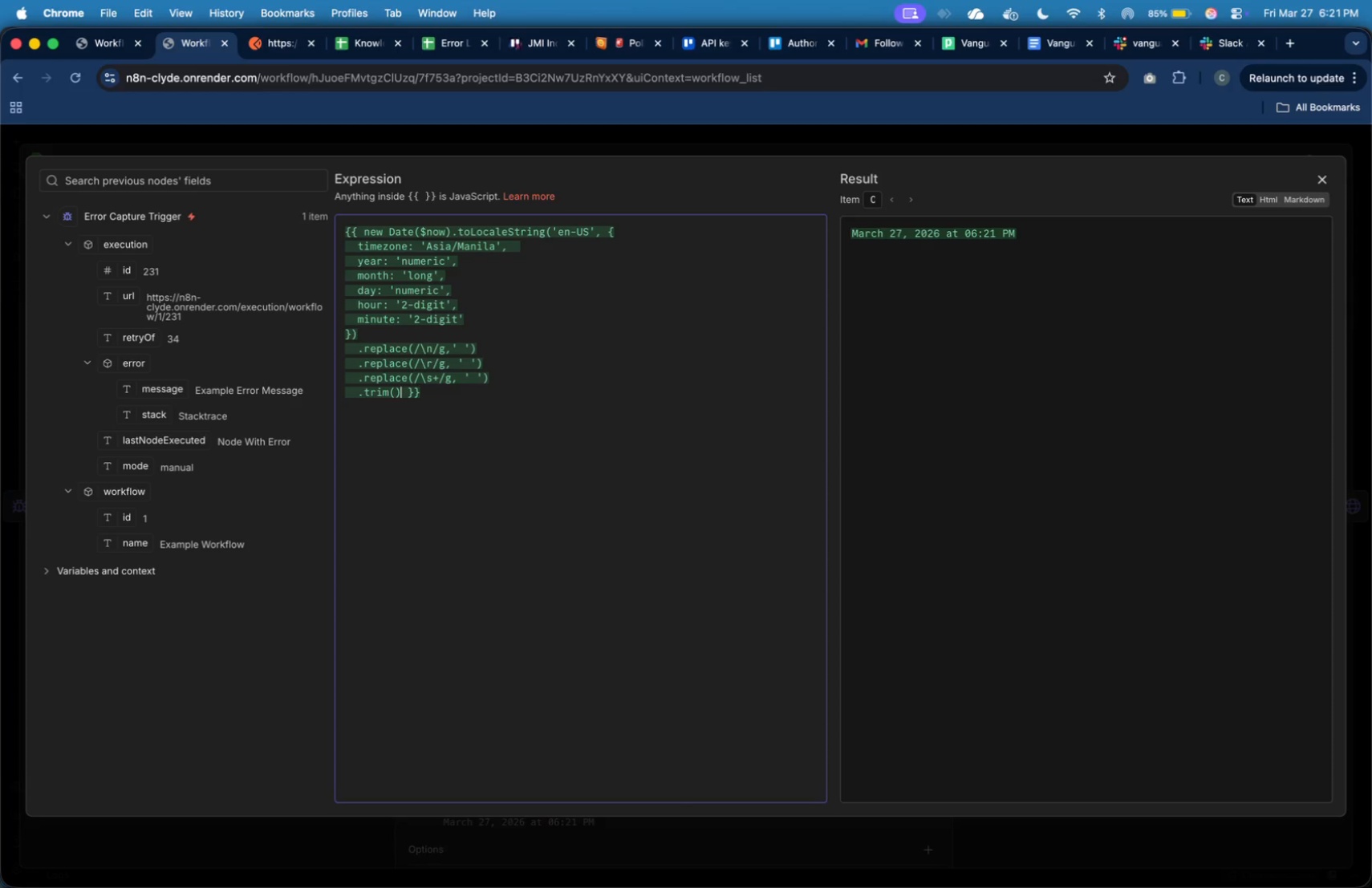 
key(Space)
 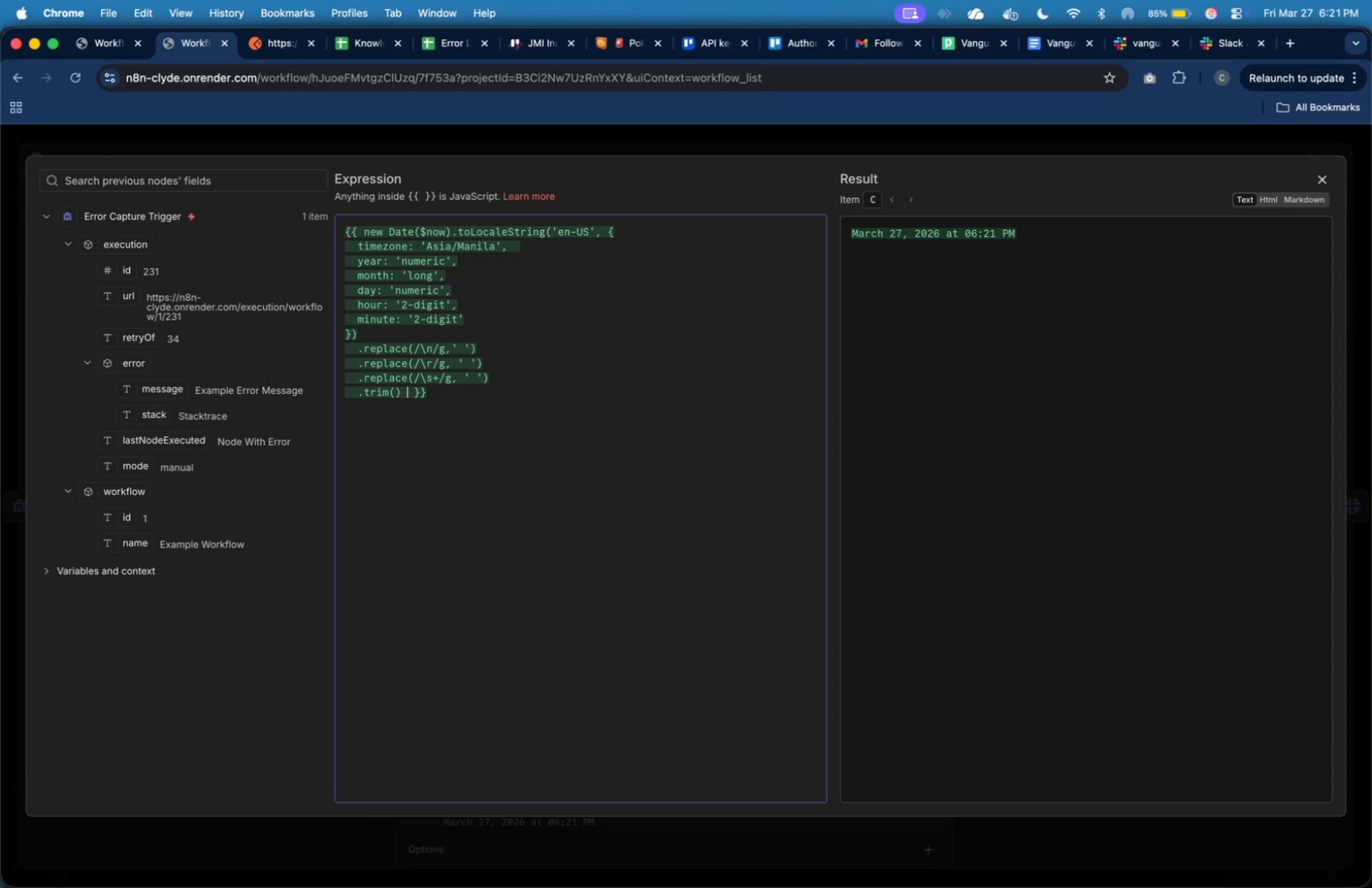 
key(Shift+Equal)
 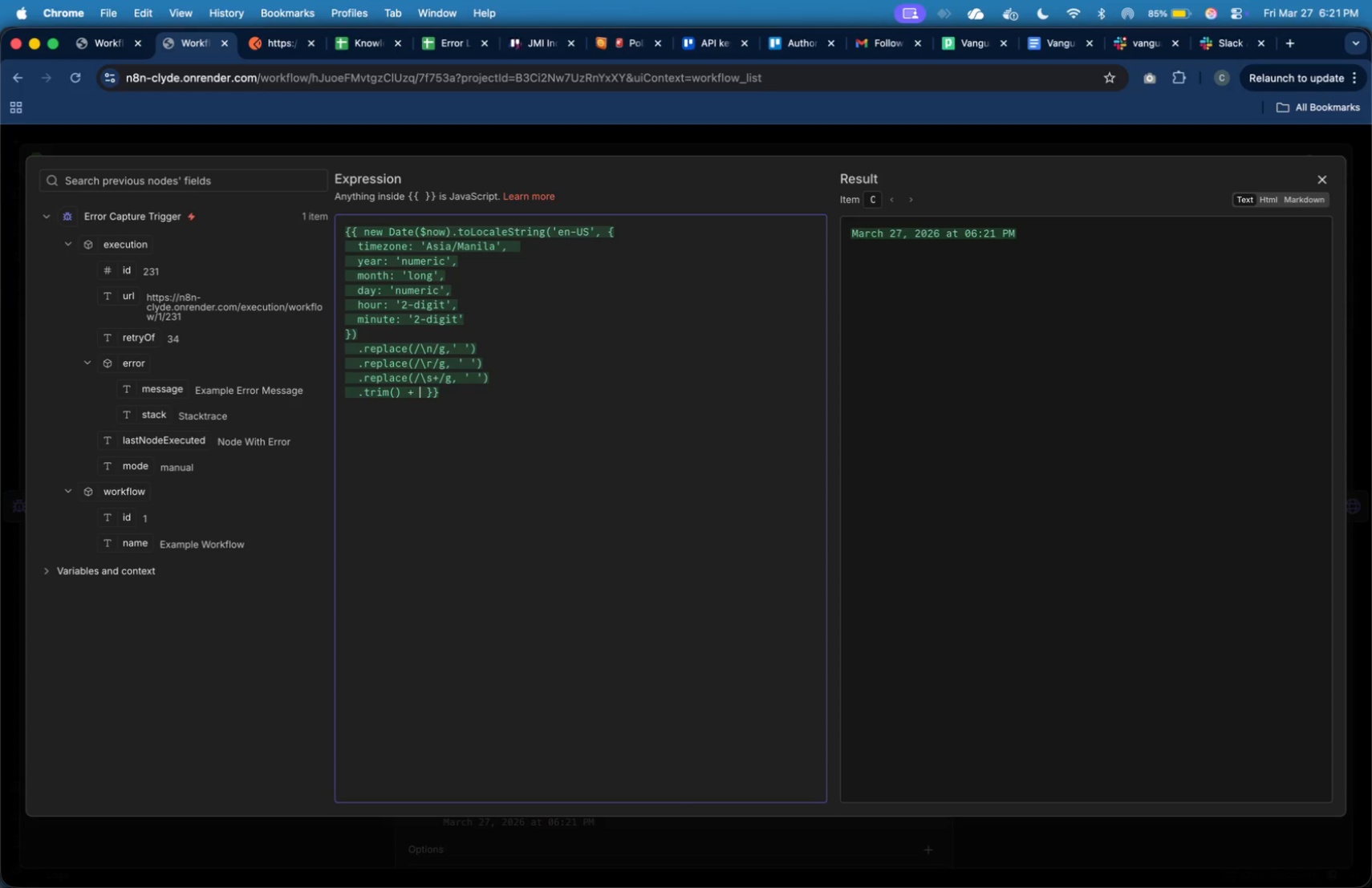 
key(Shift+Space)
 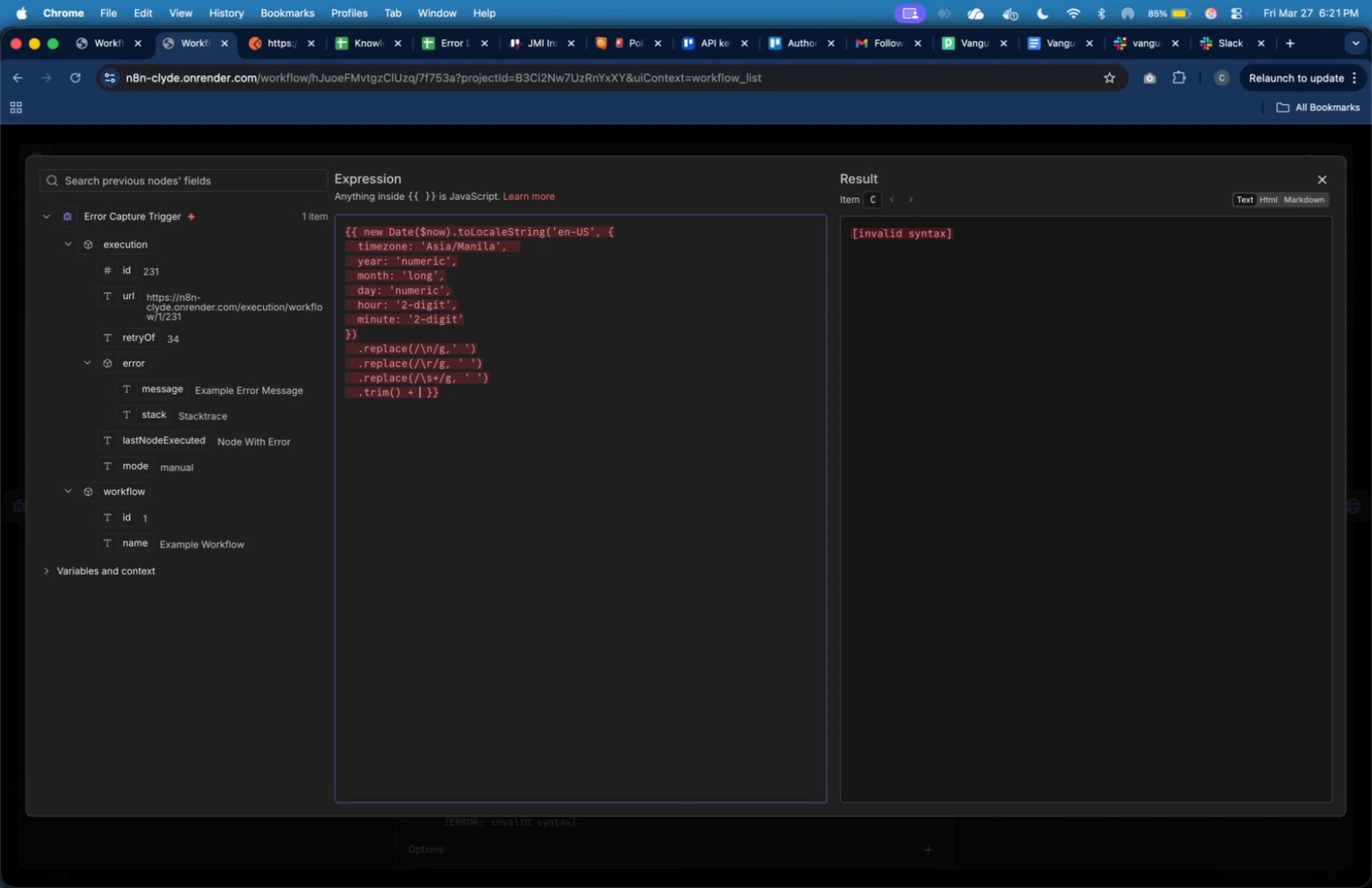 
key(Quote)
 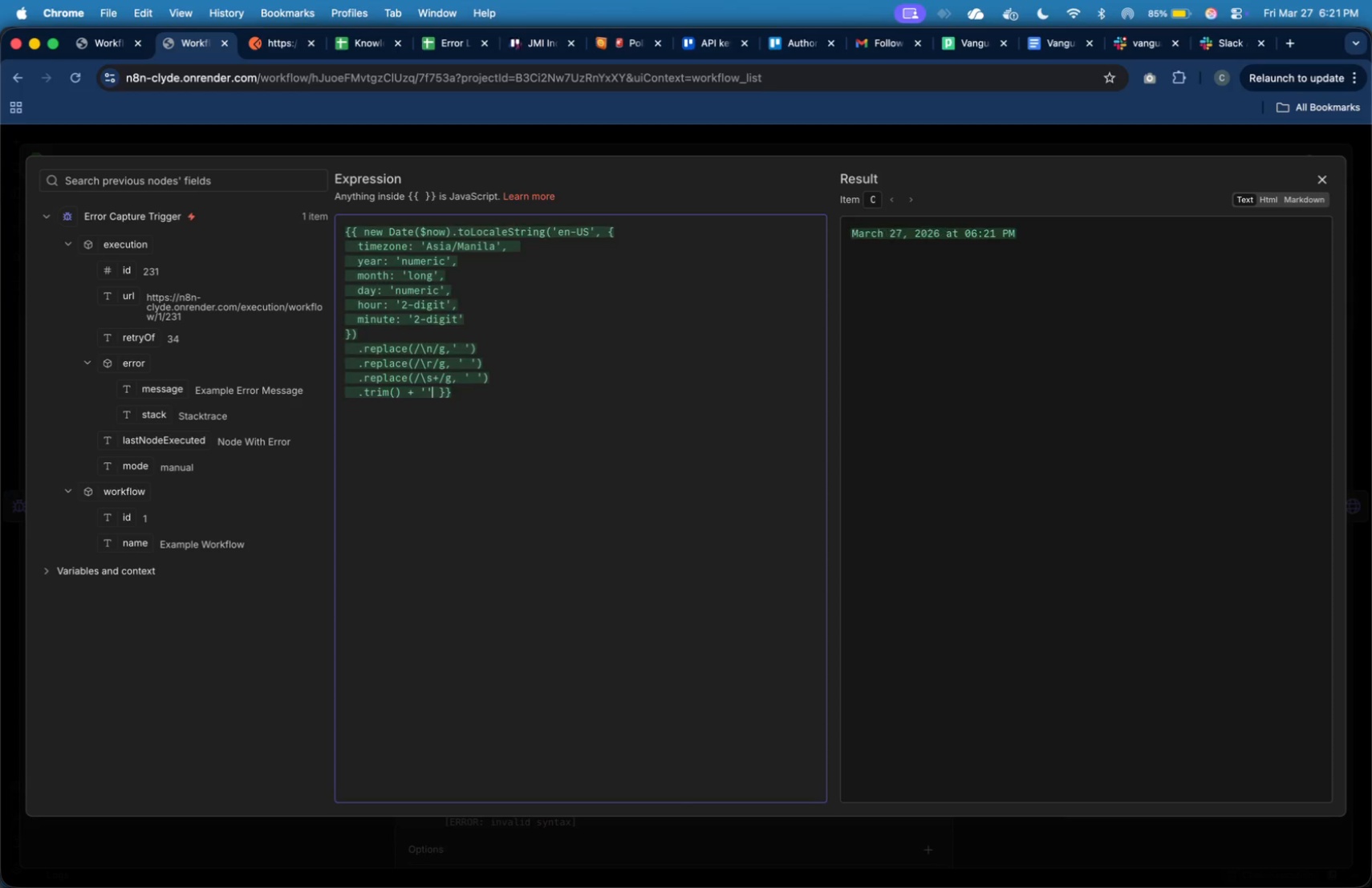 
key(Quote)
 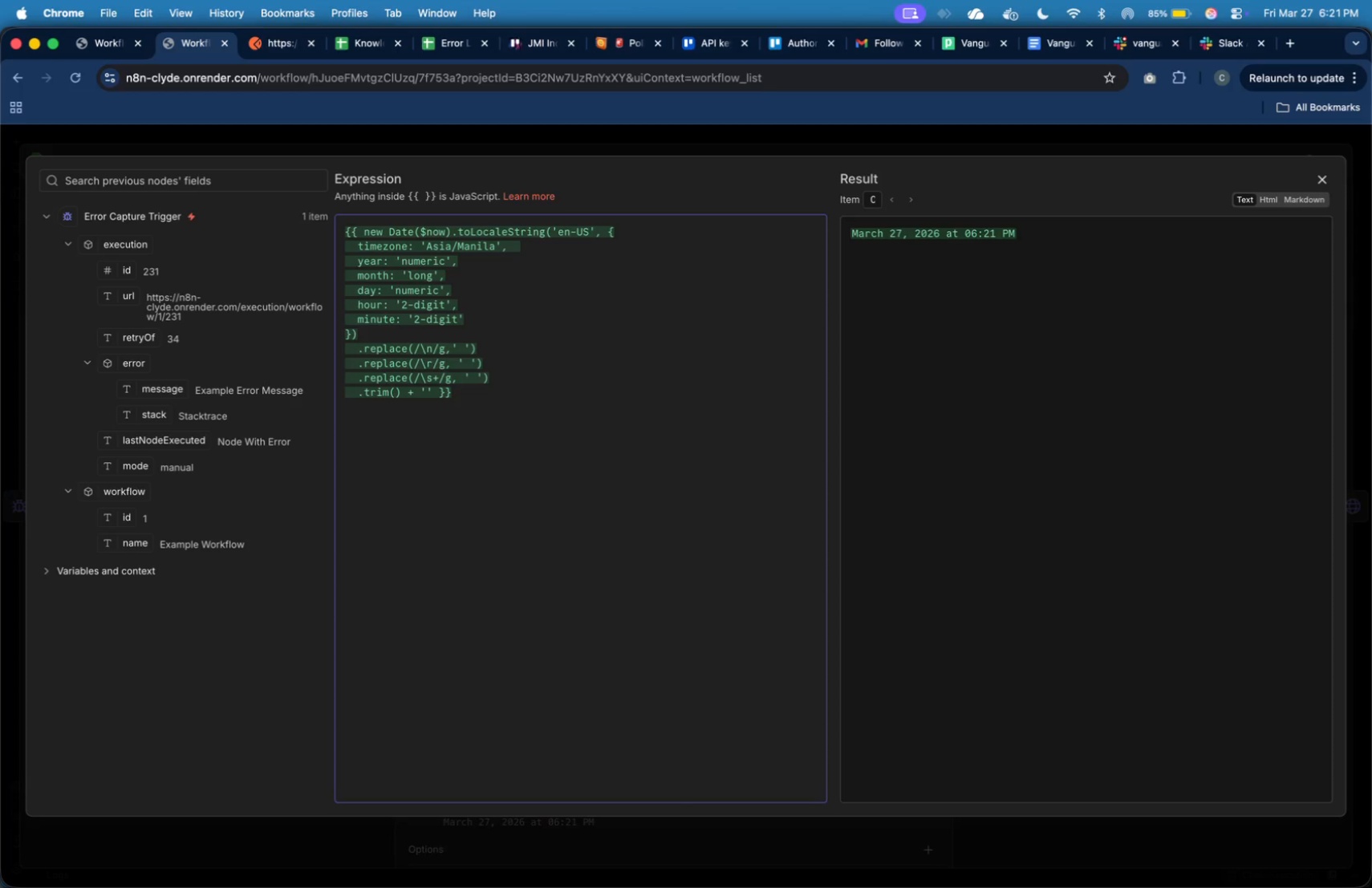 
key(ArrowLeft)
 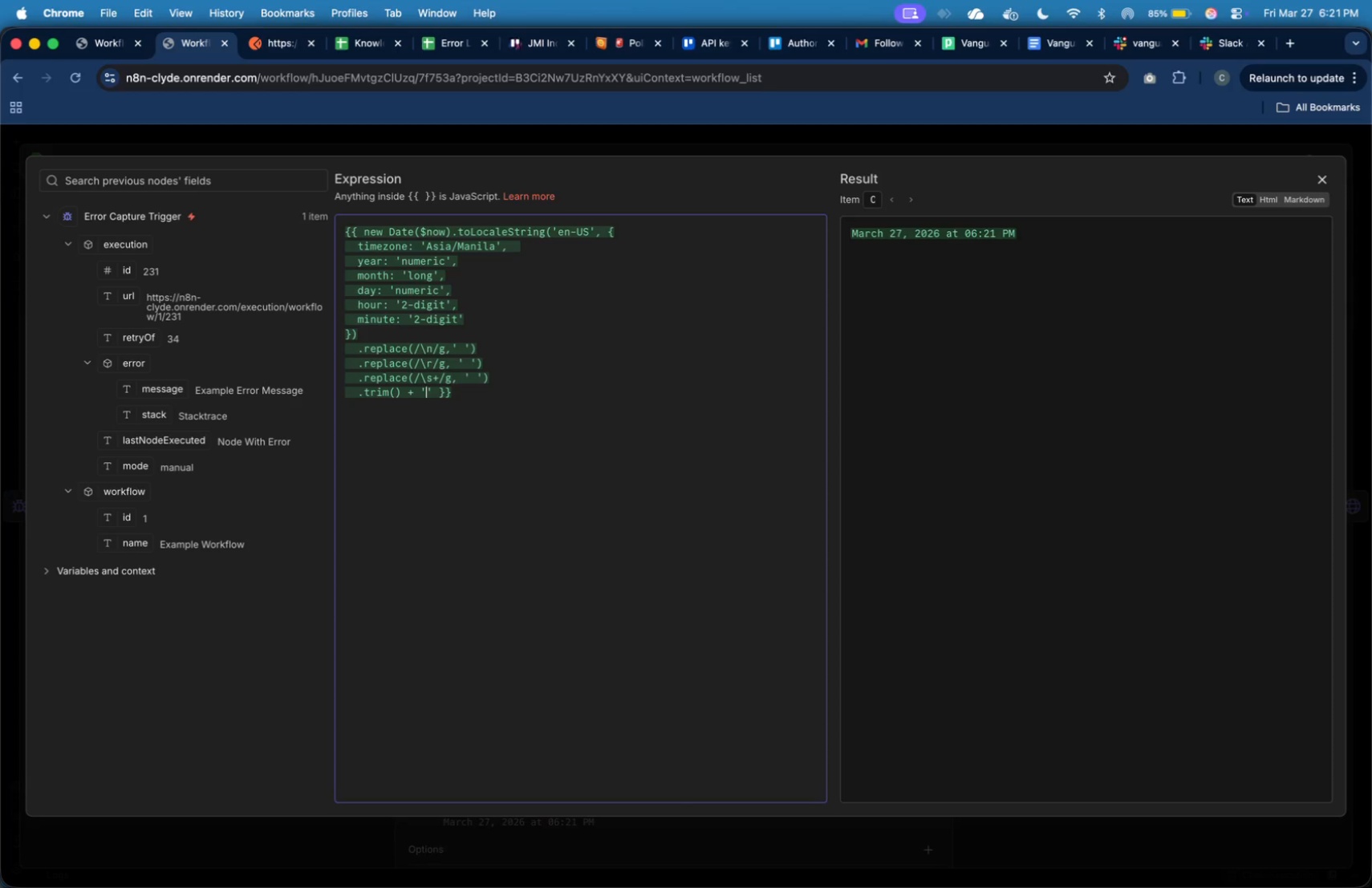 
type(Ph)
key(Backspace)
type(HT)
 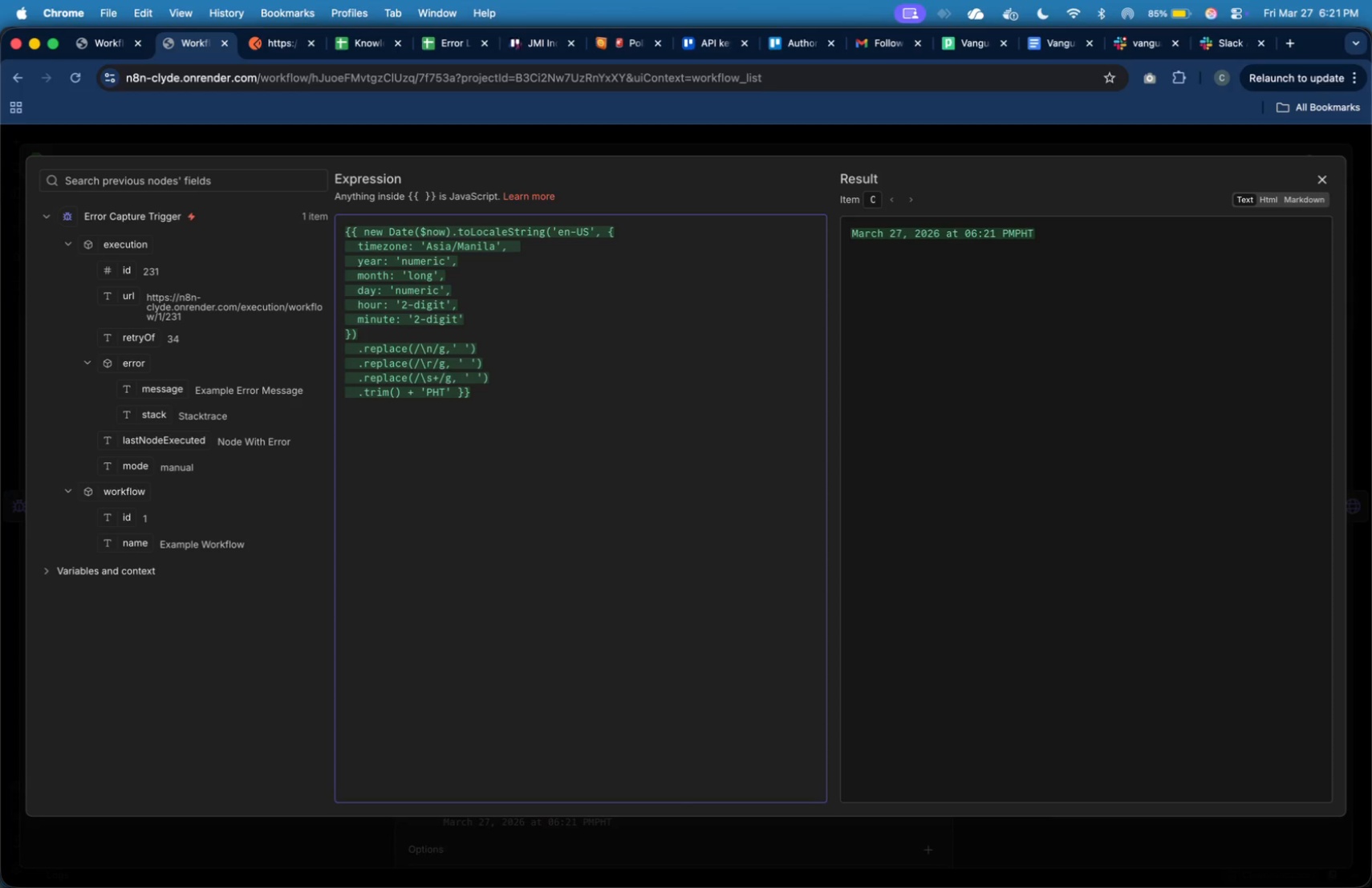 
key(ArrowLeft)
 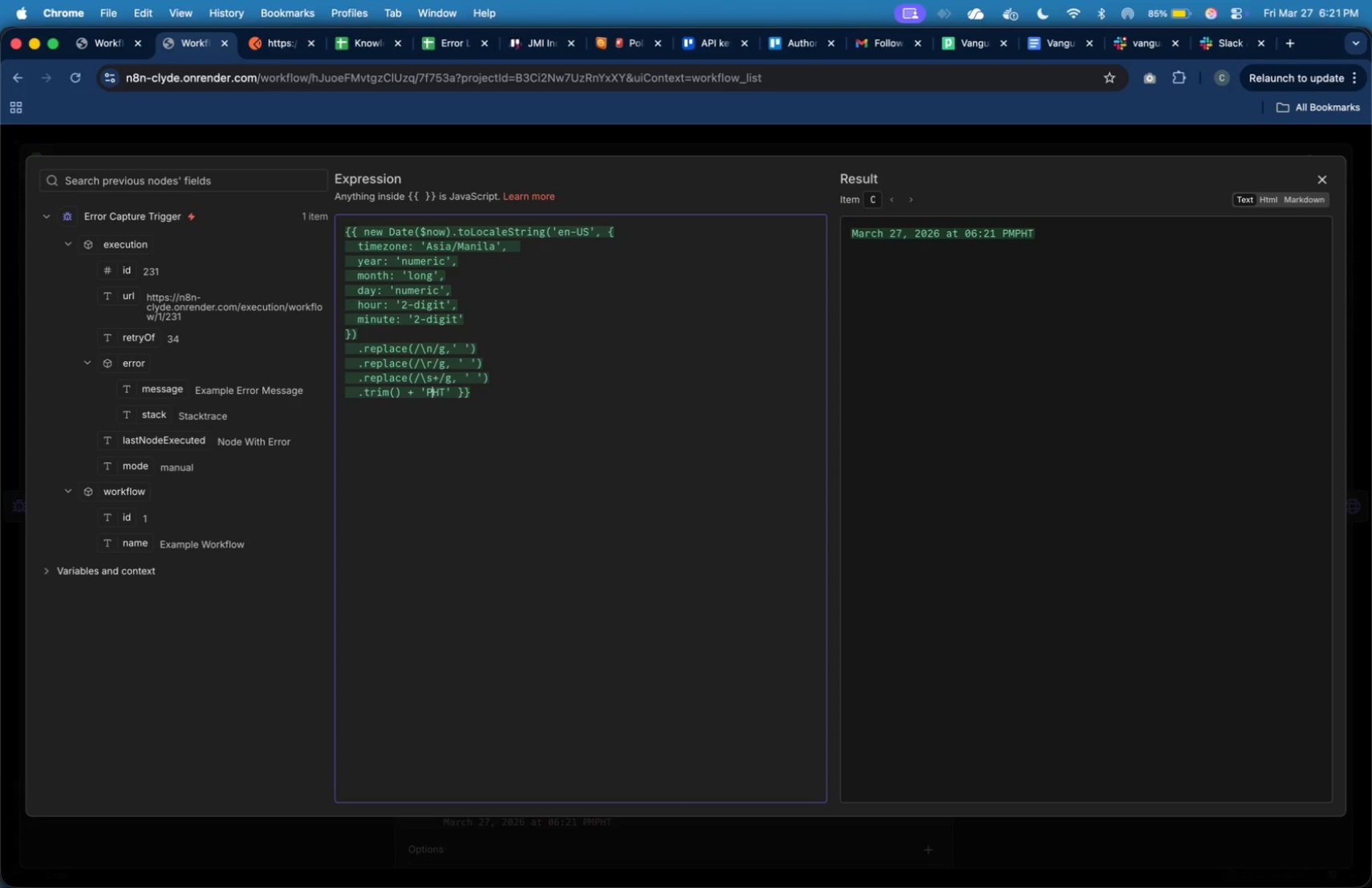 
key(ArrowLeft)
 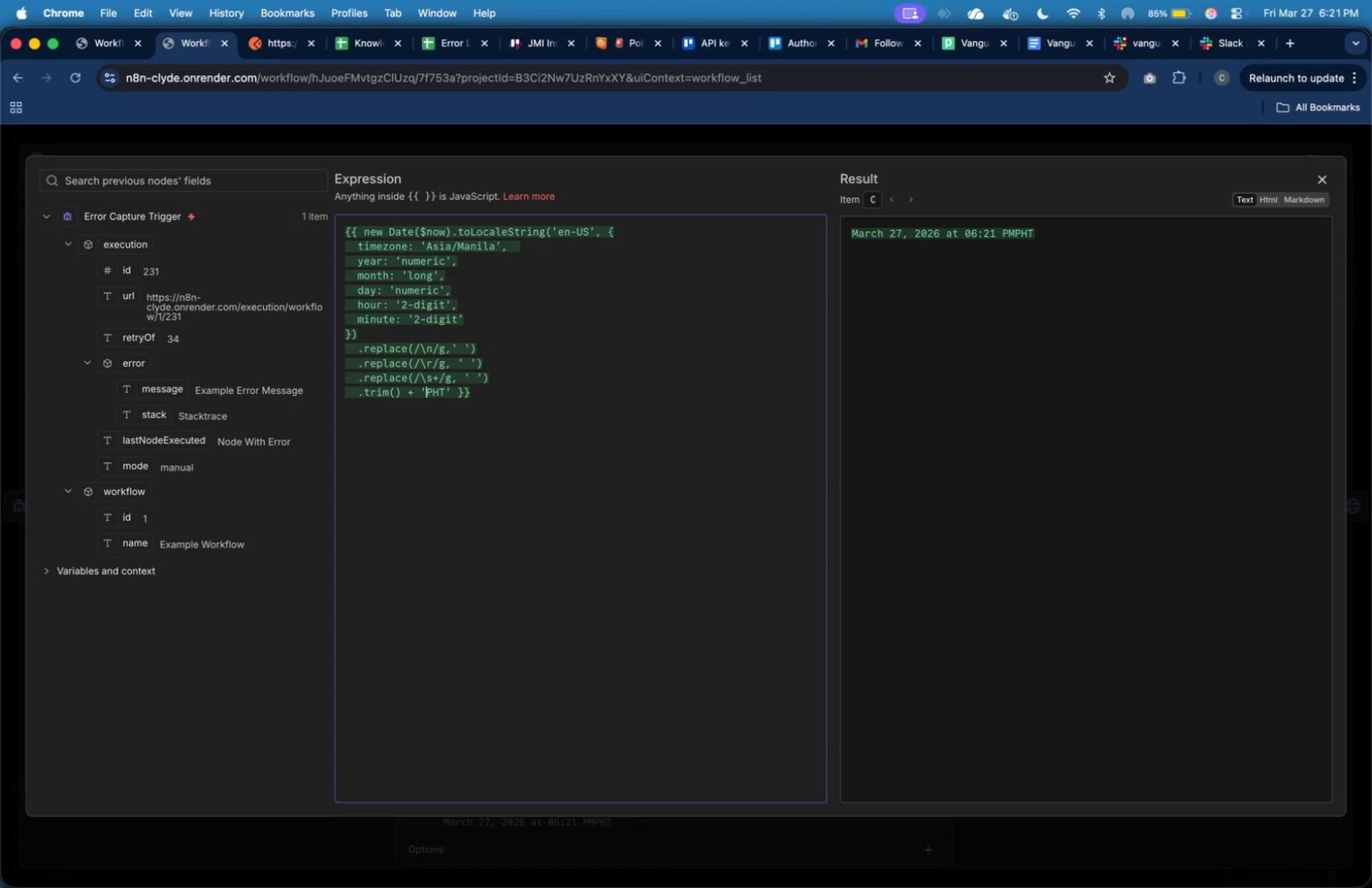 
key(ArrowLeft)
 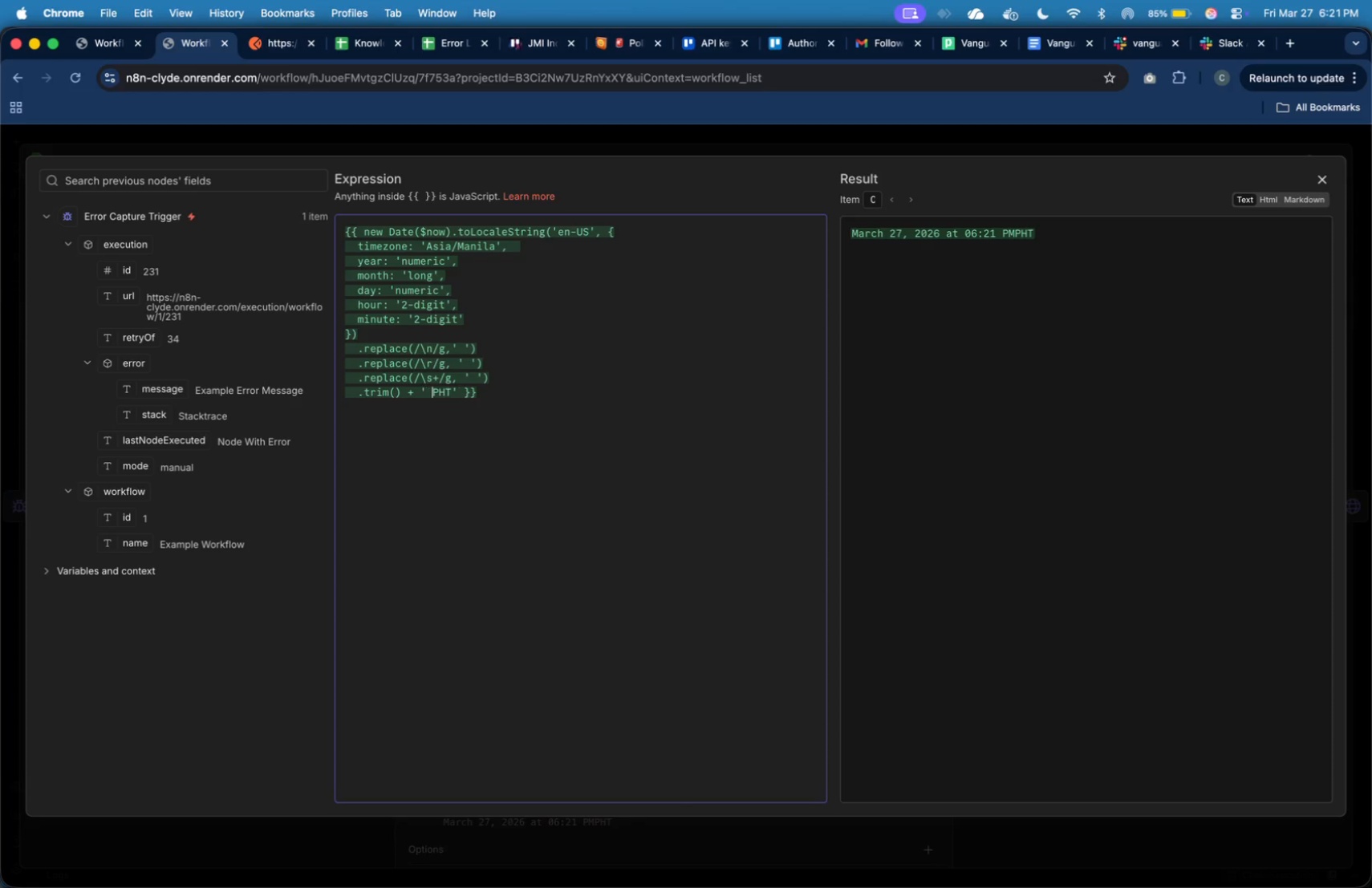 
key(Space)
 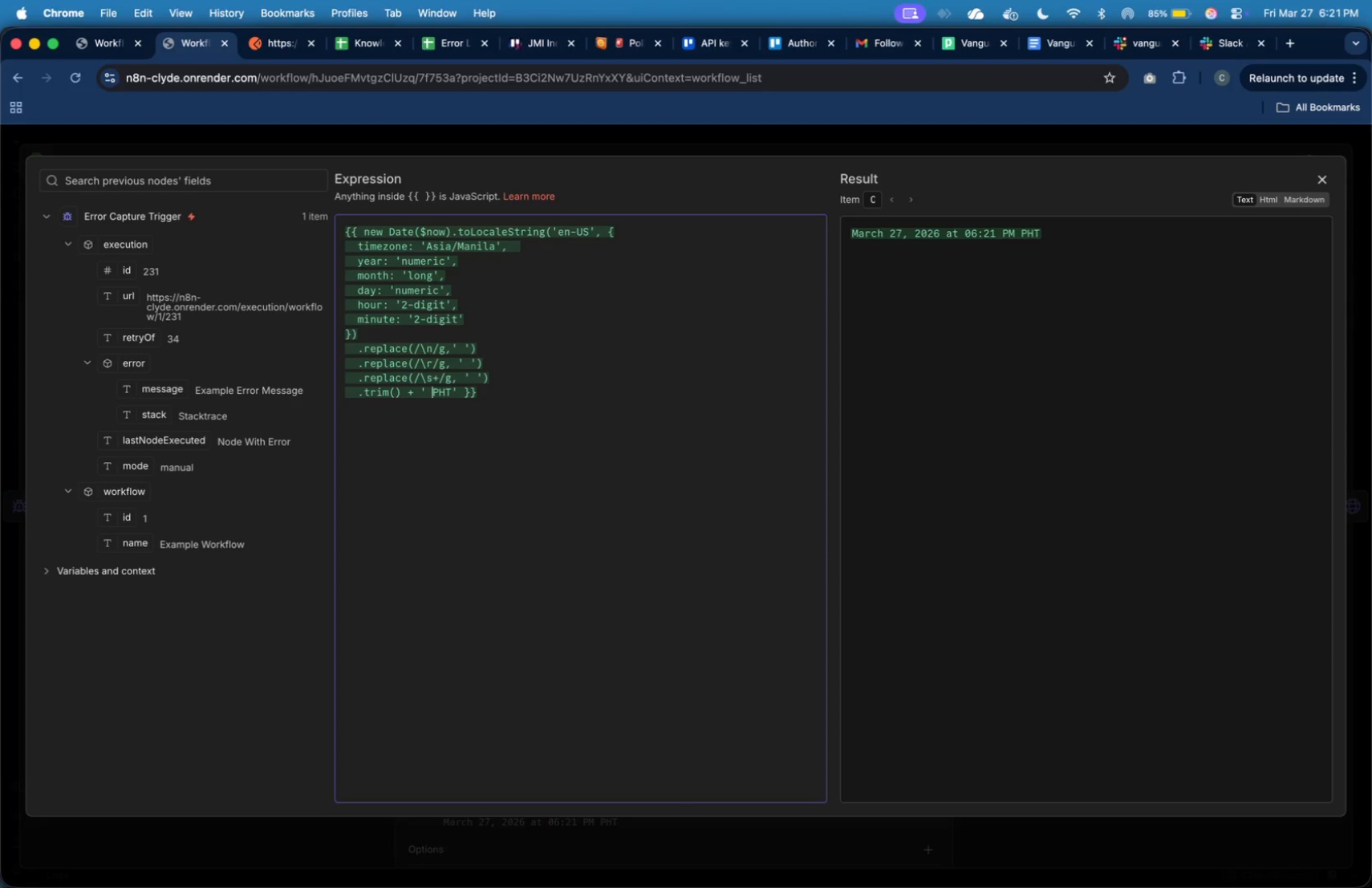 
wait(5.54)
 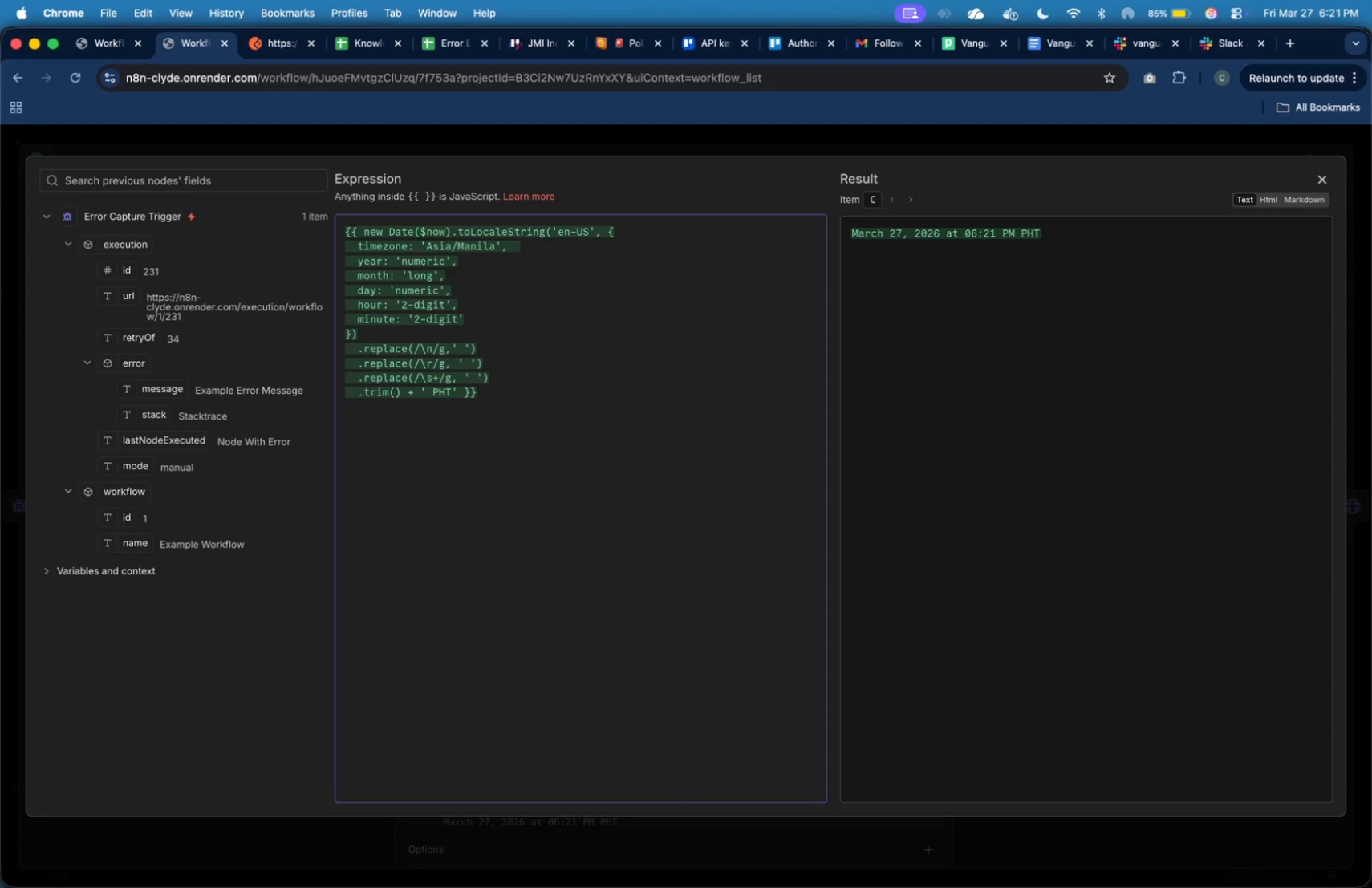 
key(Shift+9)
 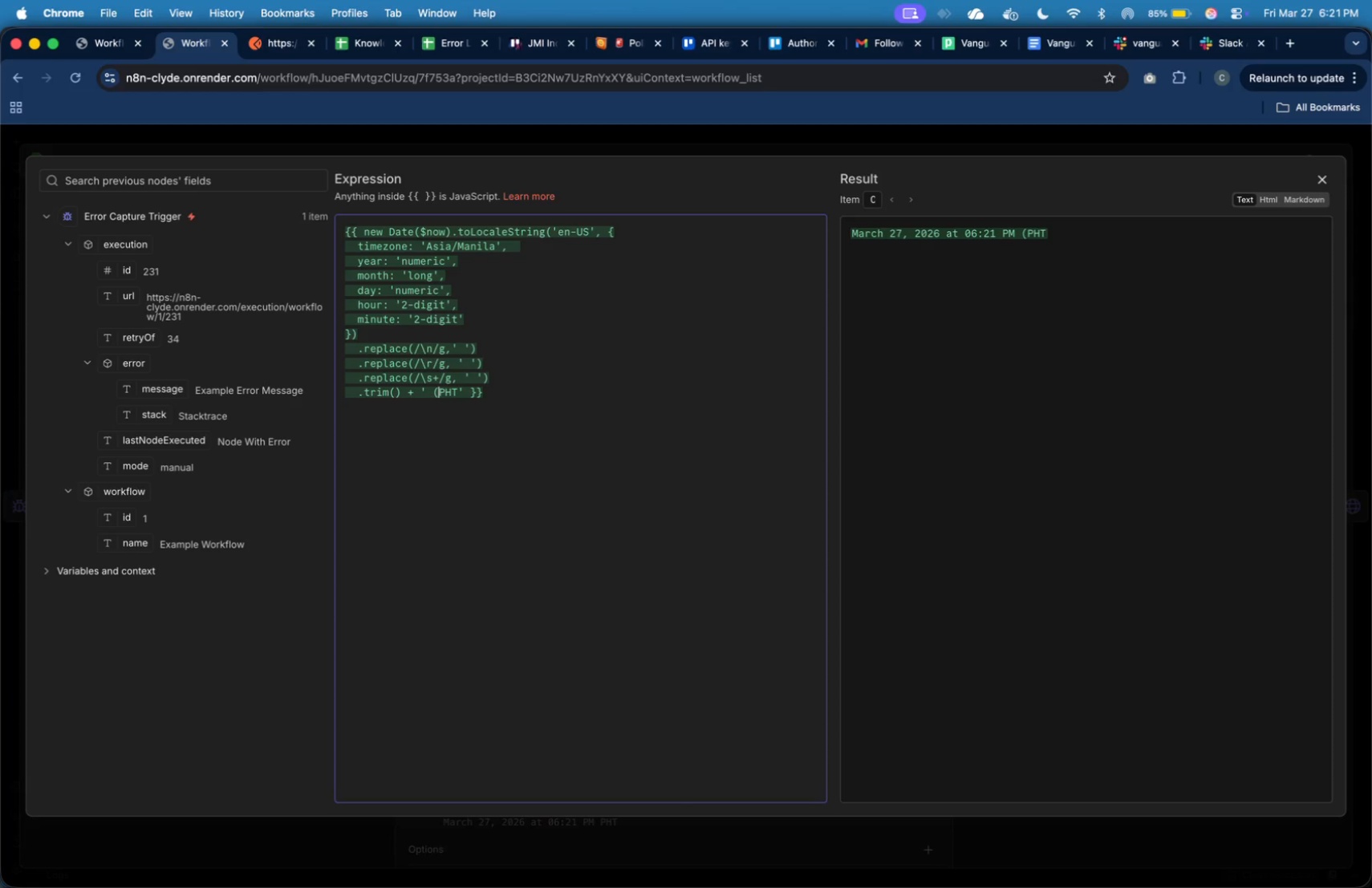 
key(ArrowRight)
 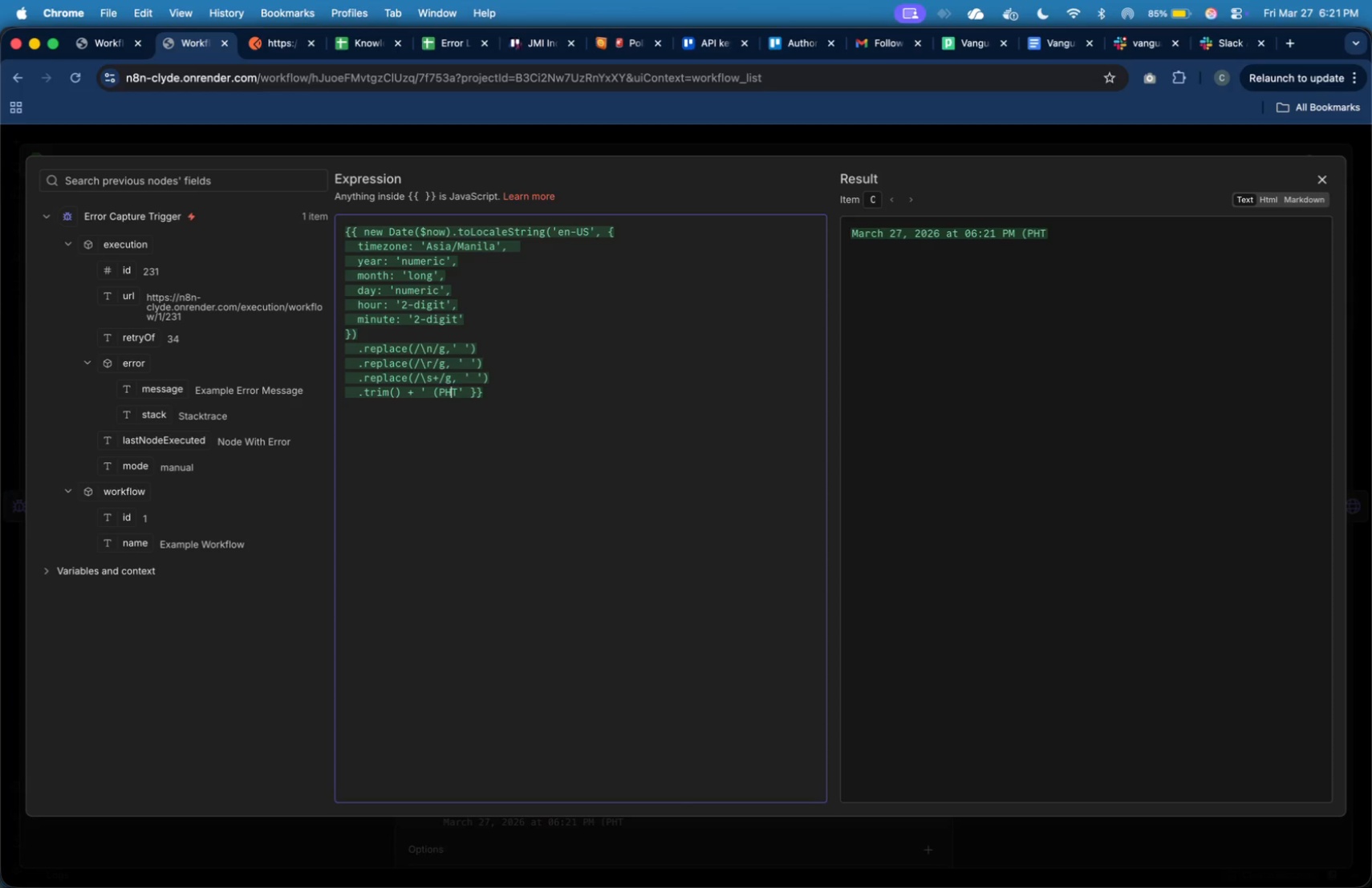 
key(ArrowRight)
 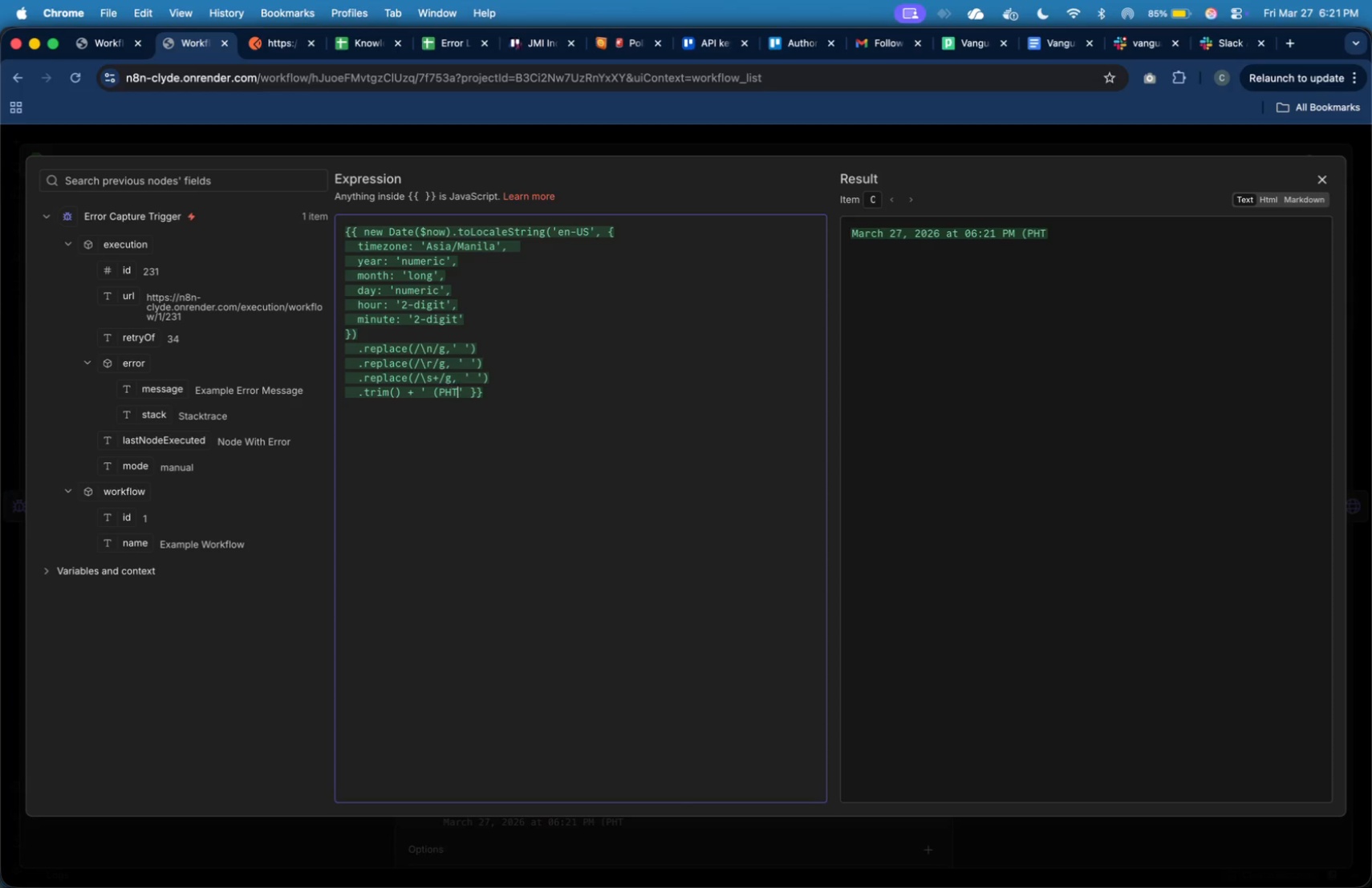 
key(ArrowRight)
 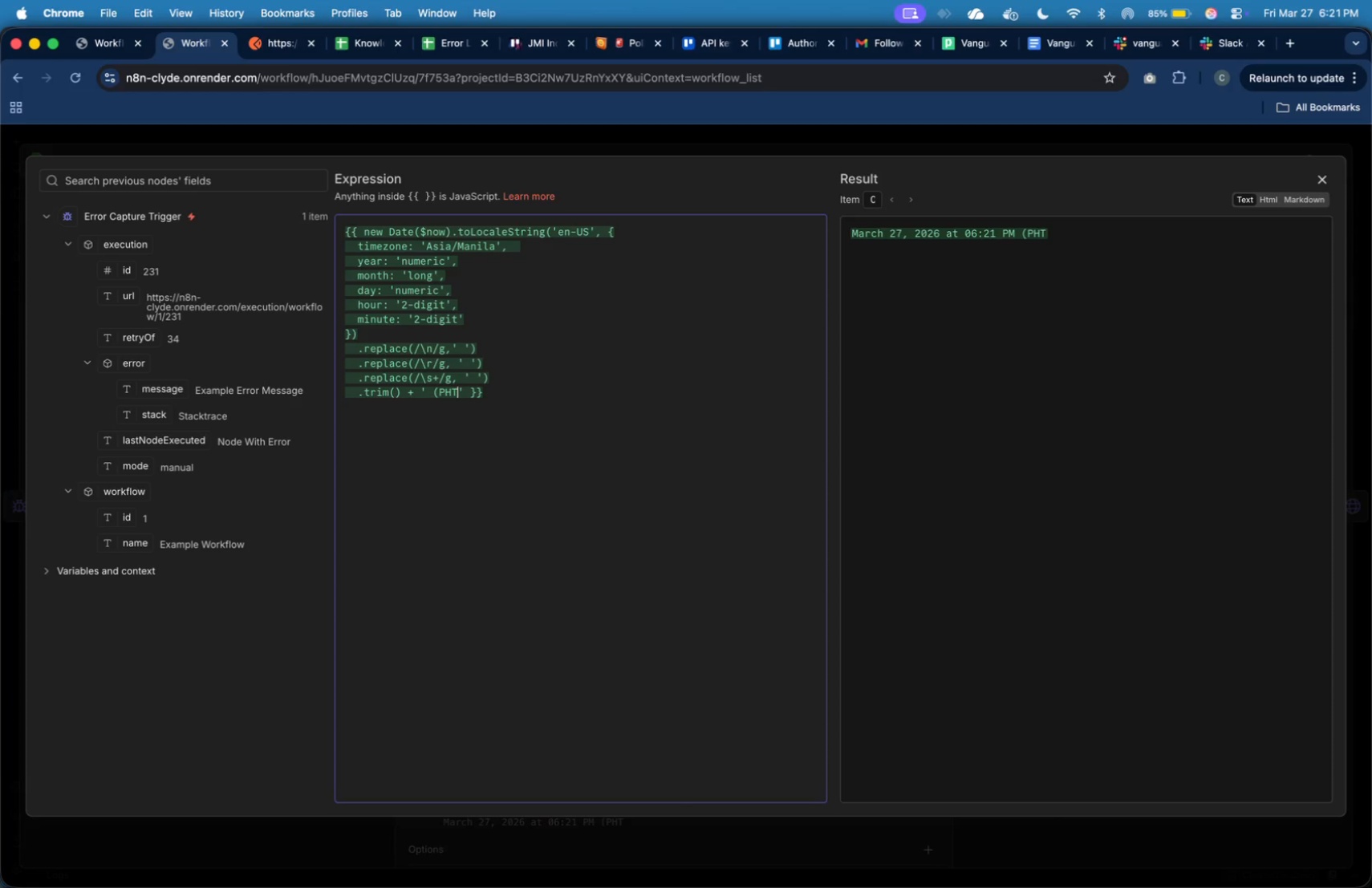 
key(Shift+0)
 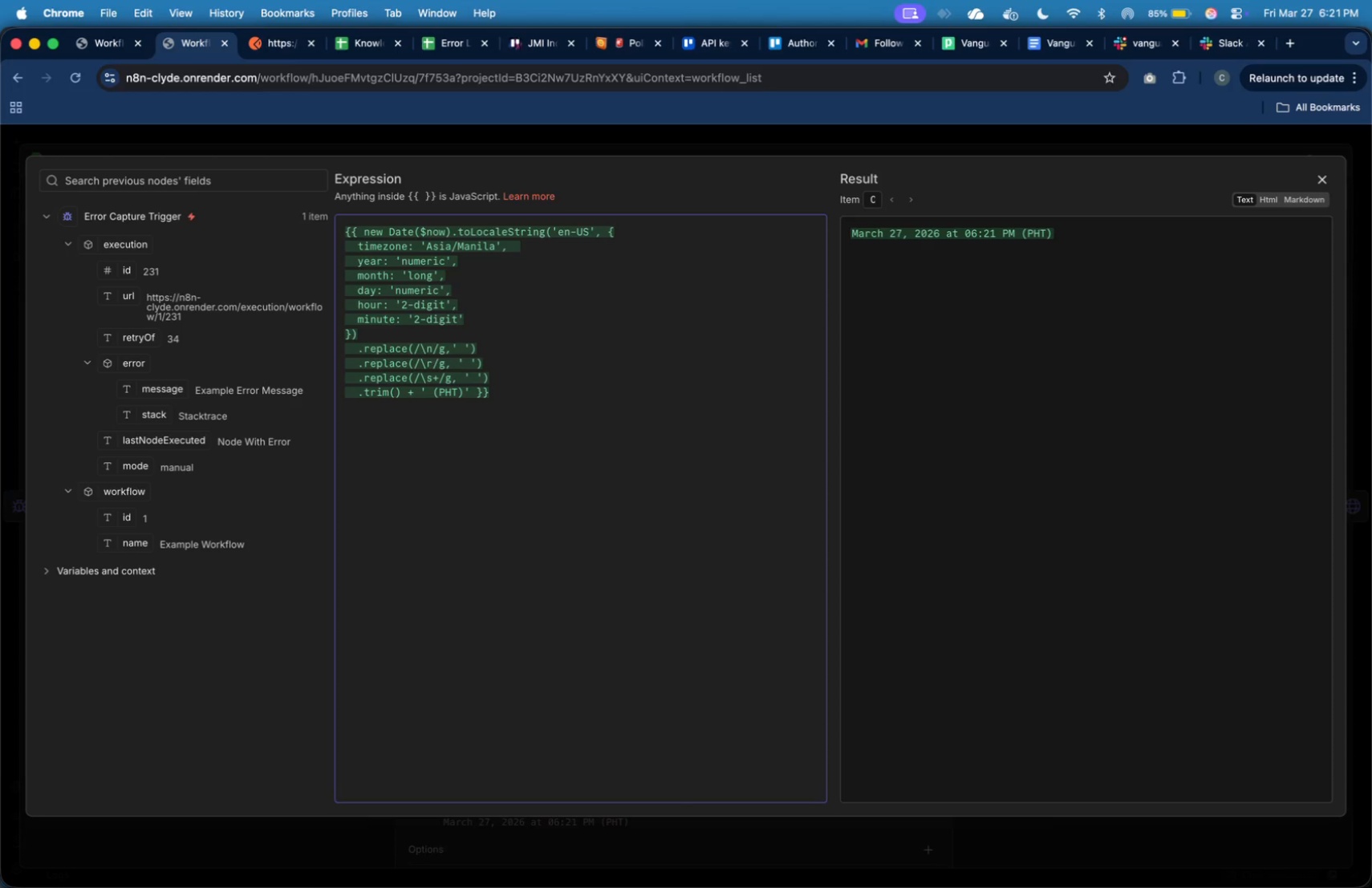 
key(ArrowRight)
 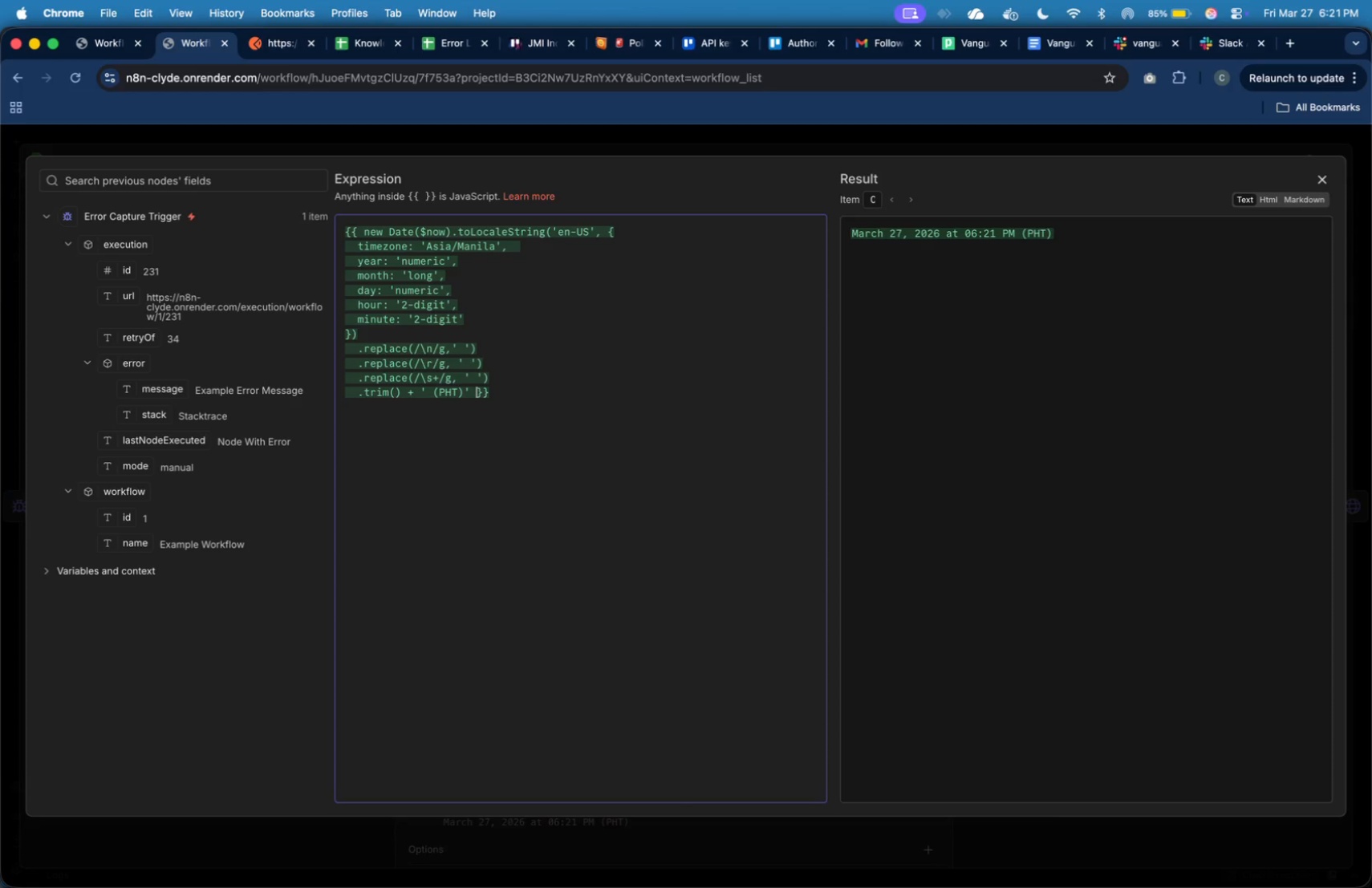 
key(ArrowRight)
 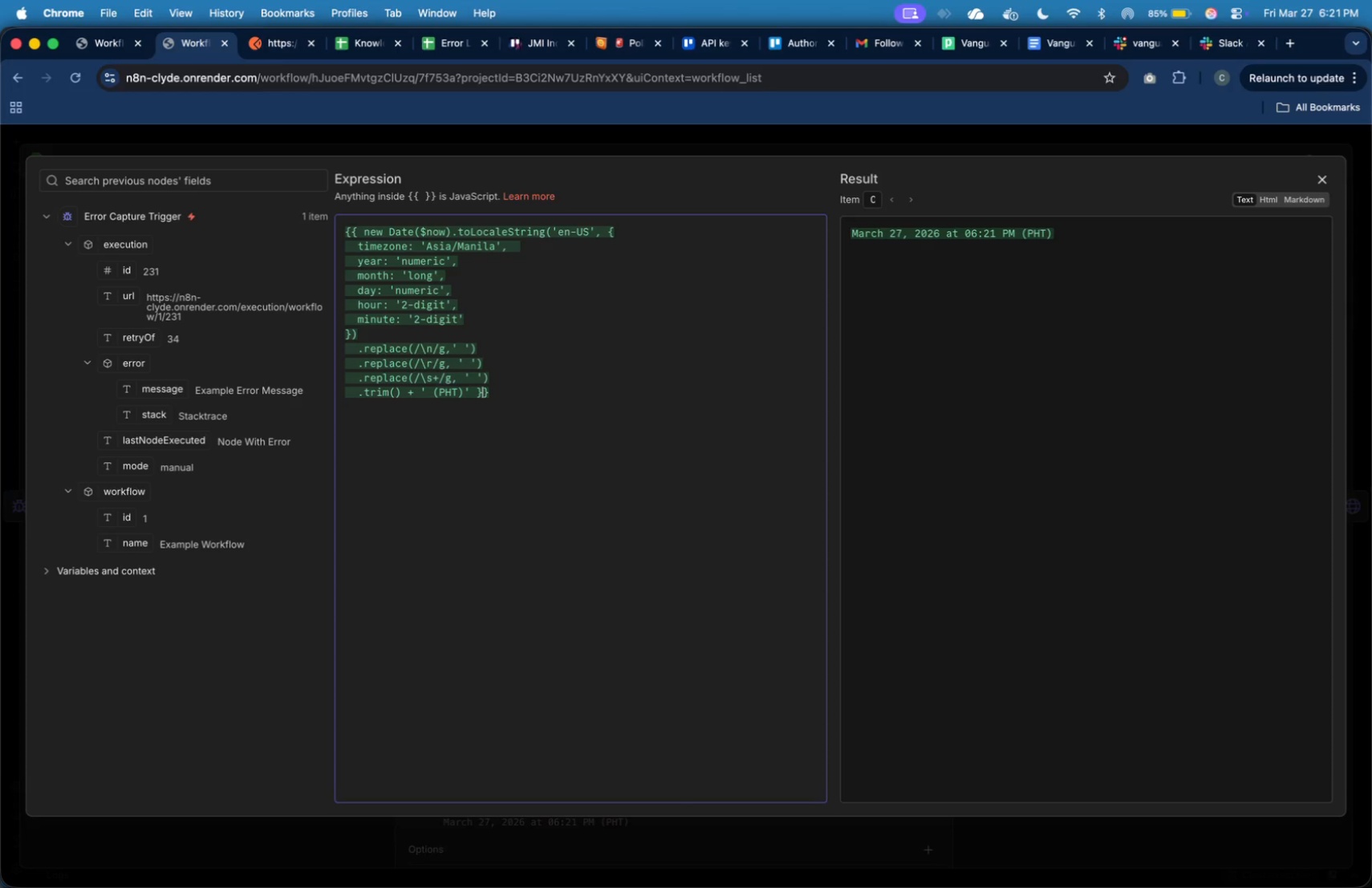 
key(ArrowRight)
 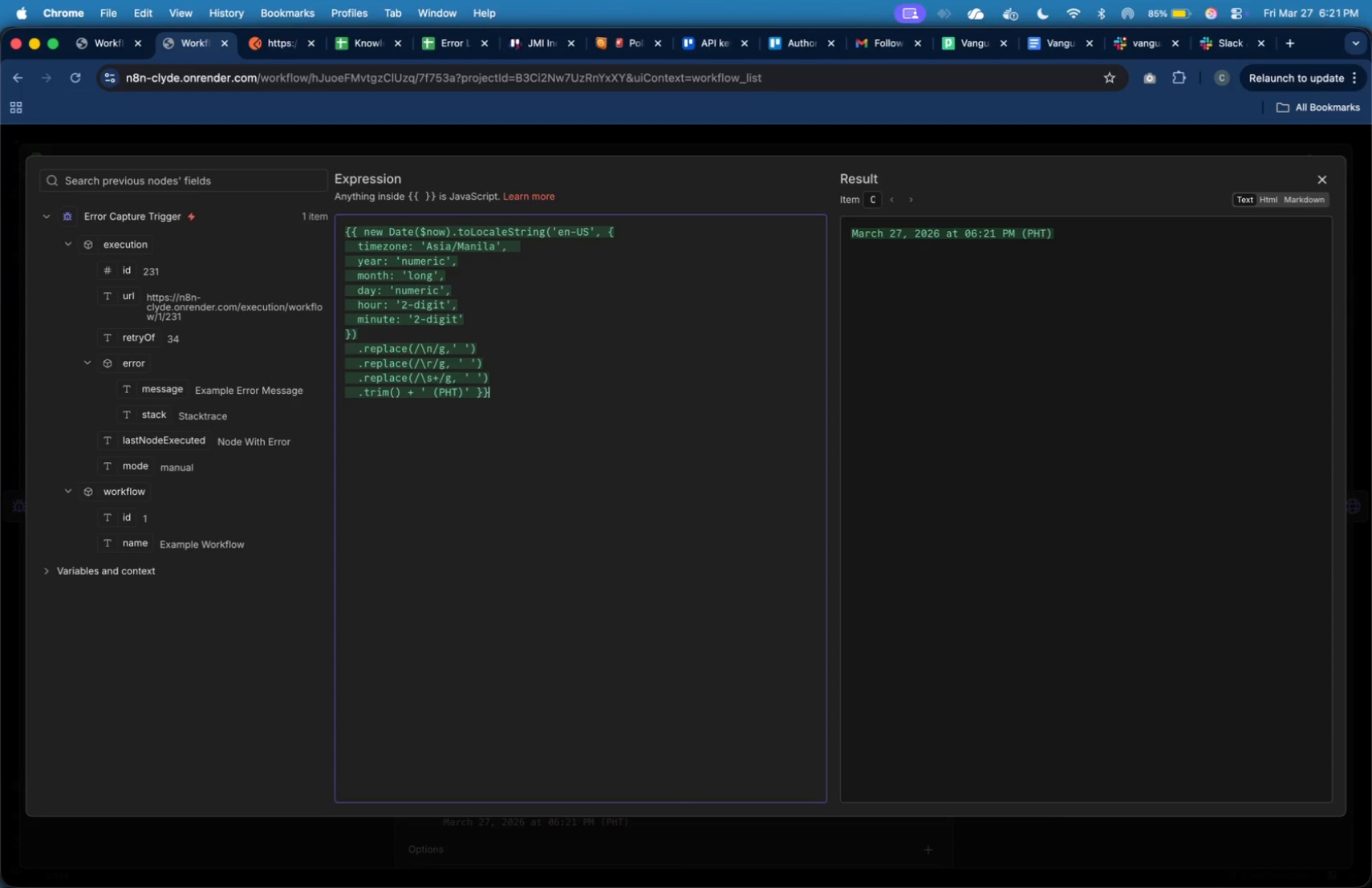 
key(ArrowRight)
 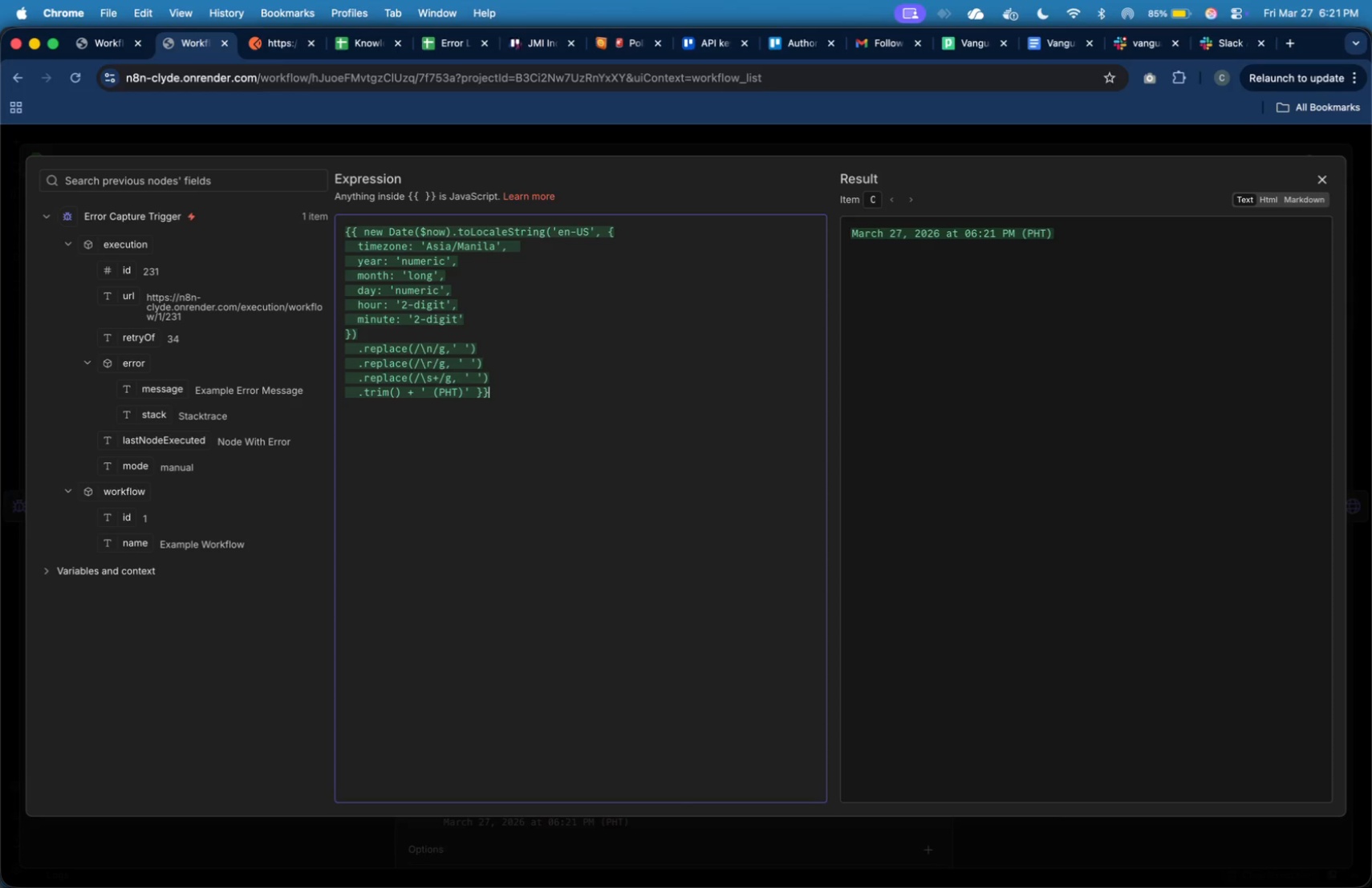 
hold_key(key=ArrowLeft, duration=1.5)
 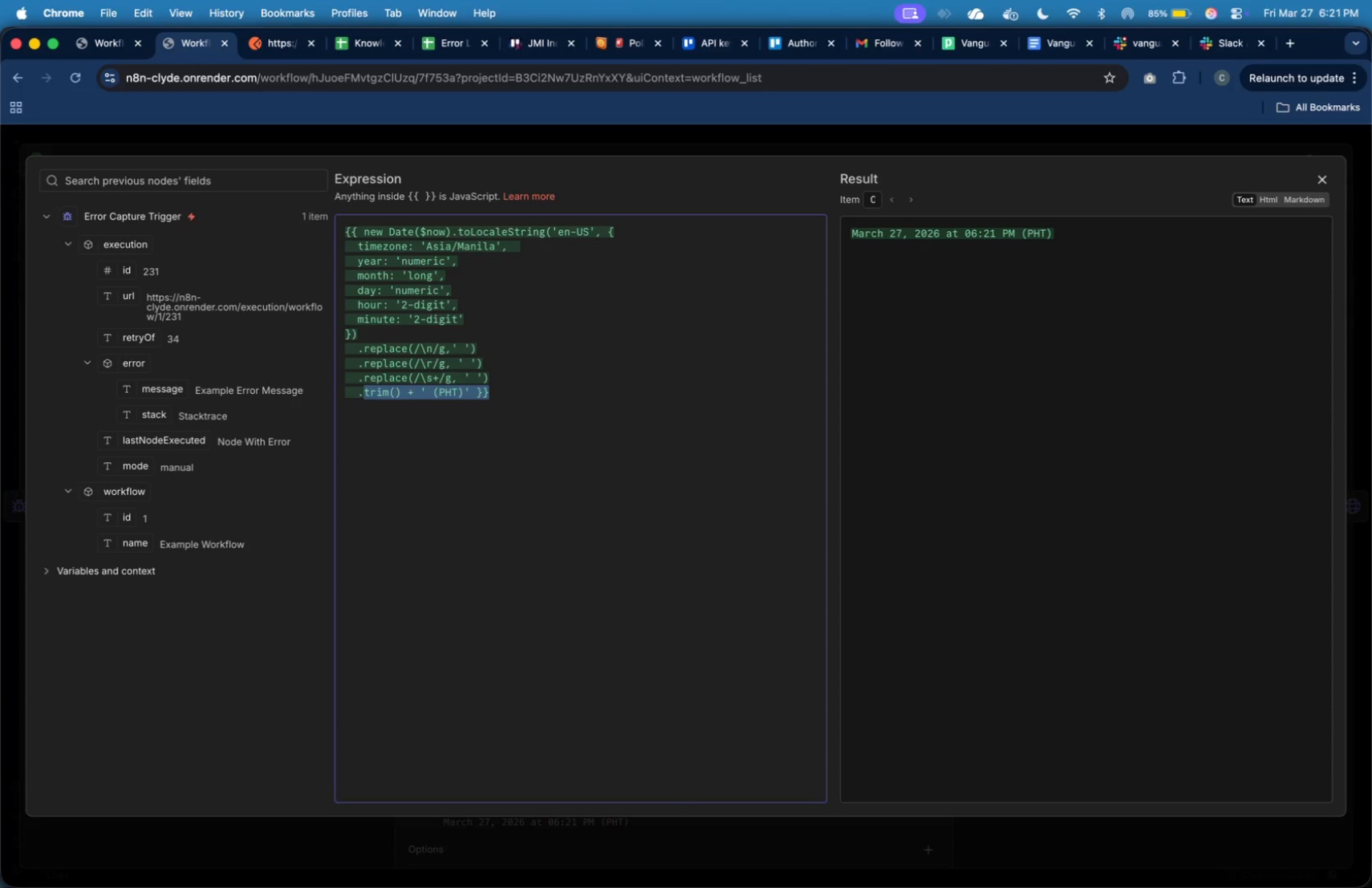 
hold_key(key=ArrowLeft, duration=0.78)
 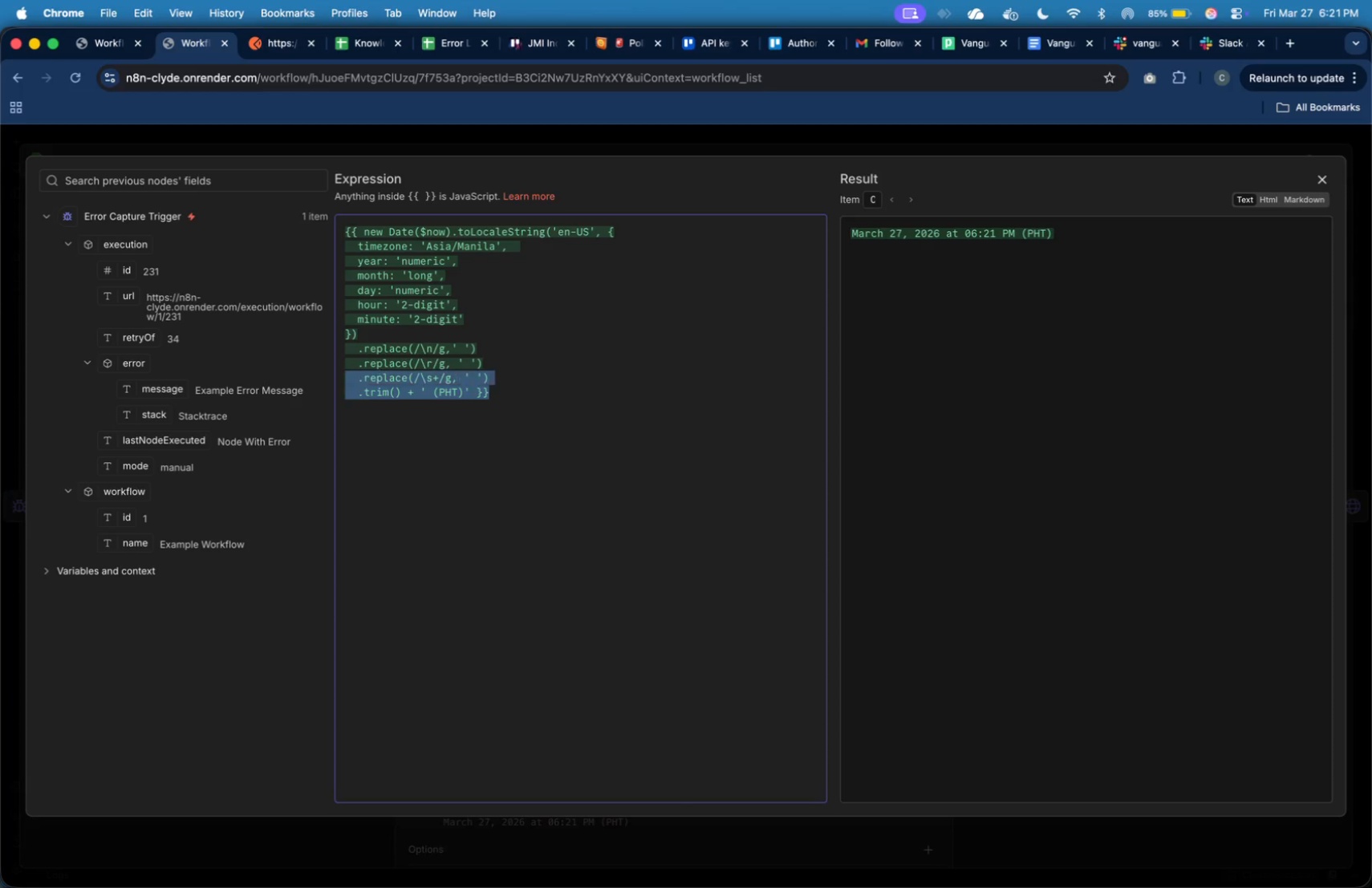 
key(Shift+ArrowUp)
 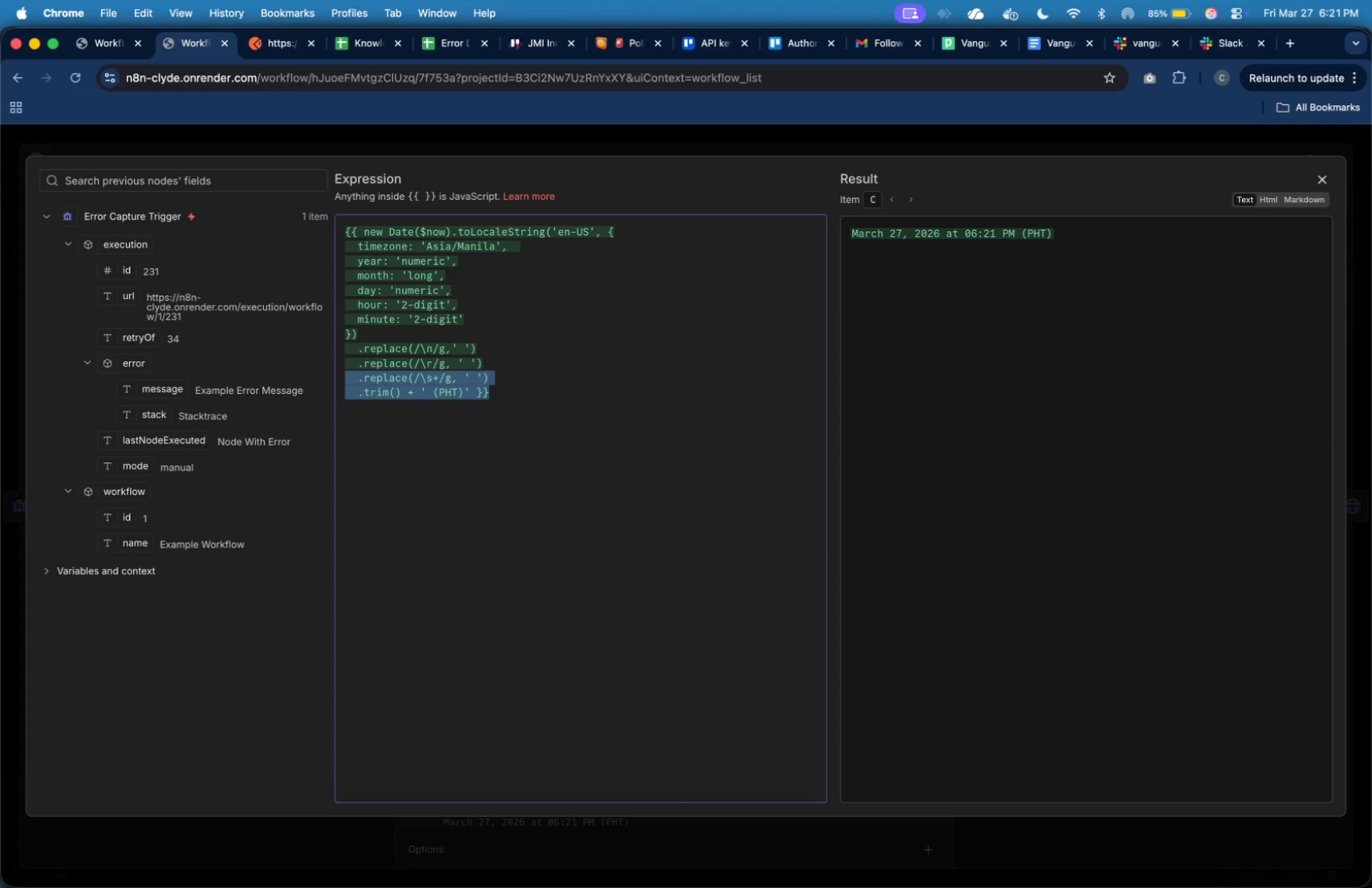 
key(Shift+ArrowUp)
 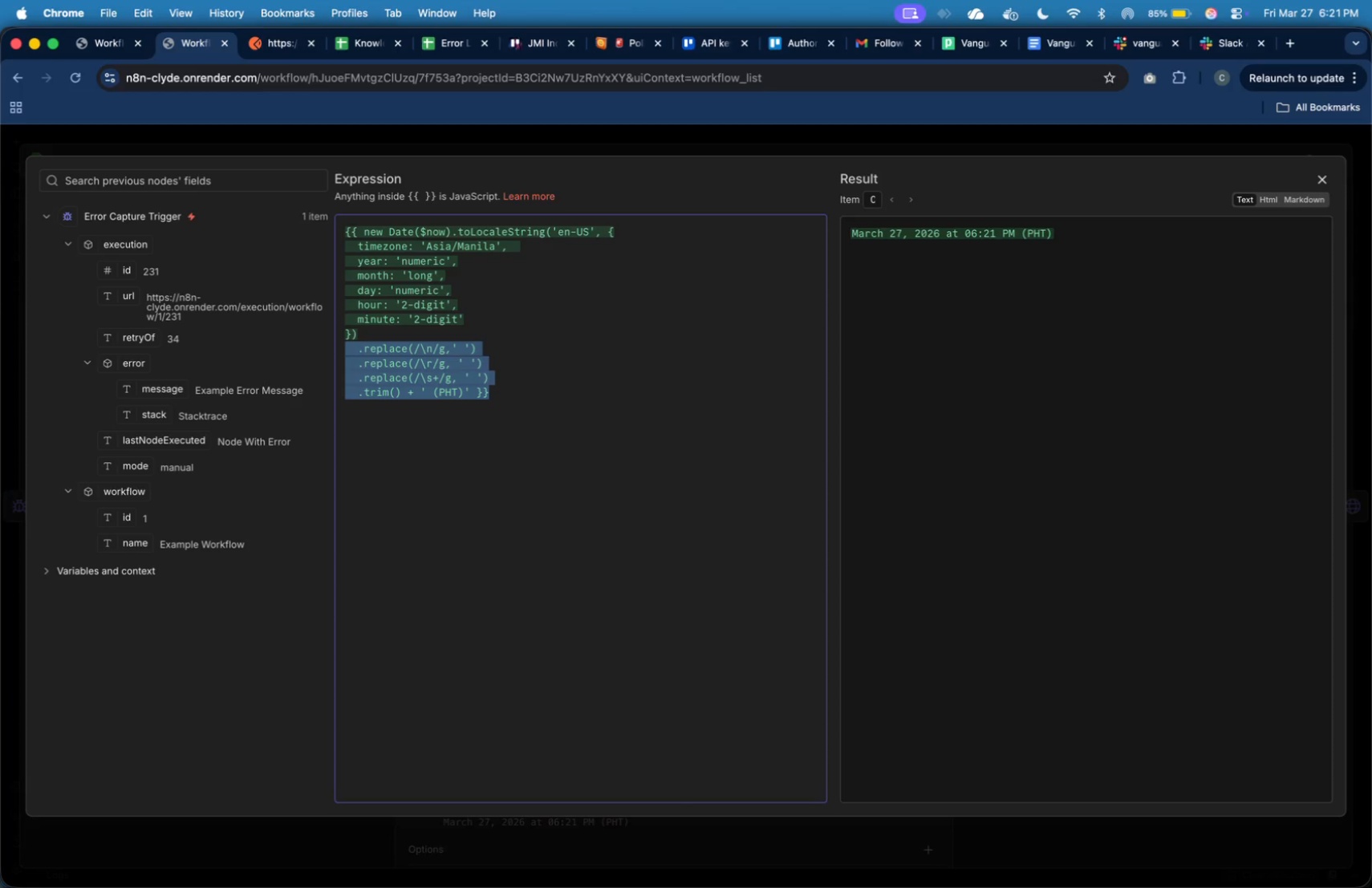 
key(Shift+ArrowUp)
 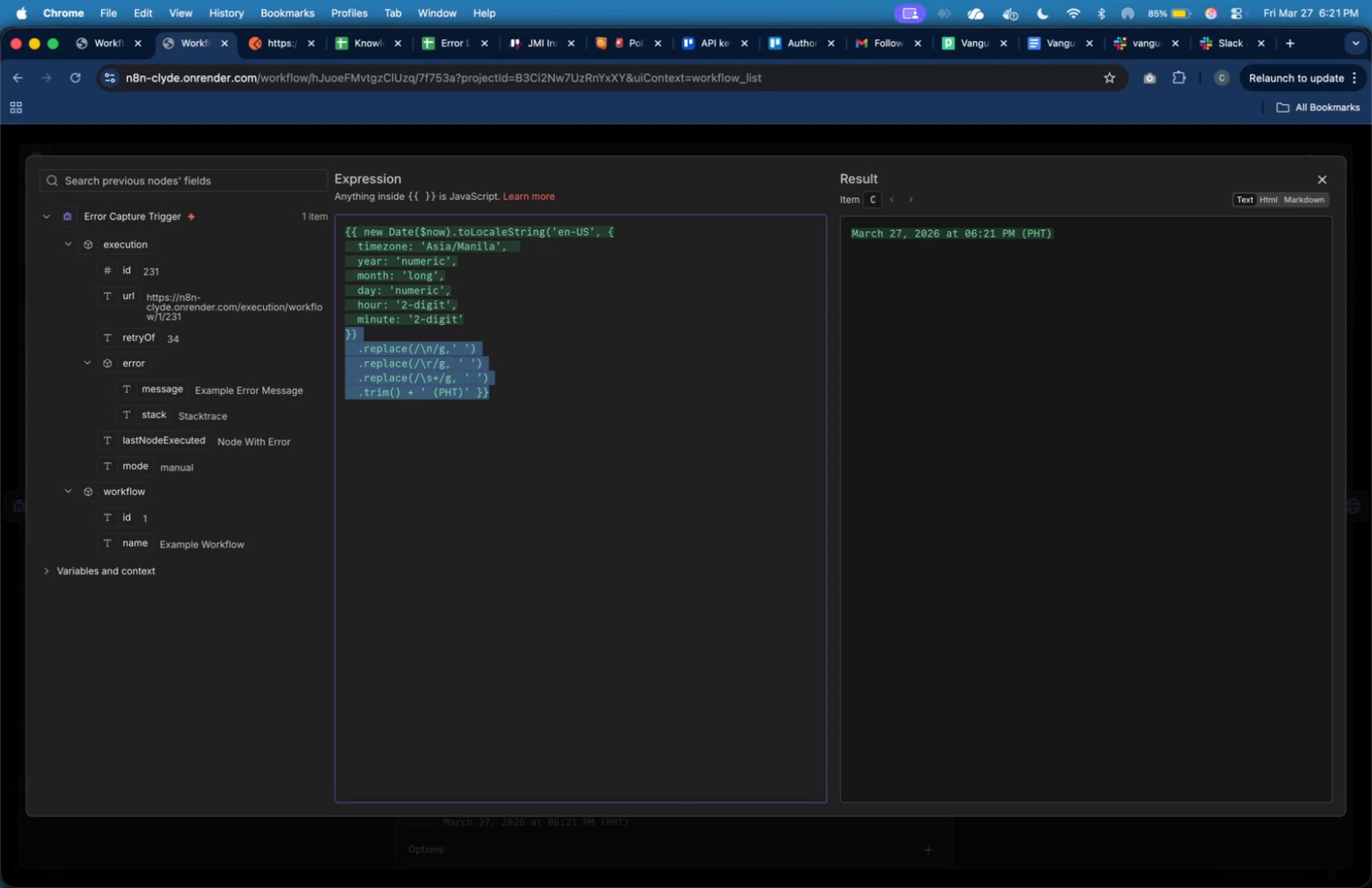 
key(Shift+ArrowUp)
 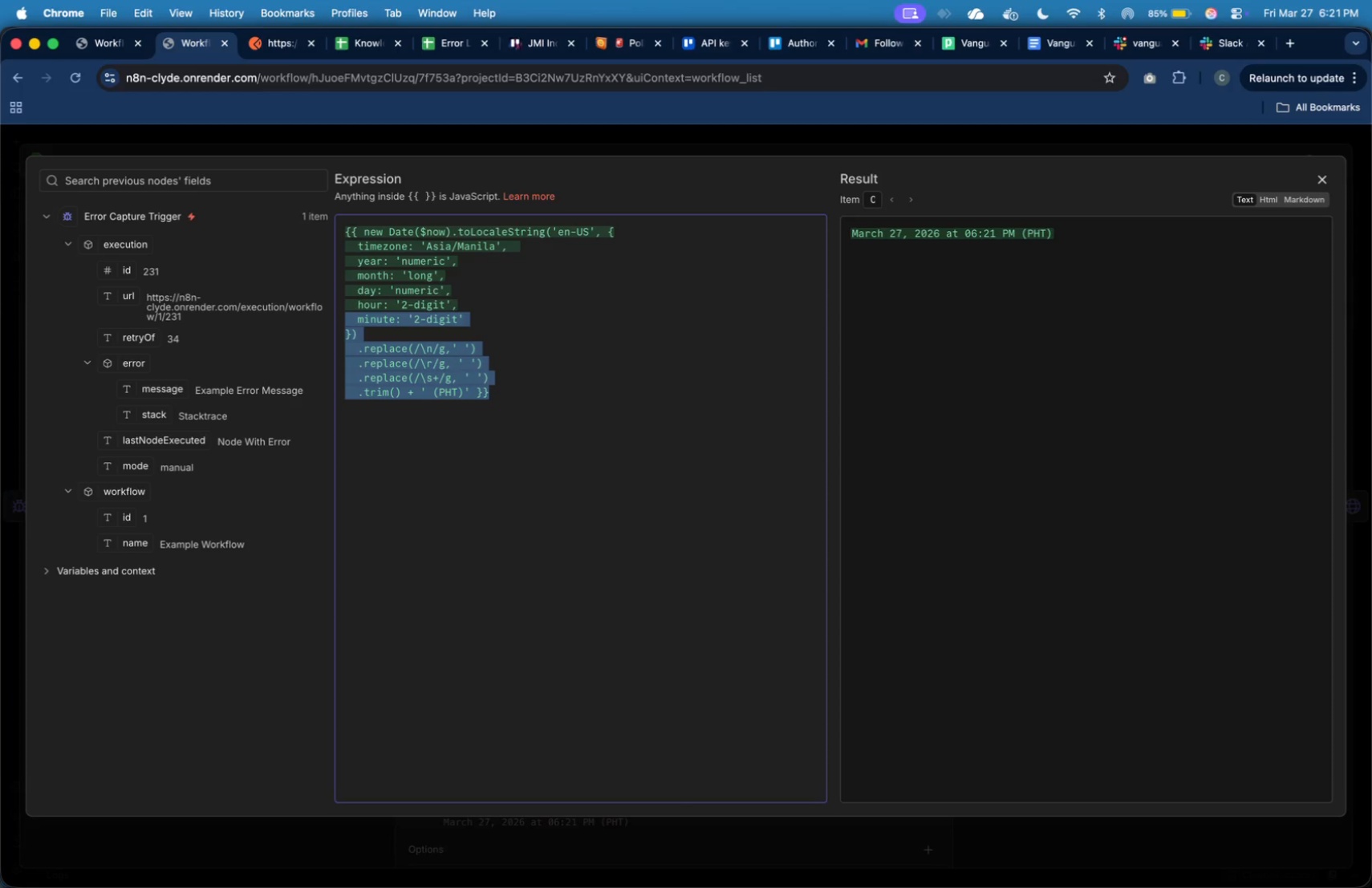 
key(Shift+ArrowUp)
 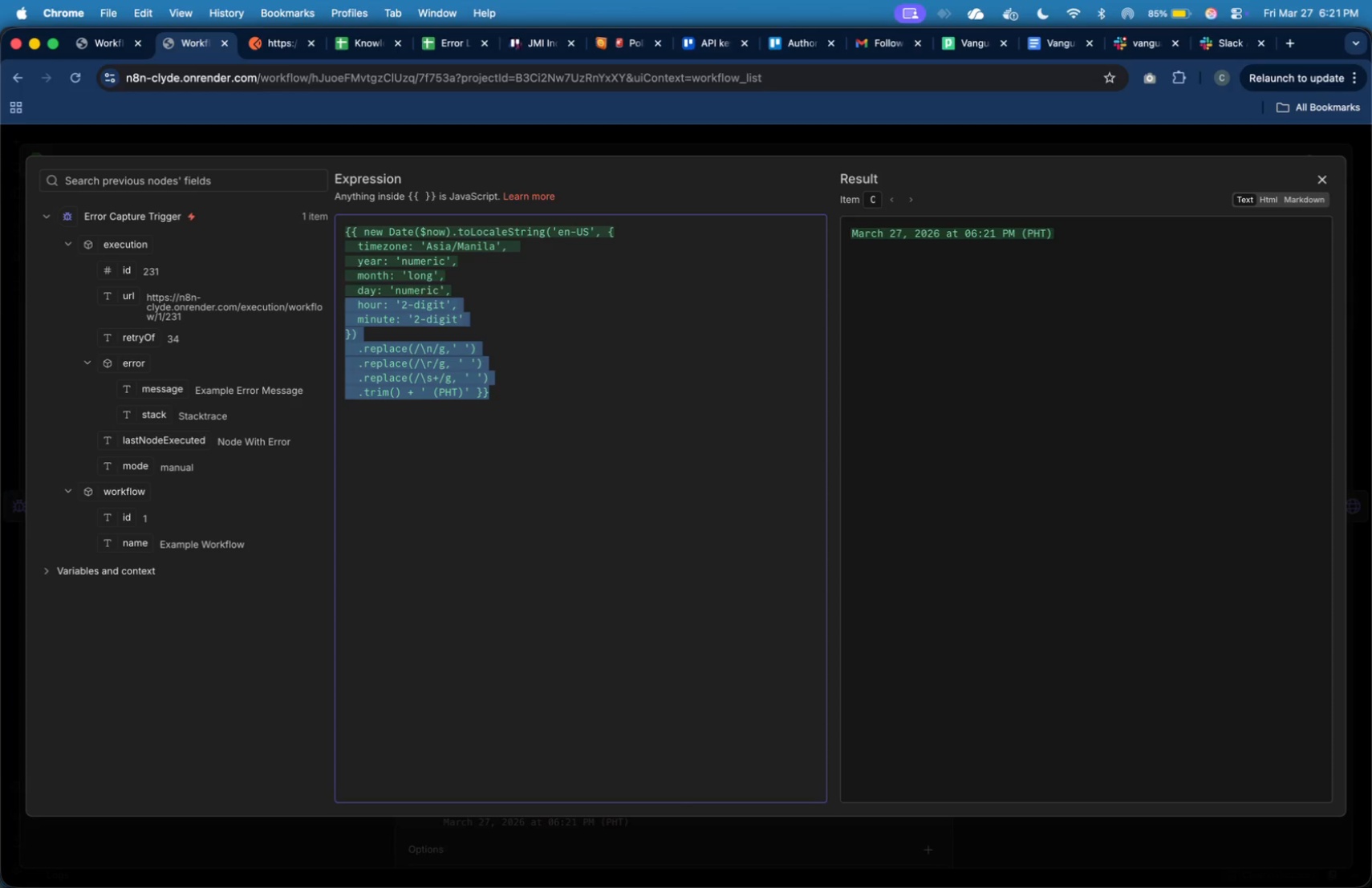 
key(Shift+ArrowUp)
 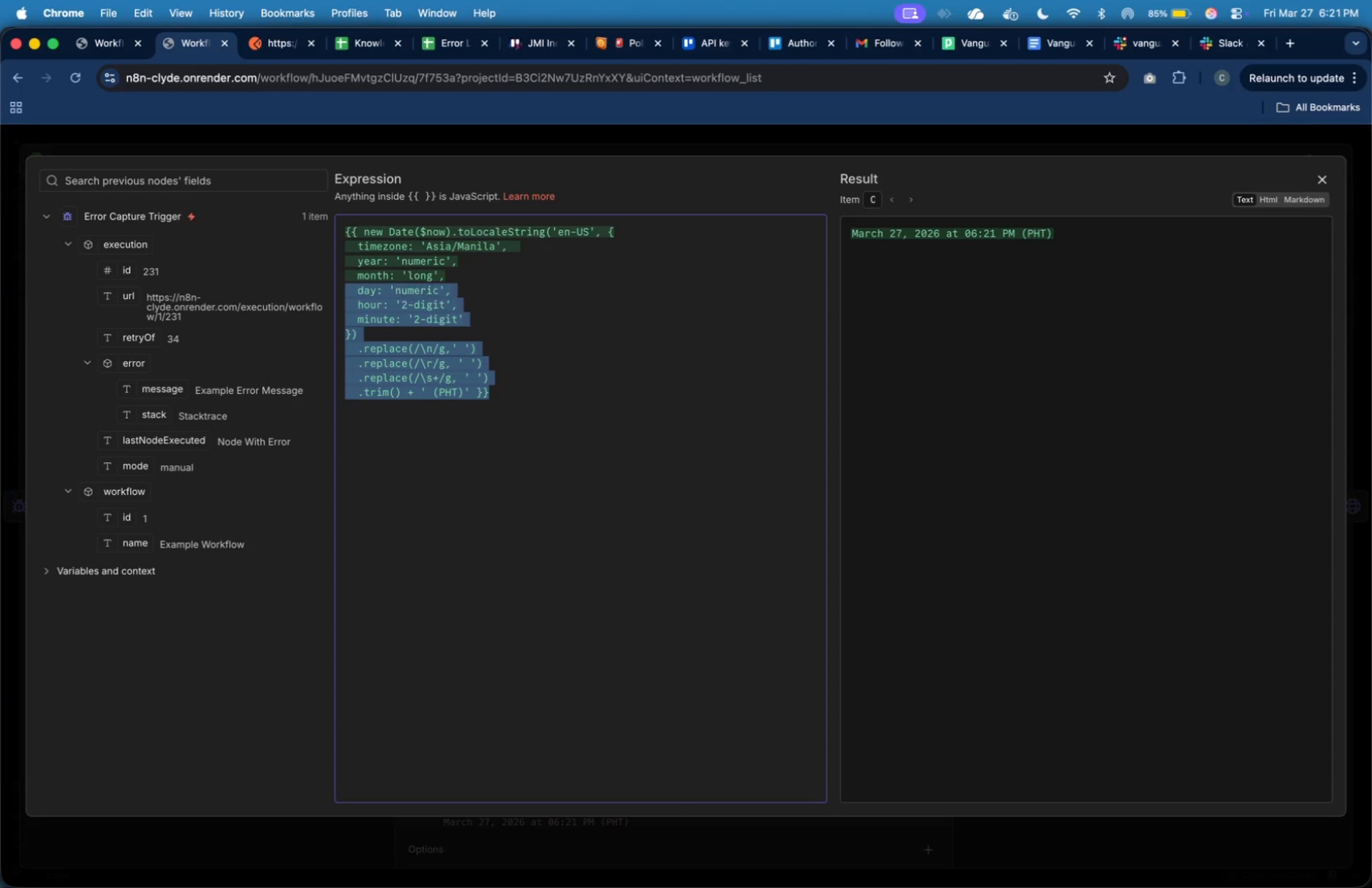 
key(Shift+ArrowUp)
 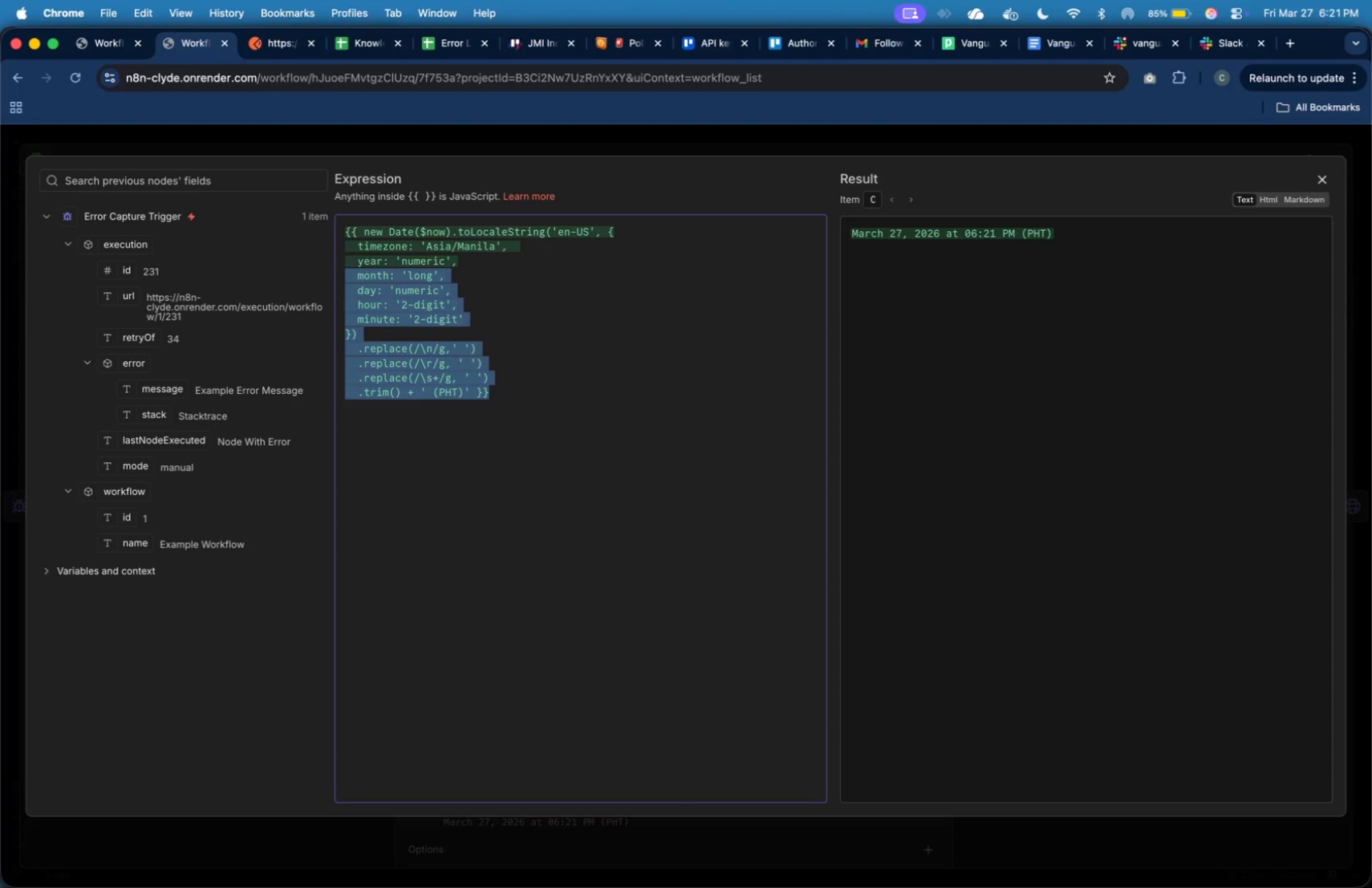 
key(Shift+ArrowUp)
 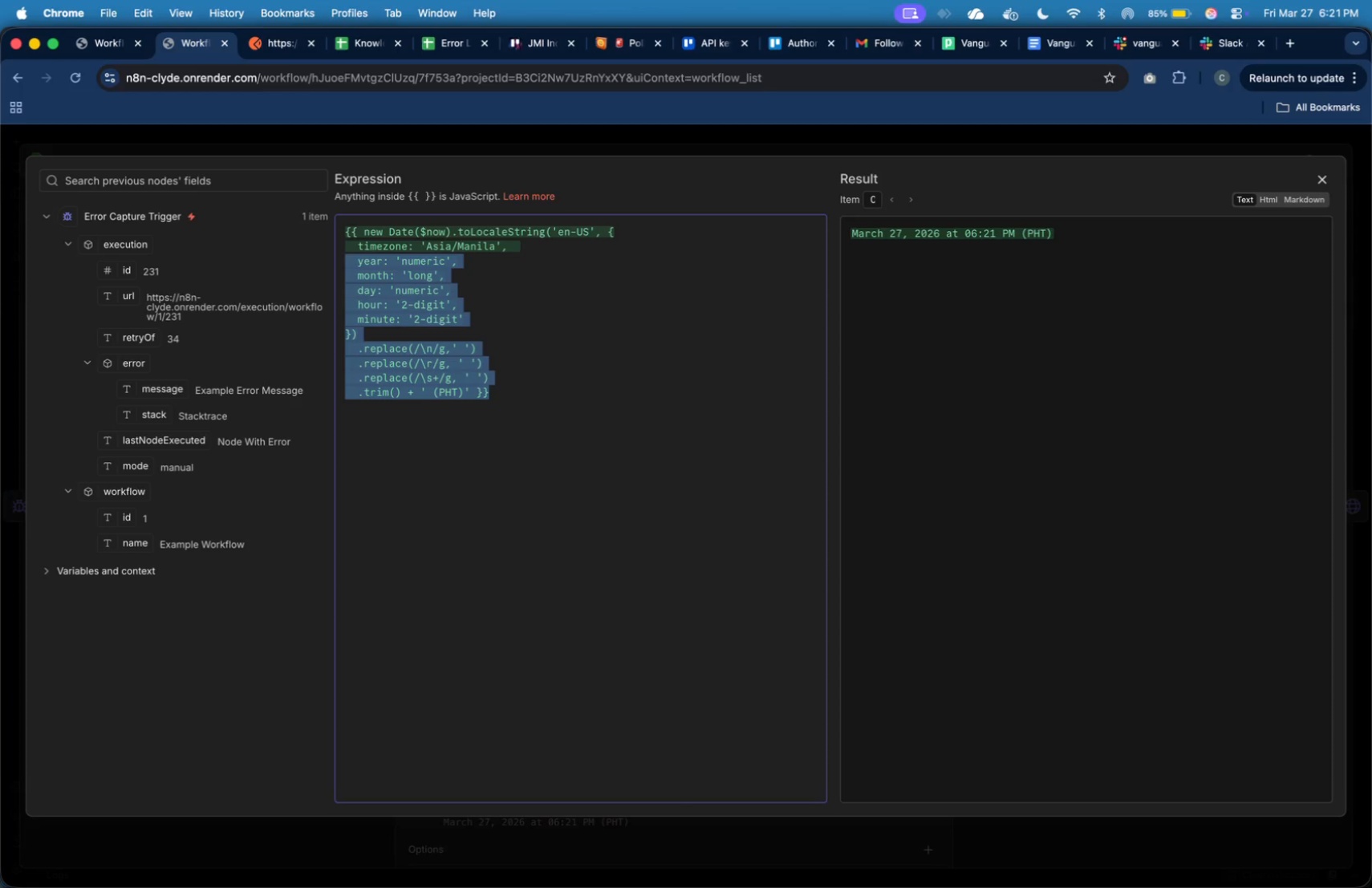 
key(Shift+ArrowUp)
 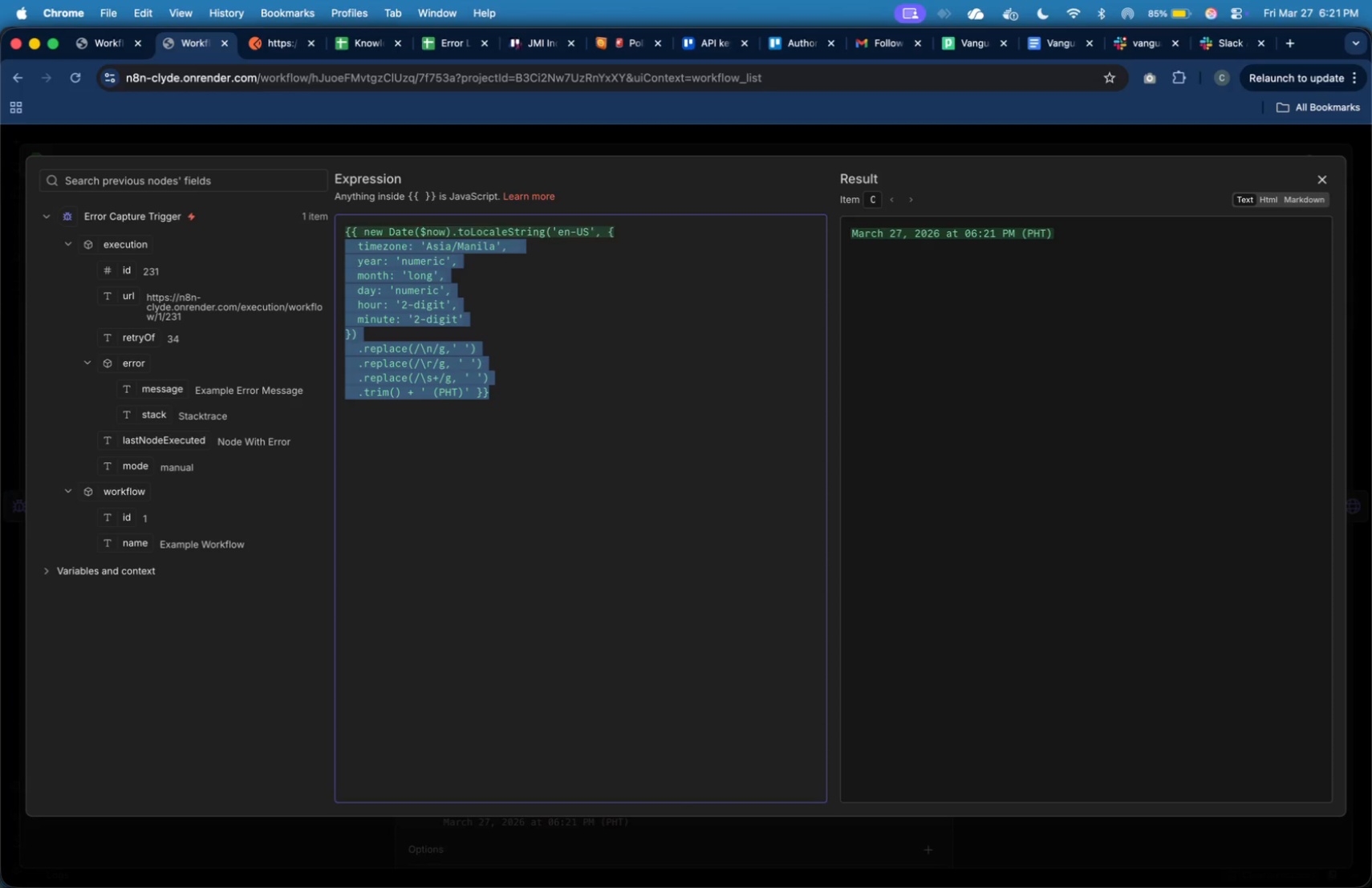 
key(Shift+ArrowUp)
 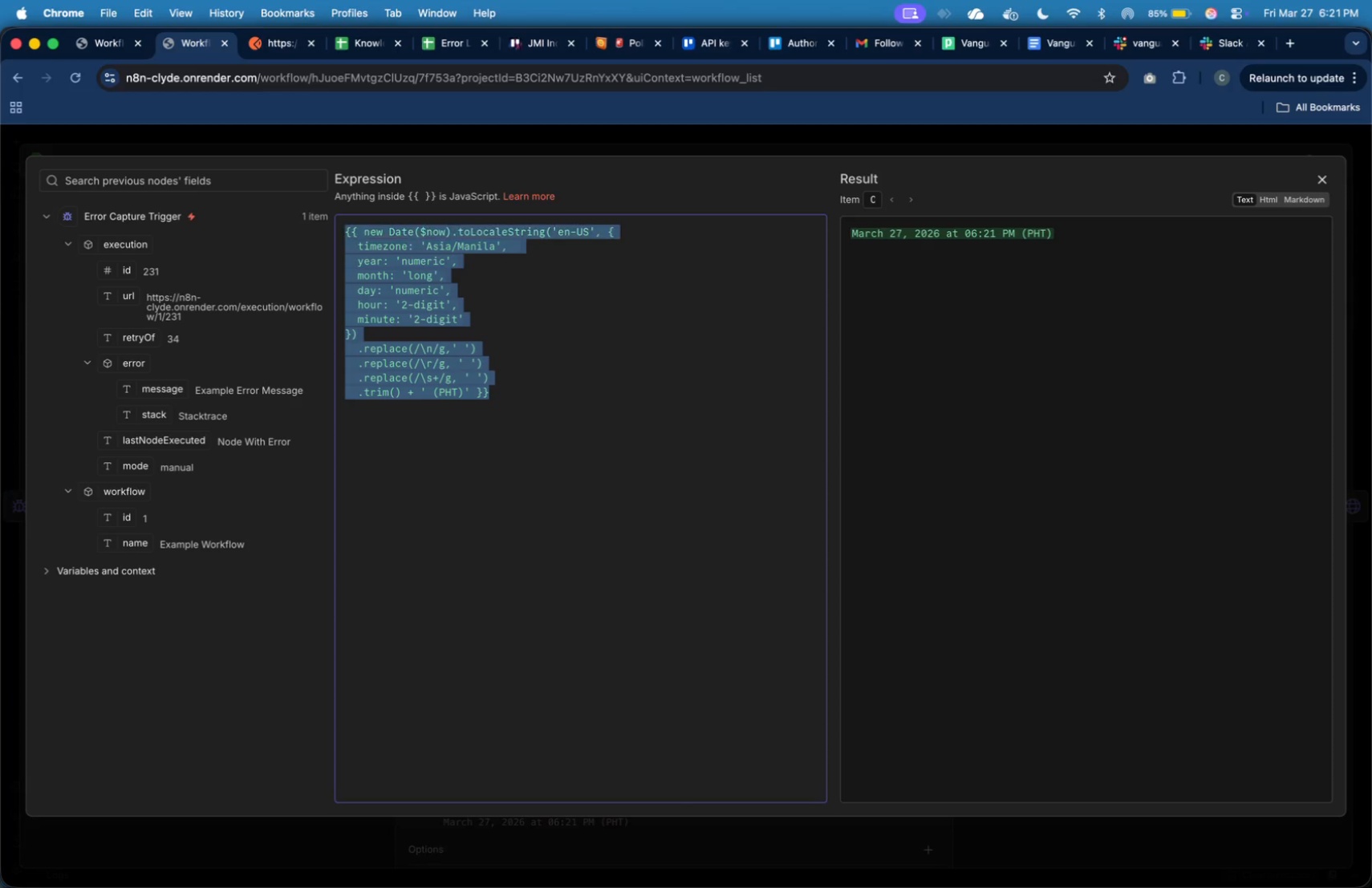 
key(Shift+ArrowUp)
 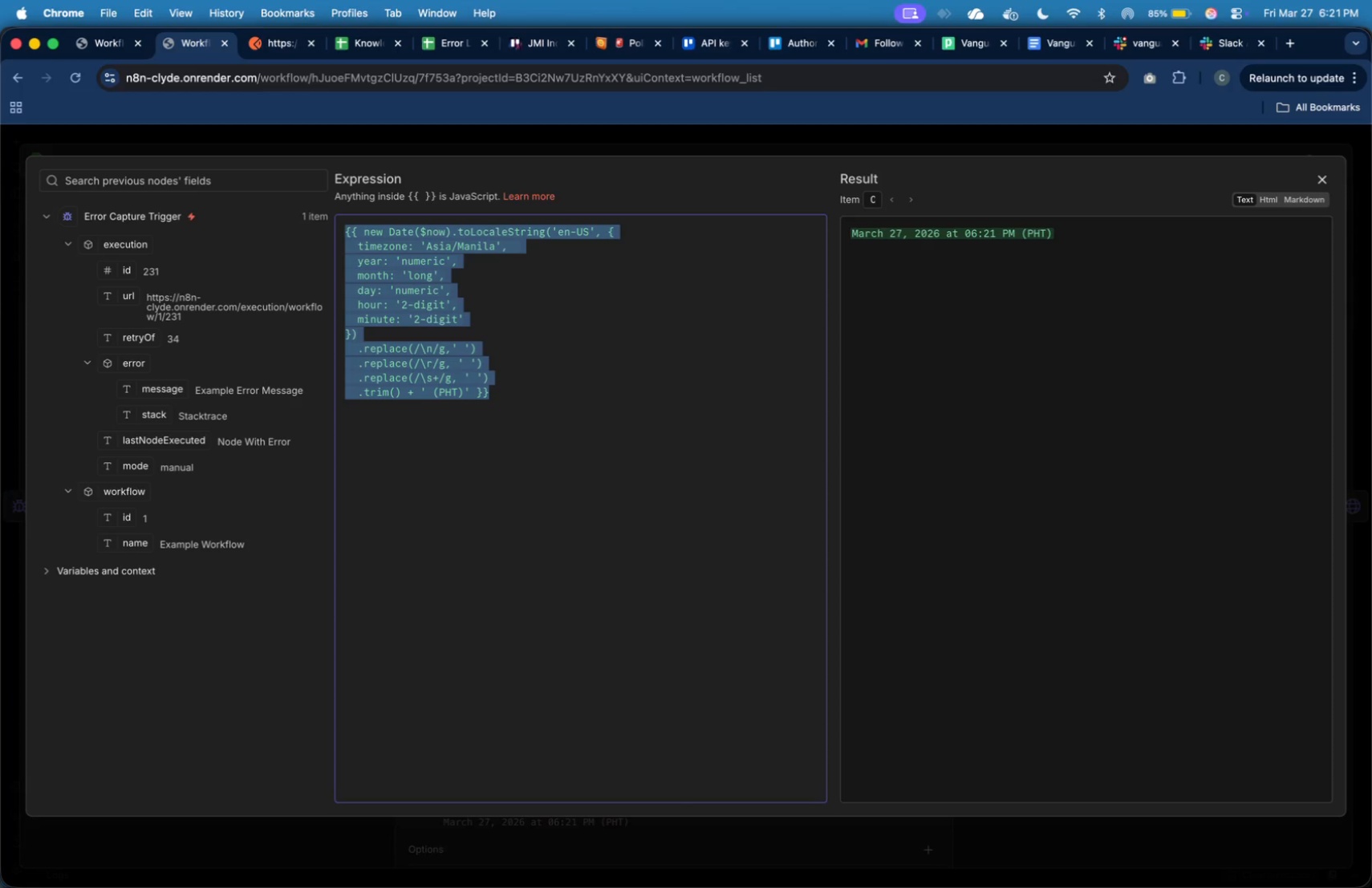 
key(Meta+C)
 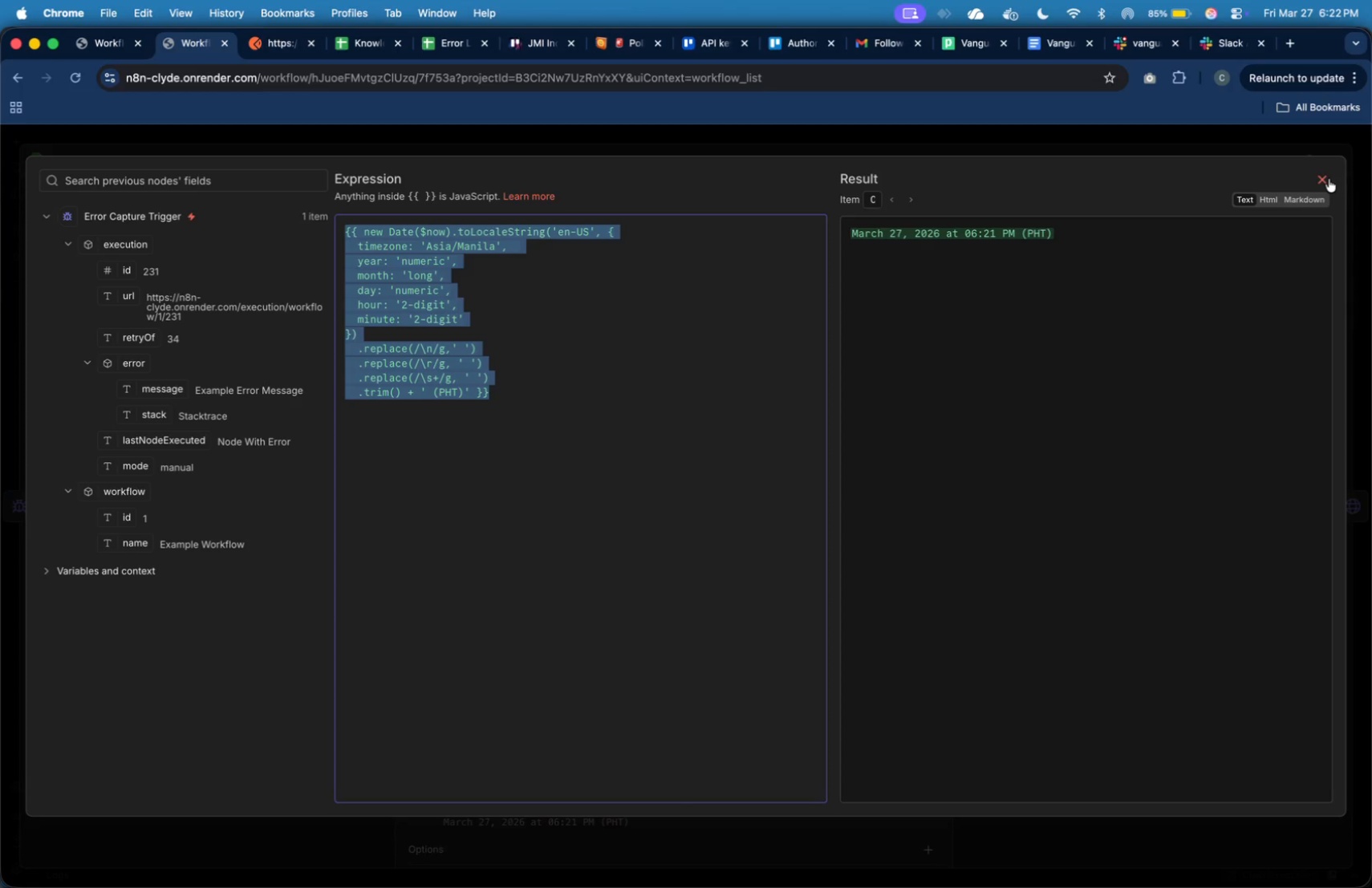 
left_click([1357, 514])
 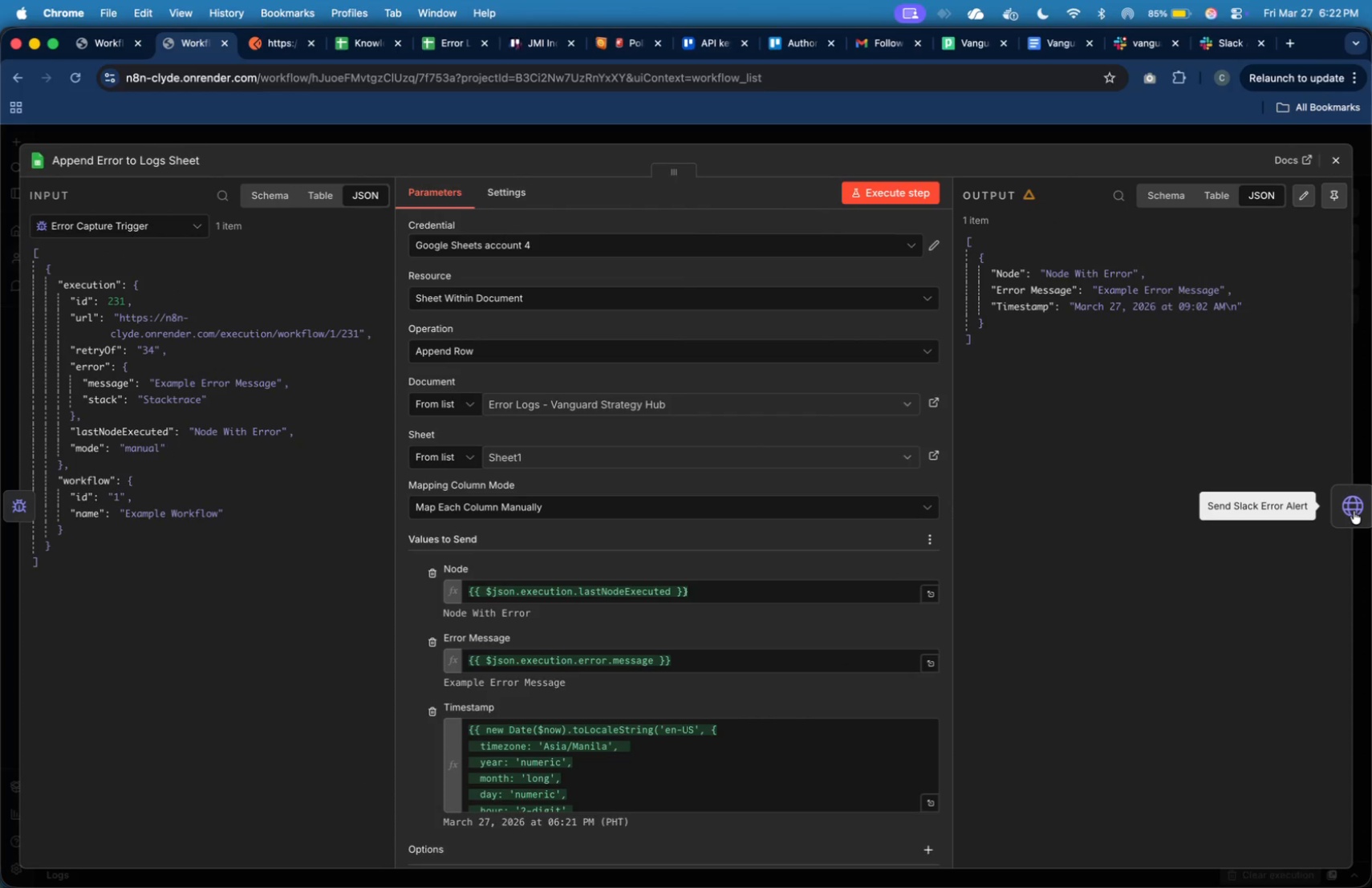 
left_click([1354, 511])
 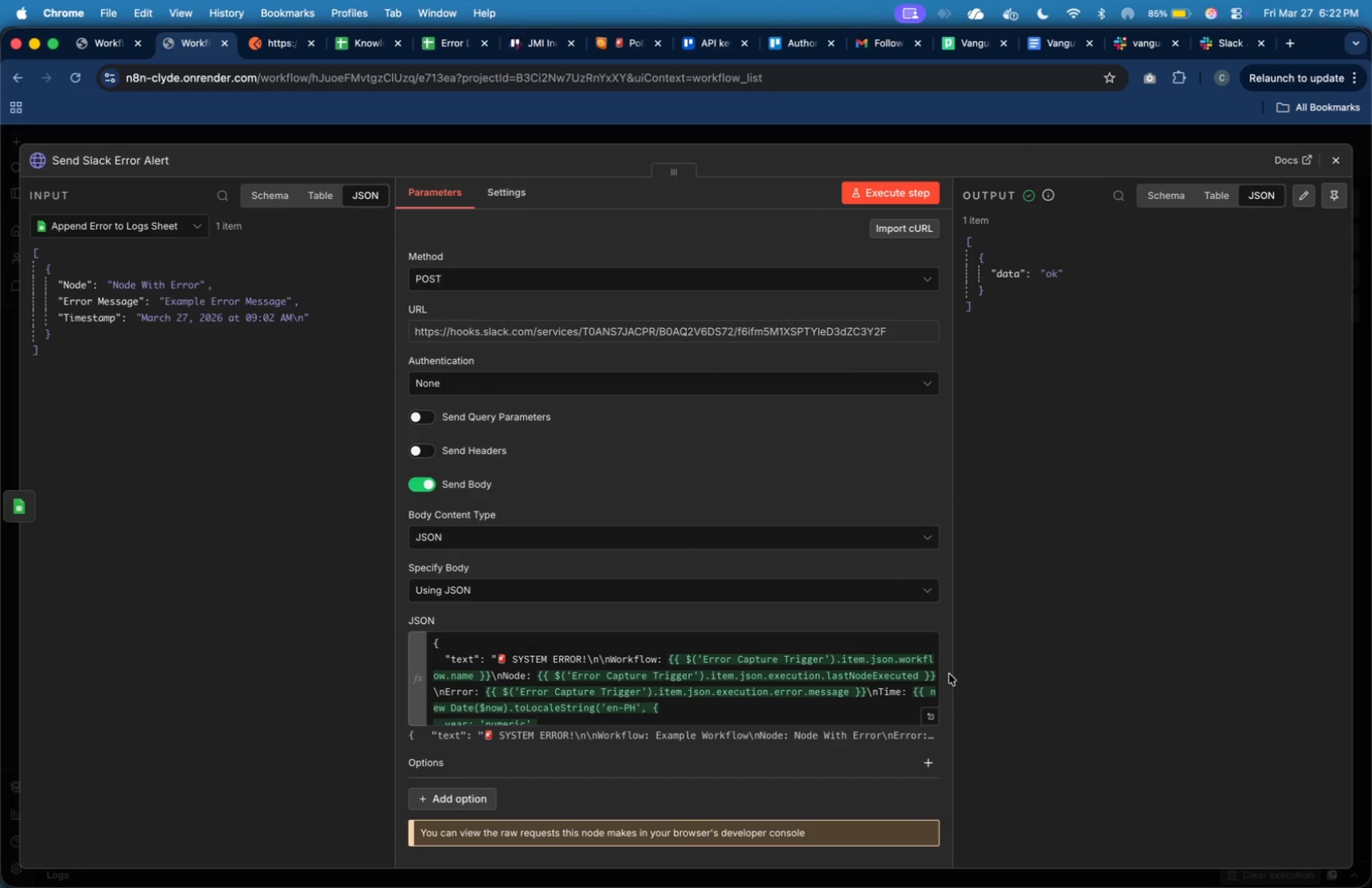 
left_click([939, 713])
 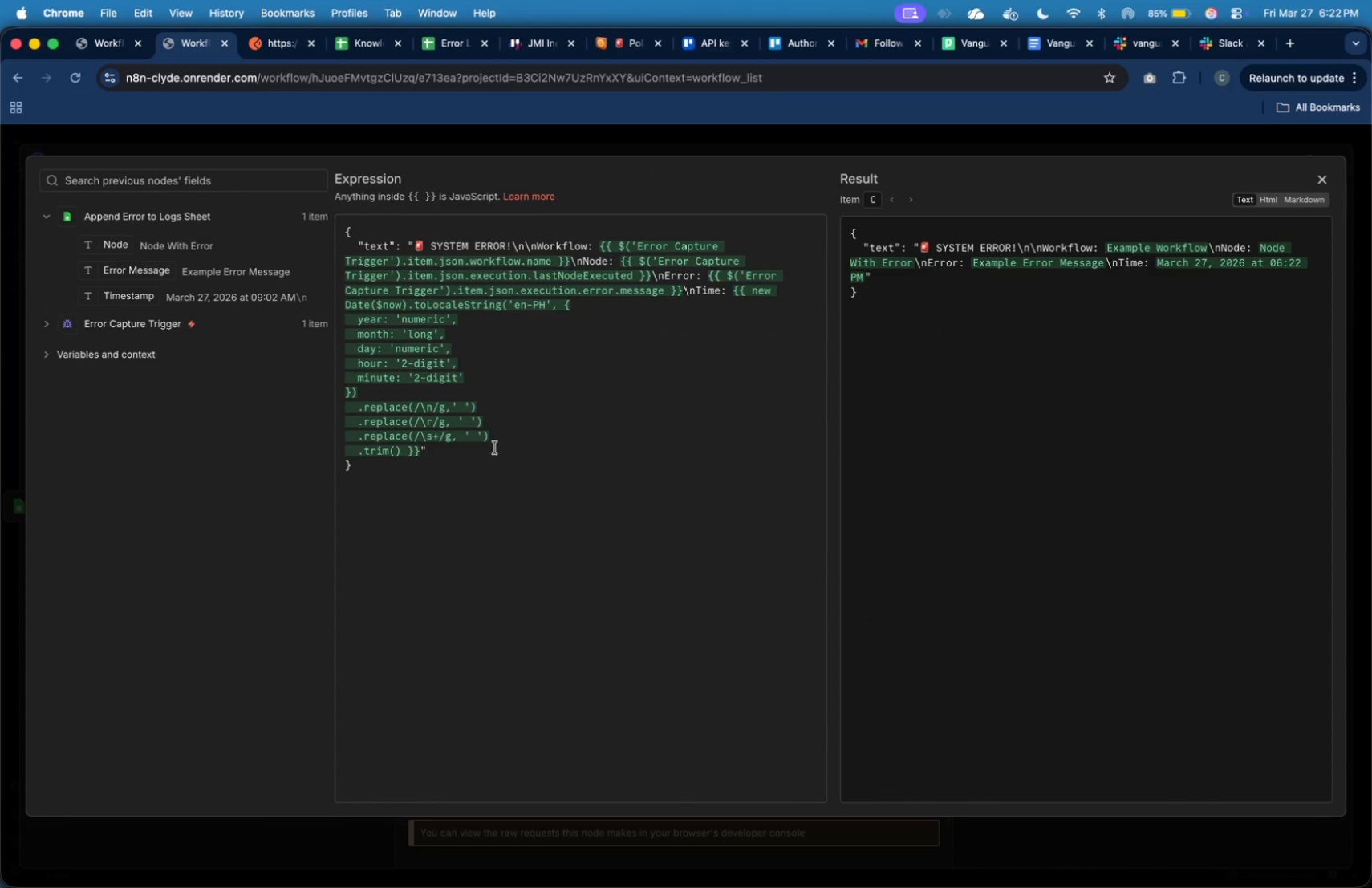 
left_click([491, 452])
 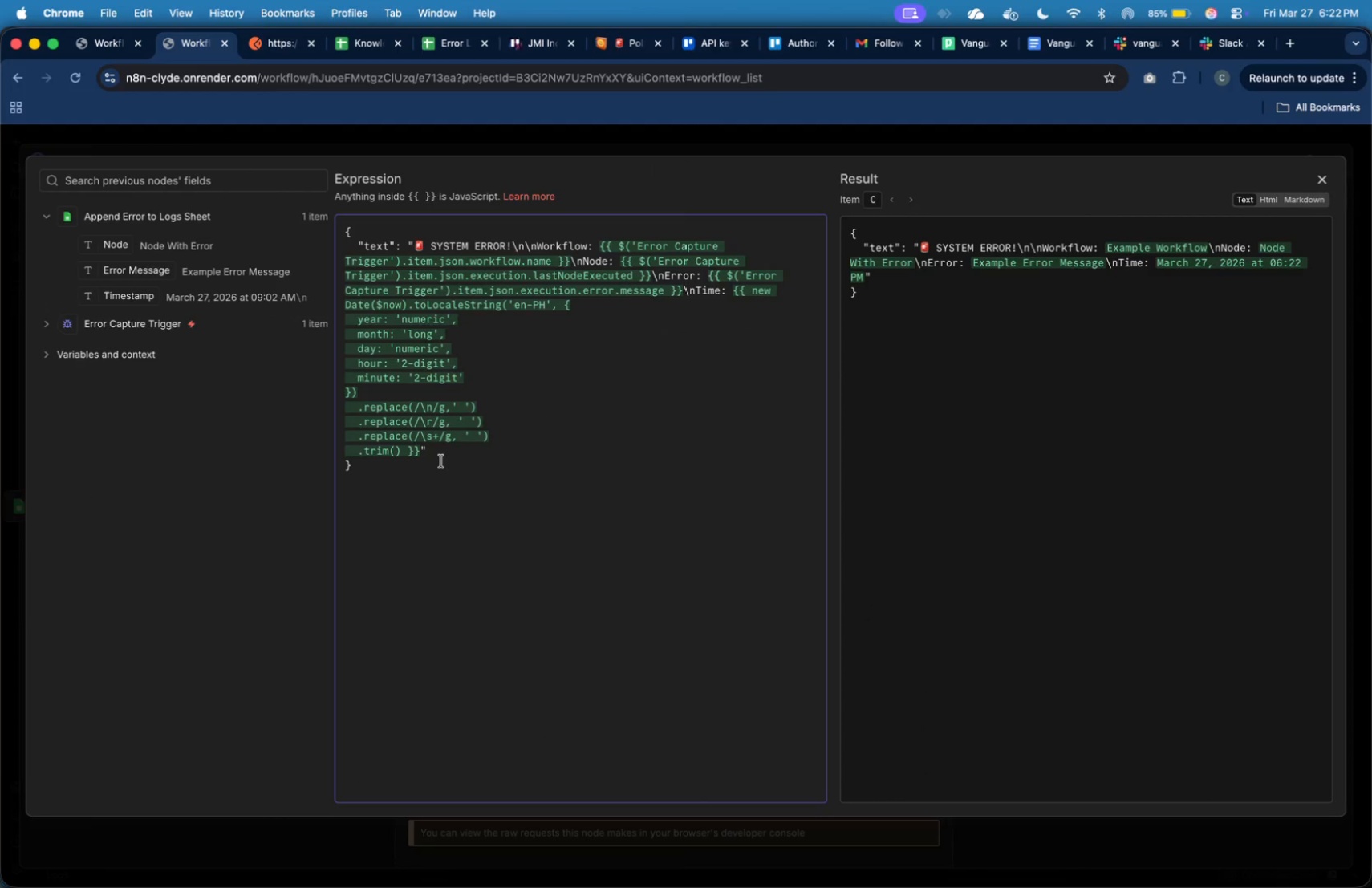 
left_click([507, 520])
 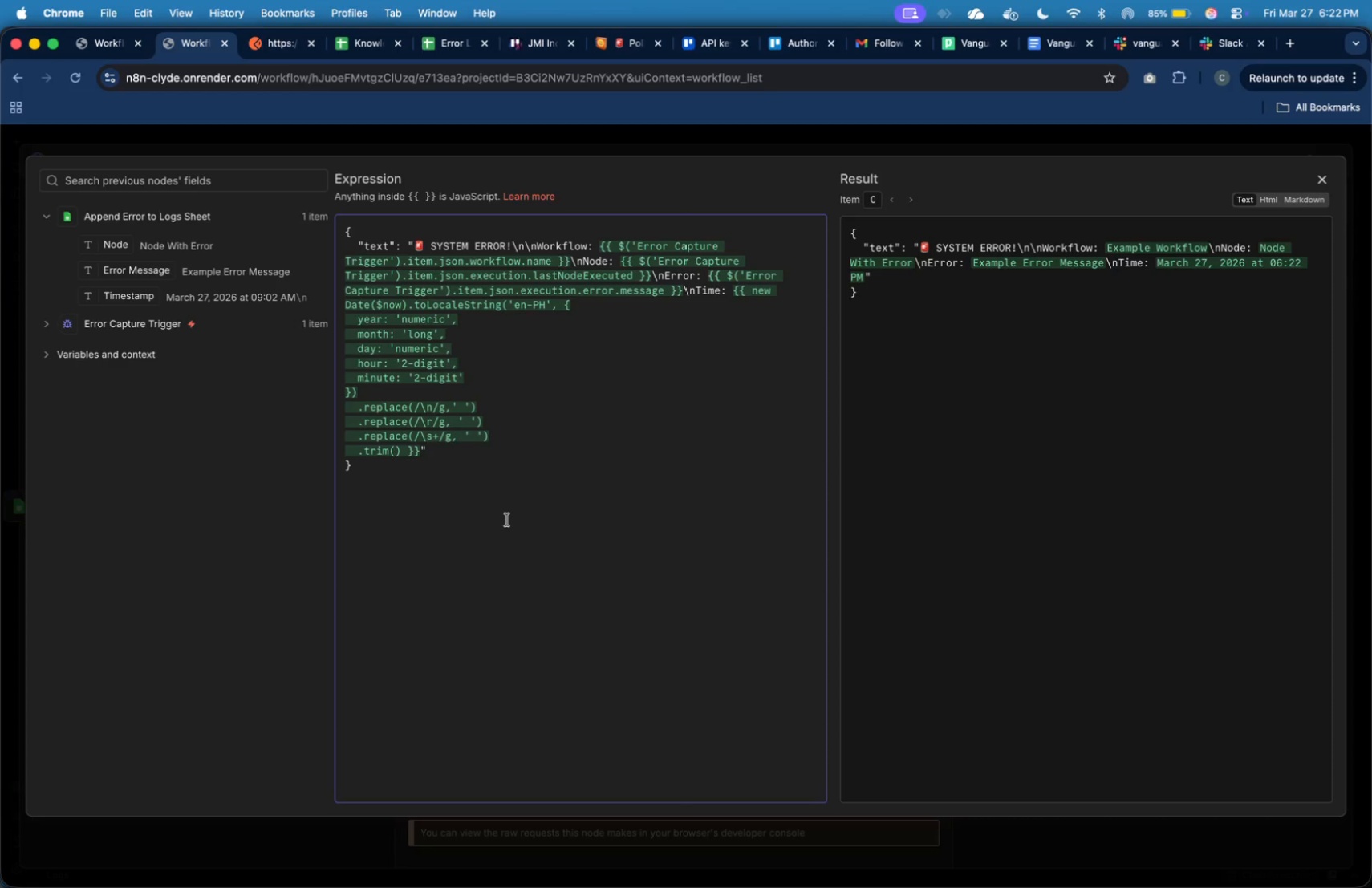 
key(Enter)
 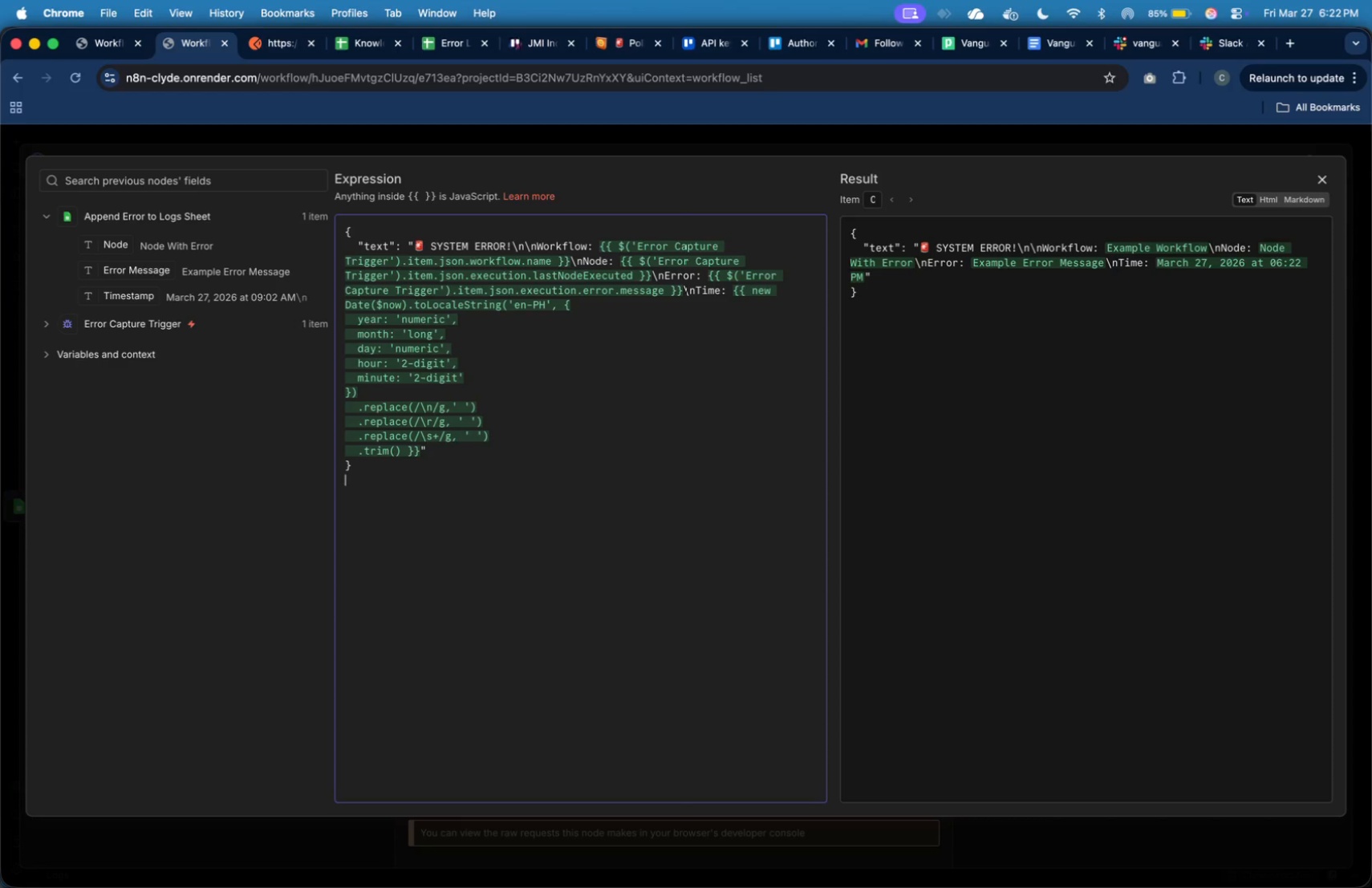 
key(Enter)
 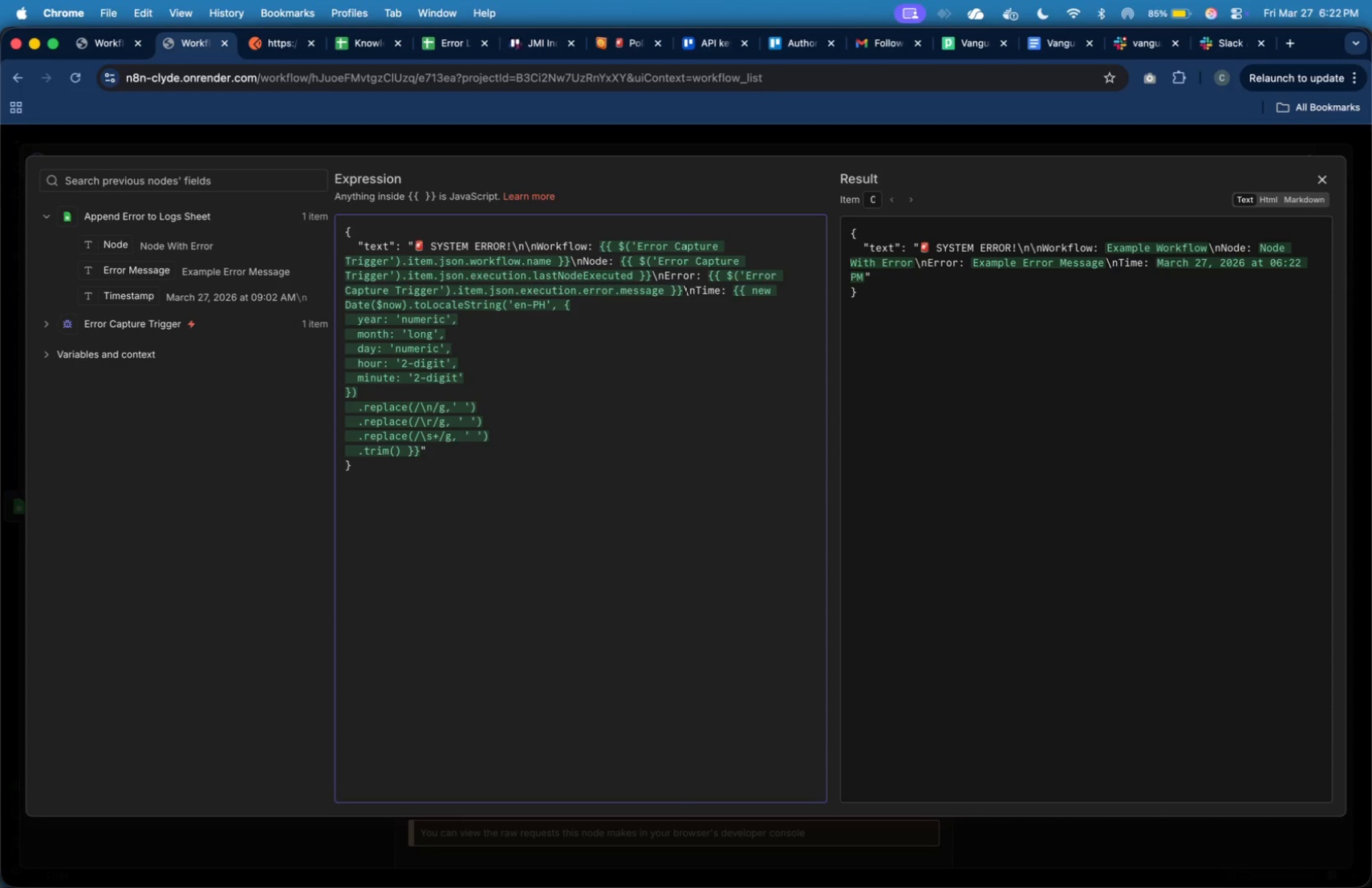 
key(Meta+V)
 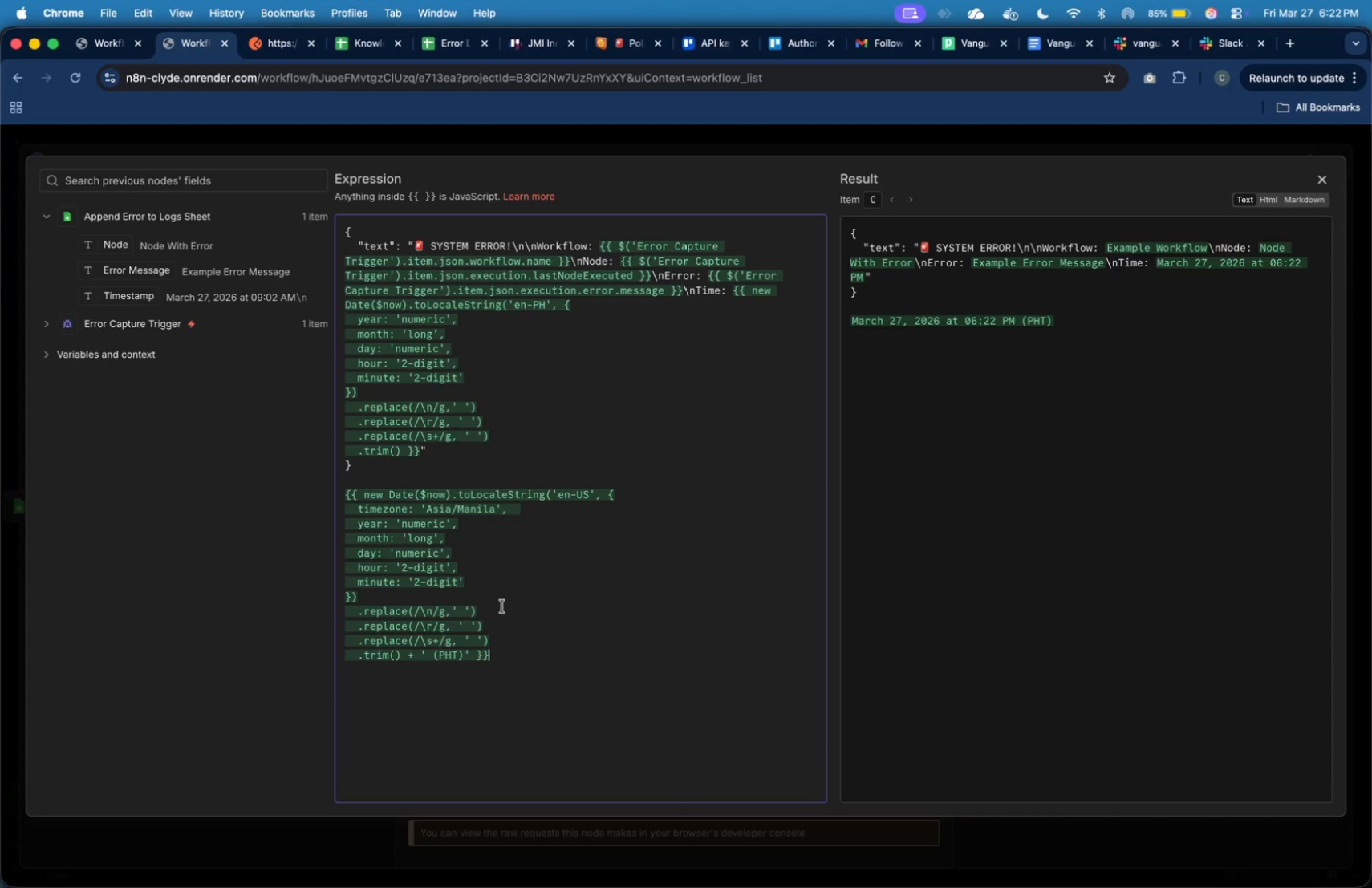 
left_click_drag(start_coordinate=[516, 655], to_coordinate=[396, 493])
 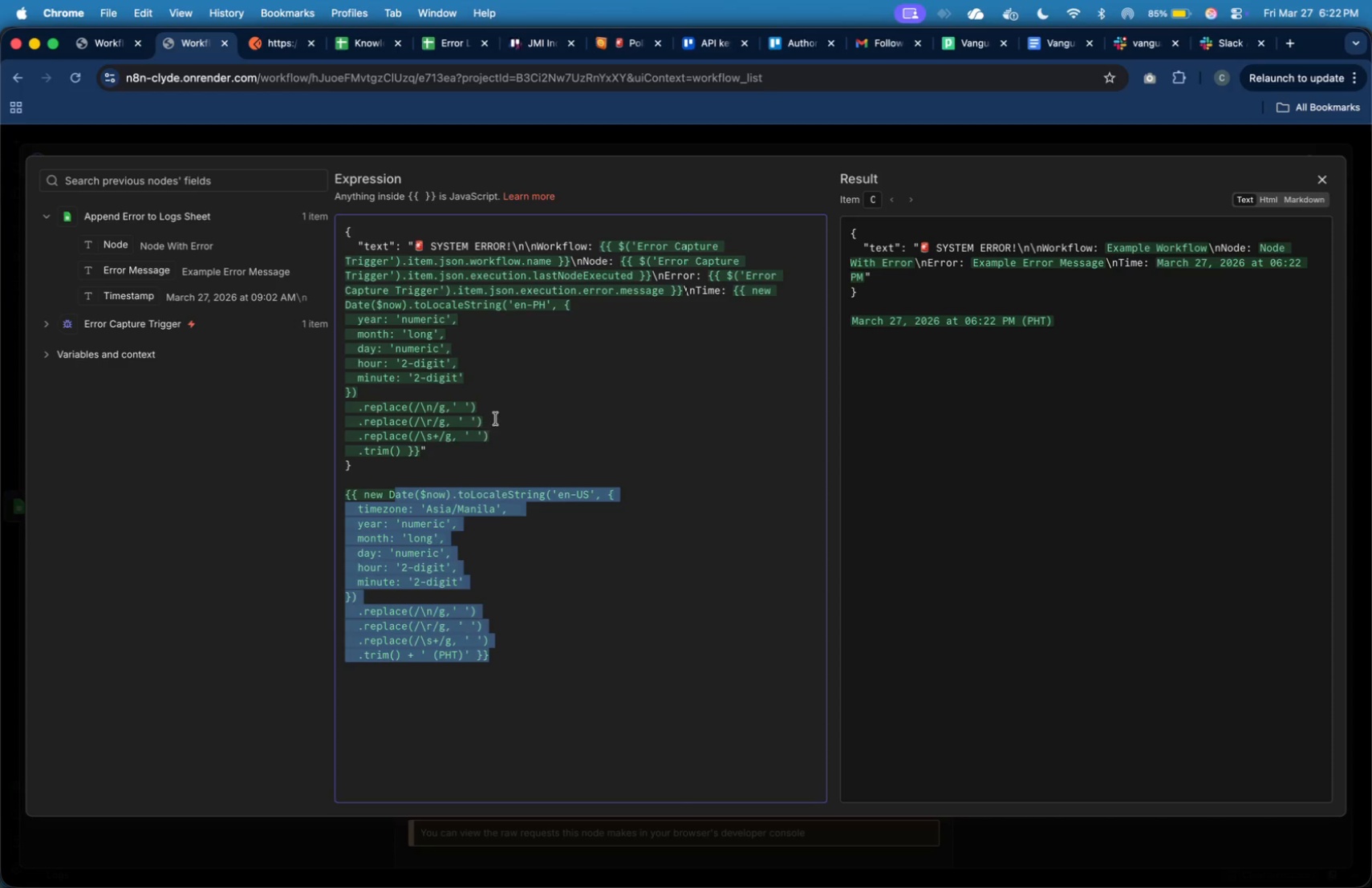 
left_click([506, 408])
 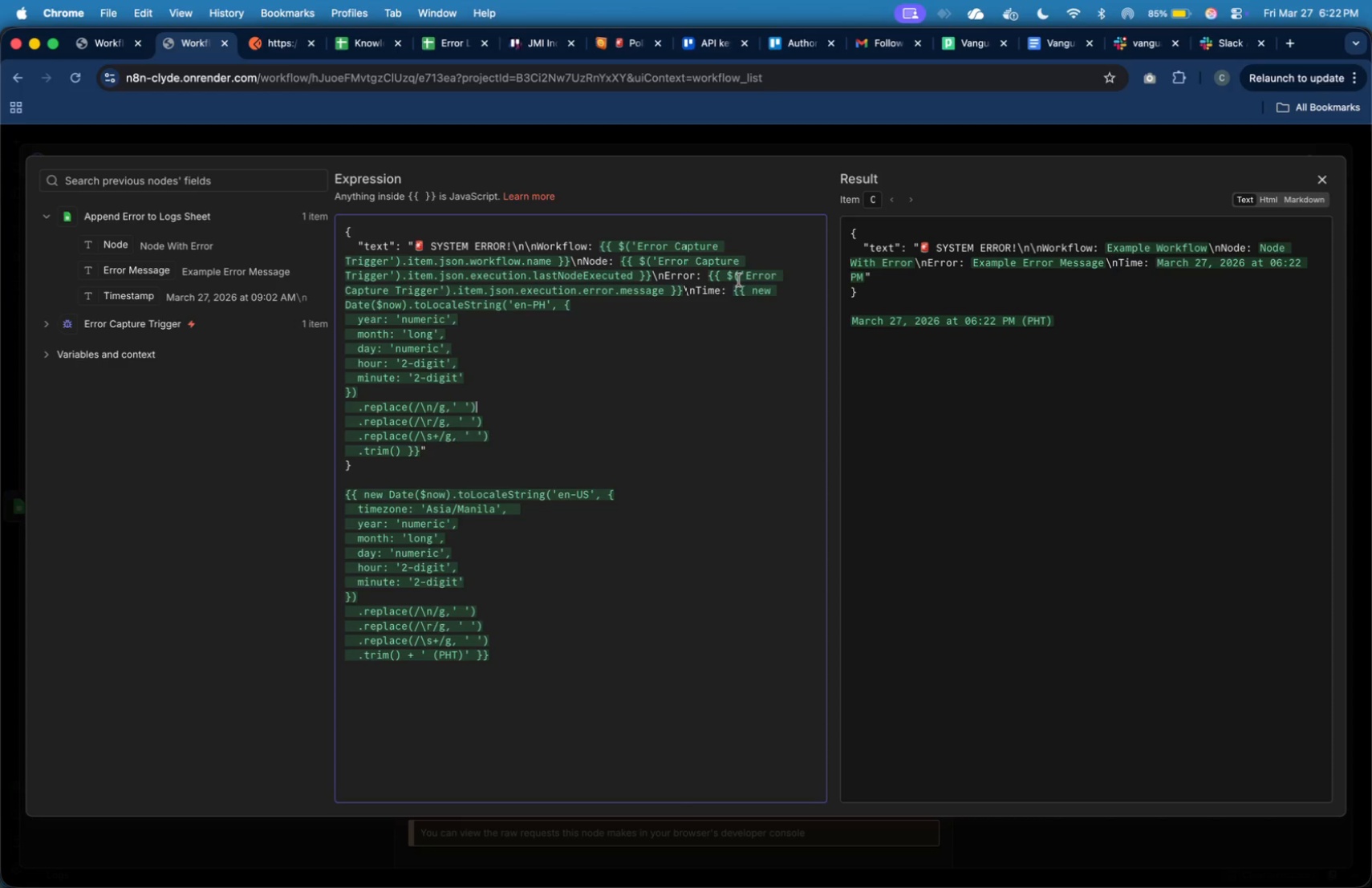 
left_click_drag(start_coordinate=[734, 290], to_coordinate=[421, 450])
 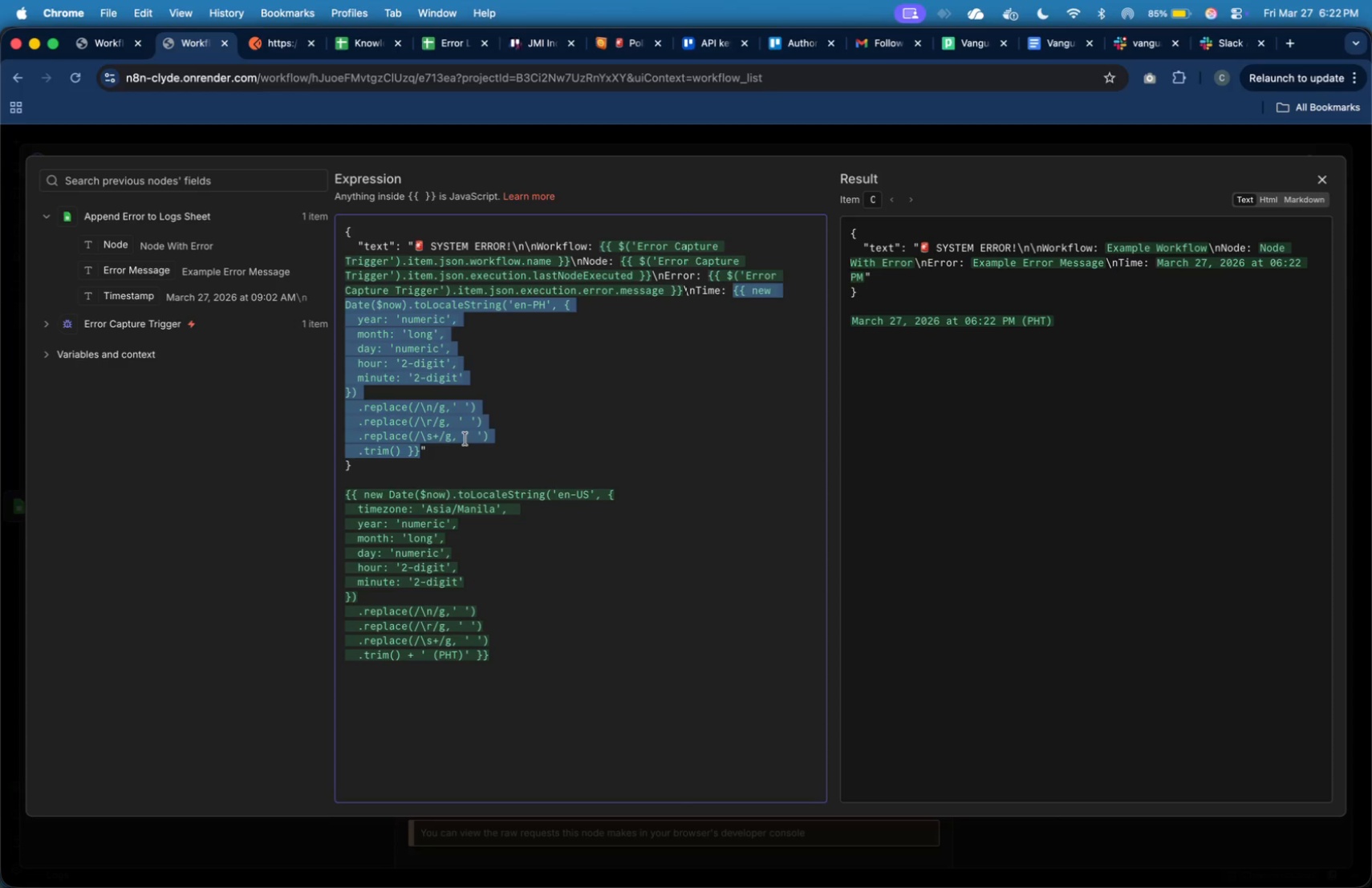 
key(Meta+V)
 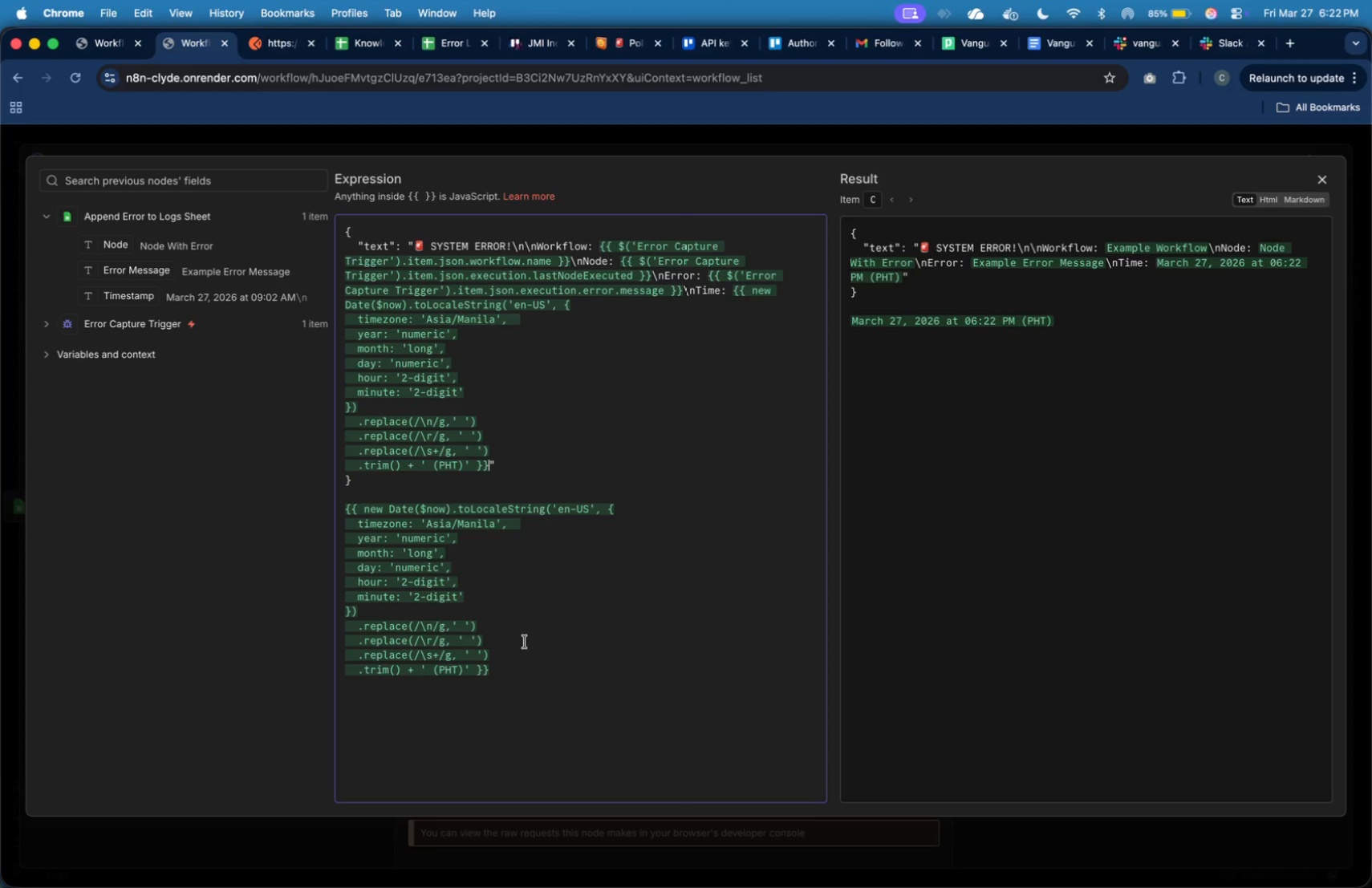 
left_click_drag(start_coordinate=[528, 668], to_coordinate=[554, 495])
 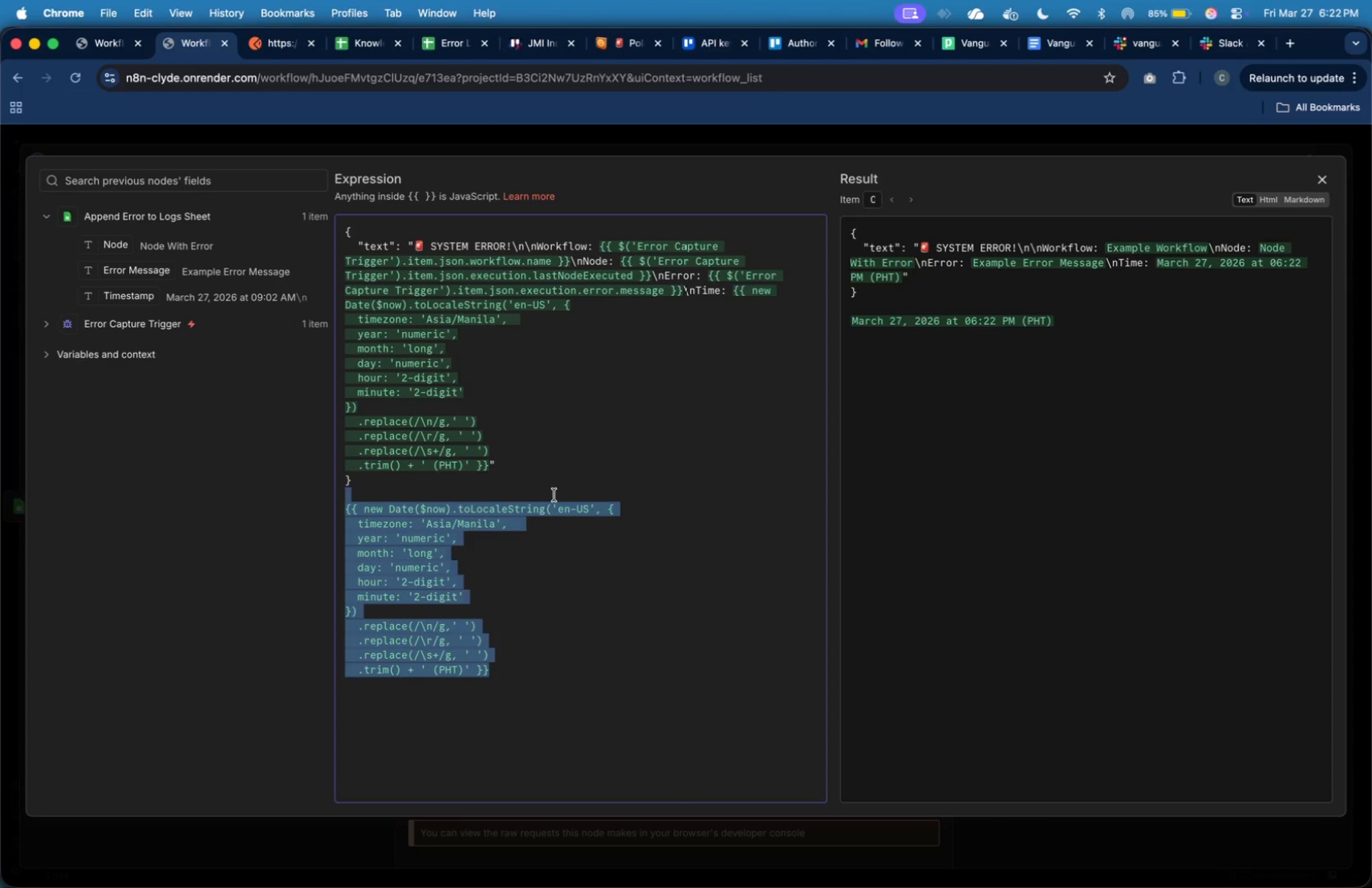 
key(Backspace)
 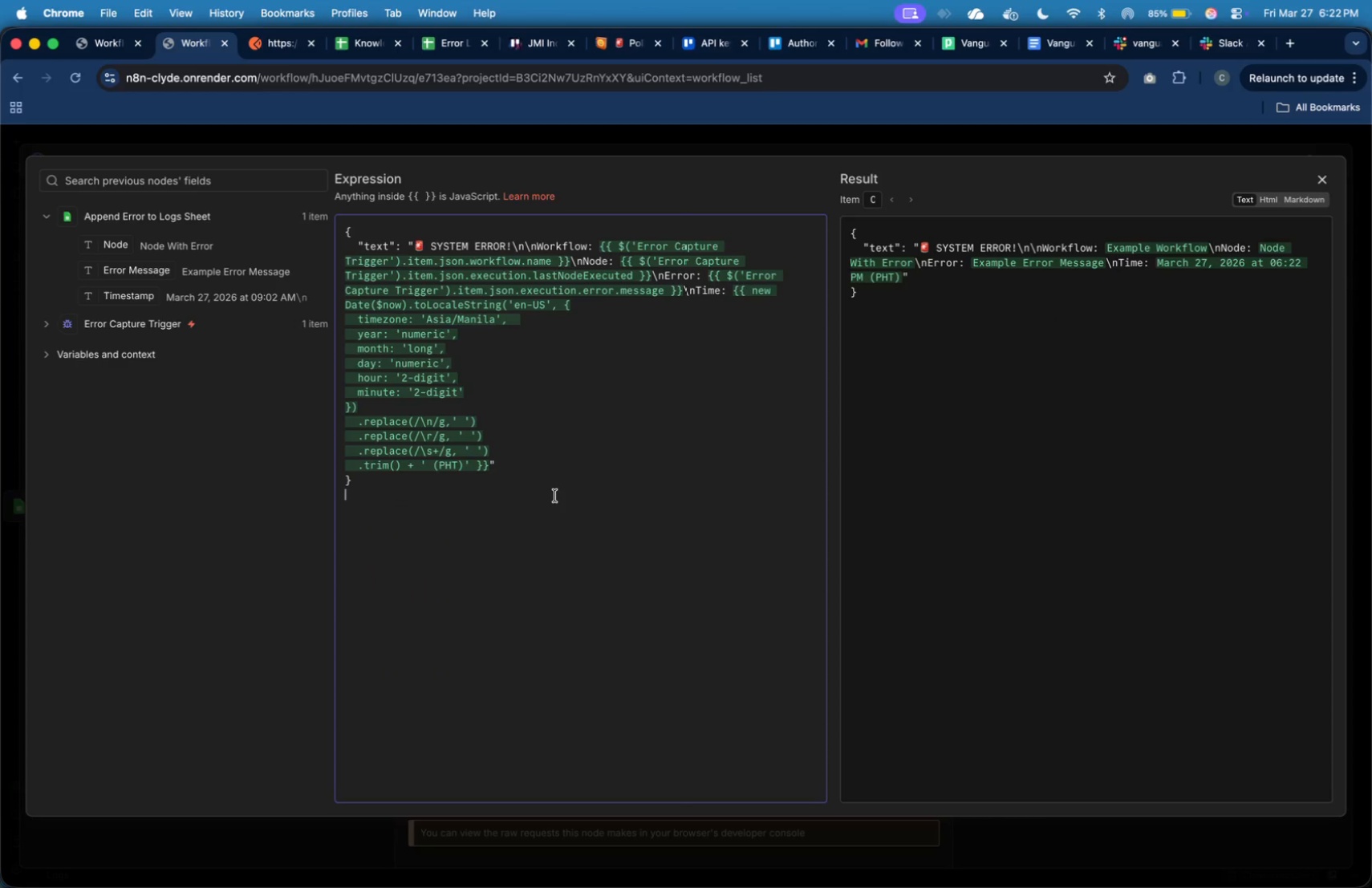 
key(Backspace)
 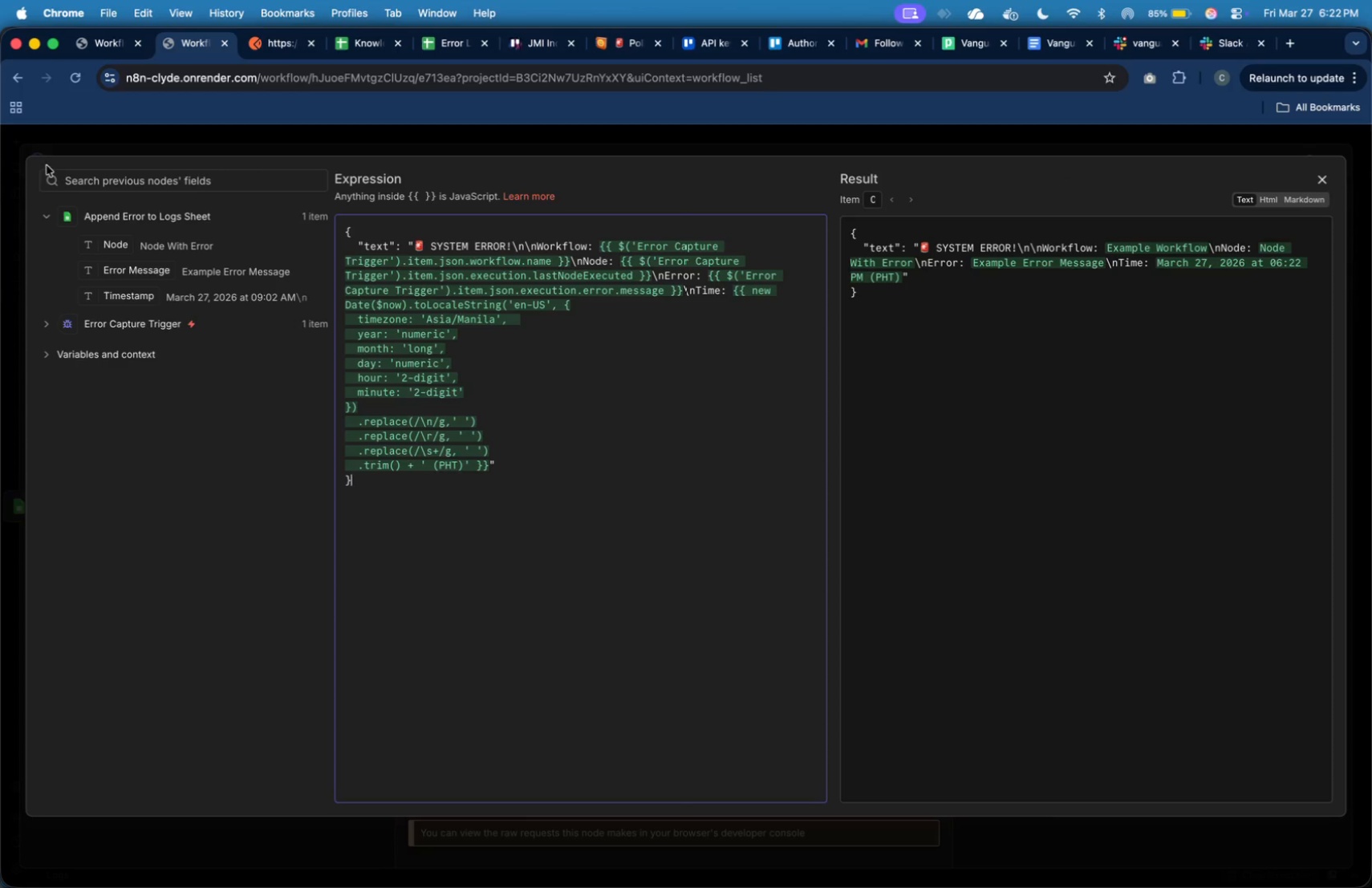 
left_click([104, 48])
 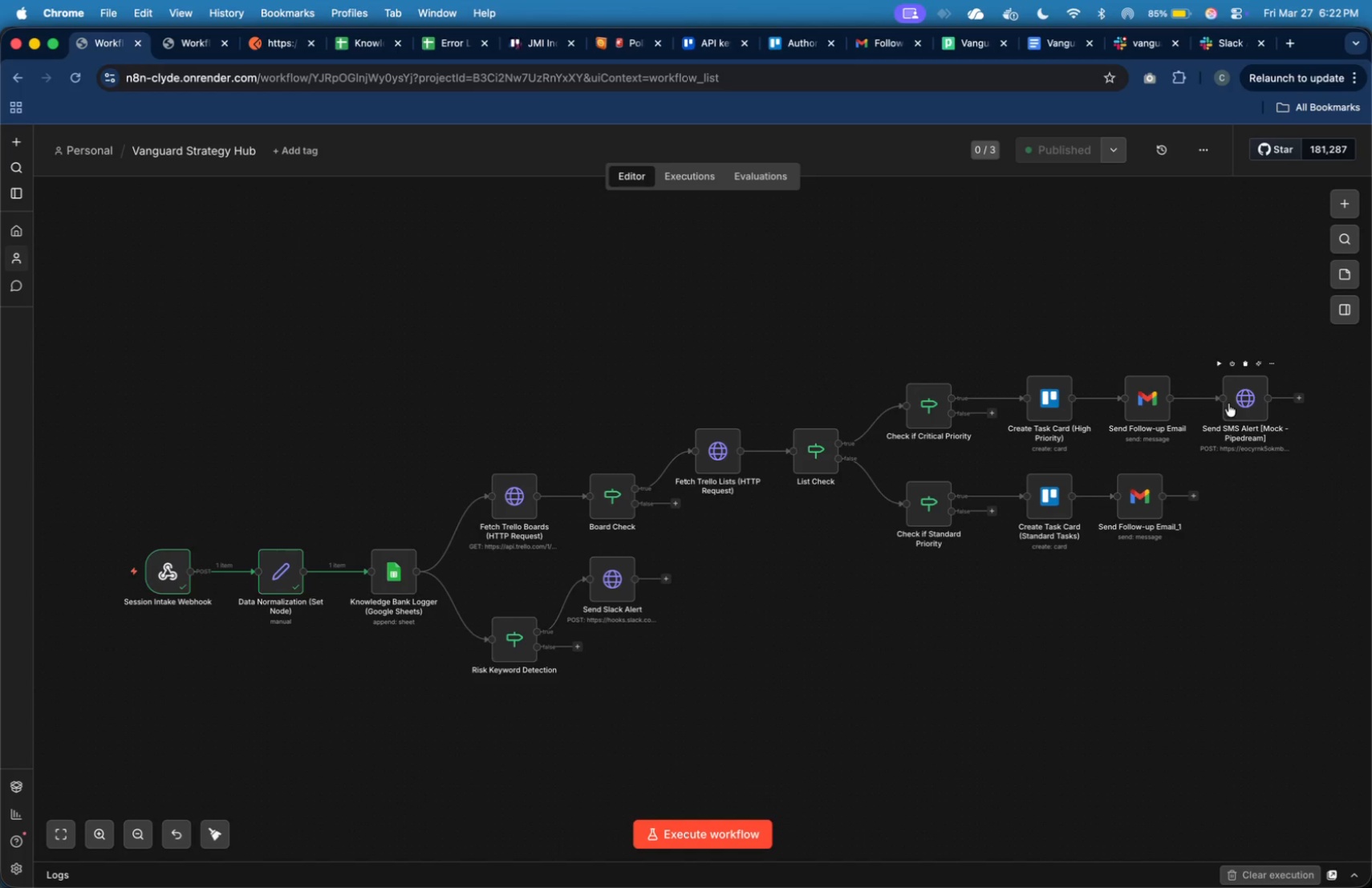 
wait(12.28)
 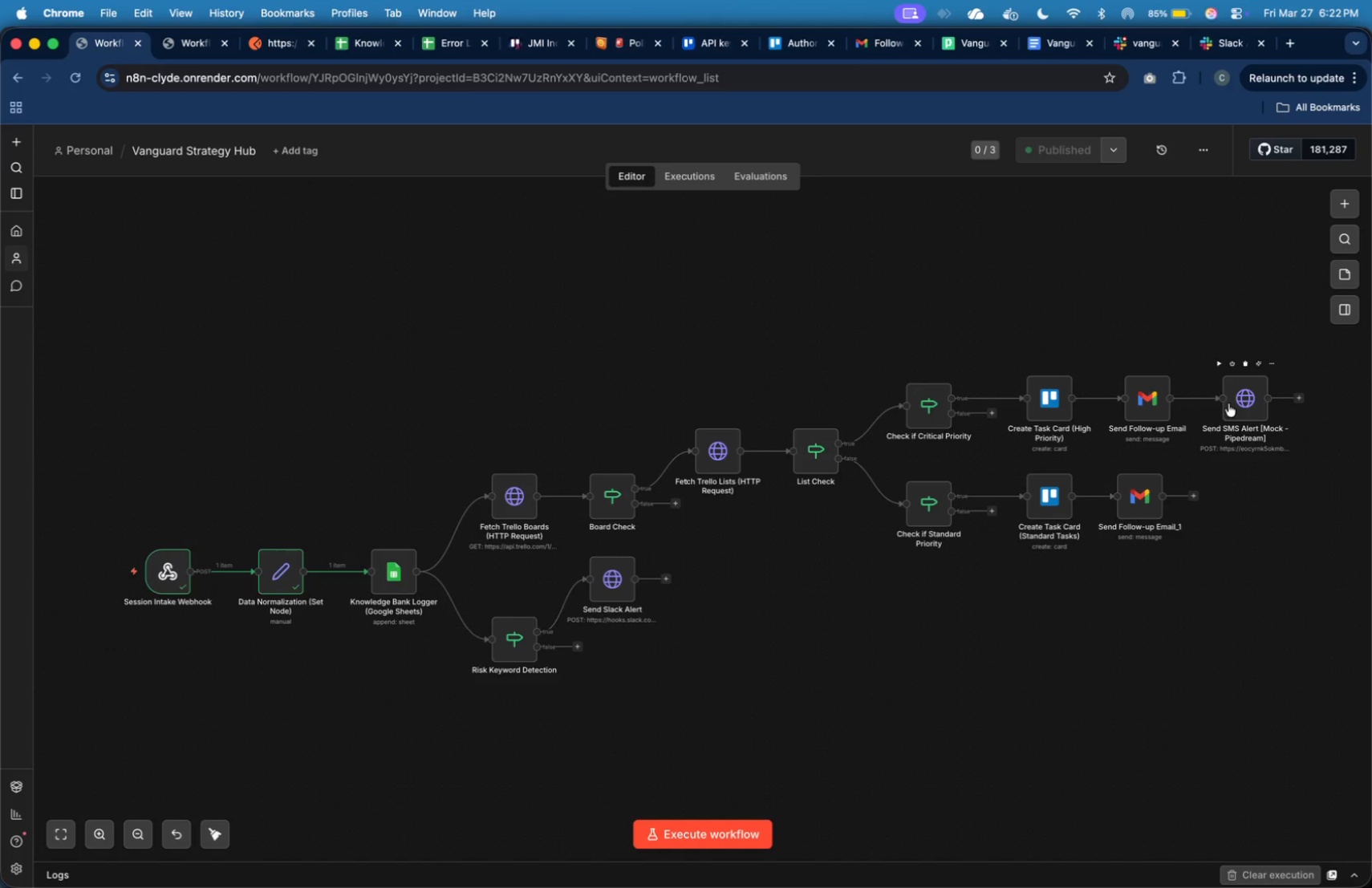 
mouse_move([636, 582])
 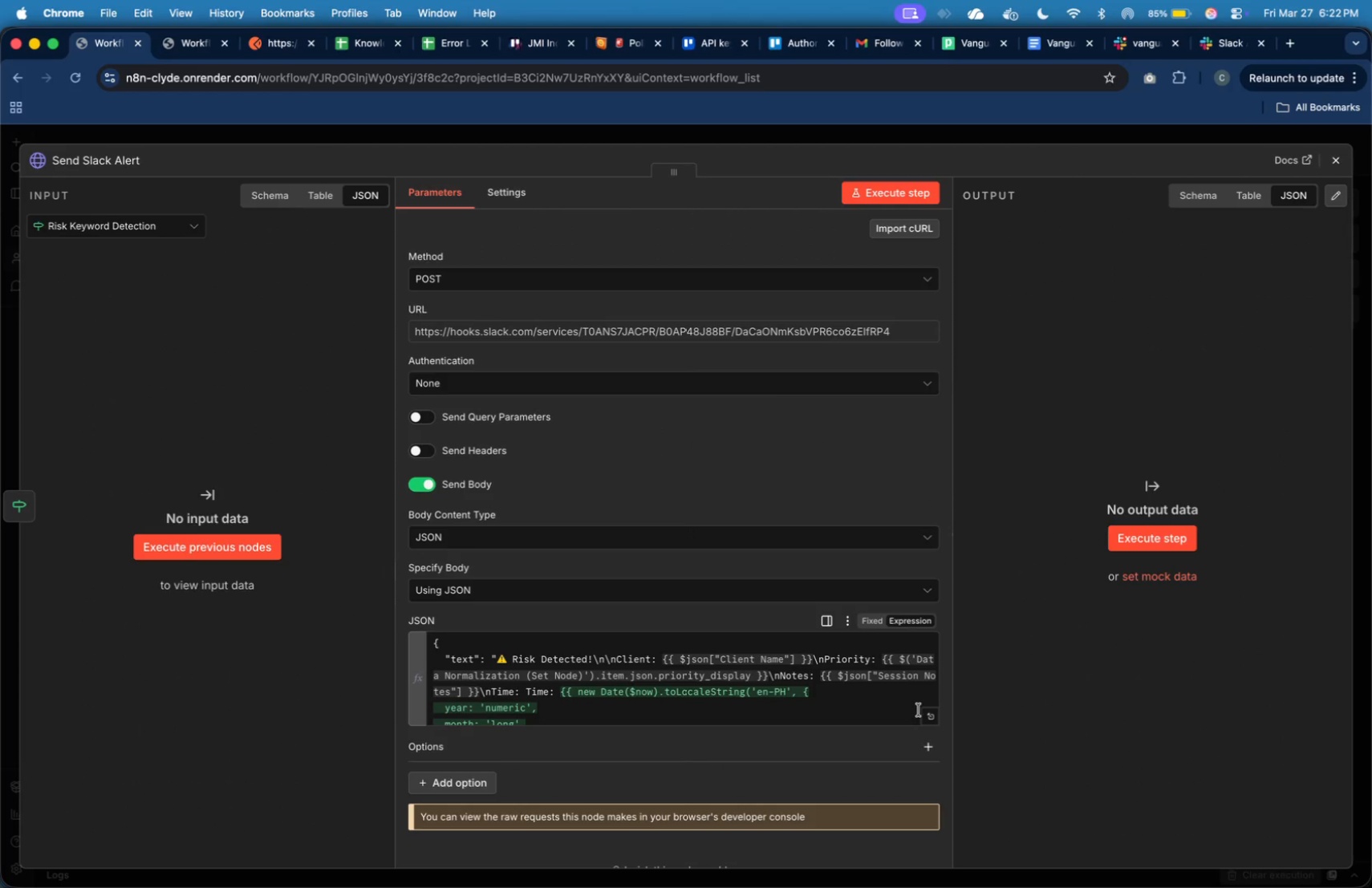 
left_click([923, 712])
 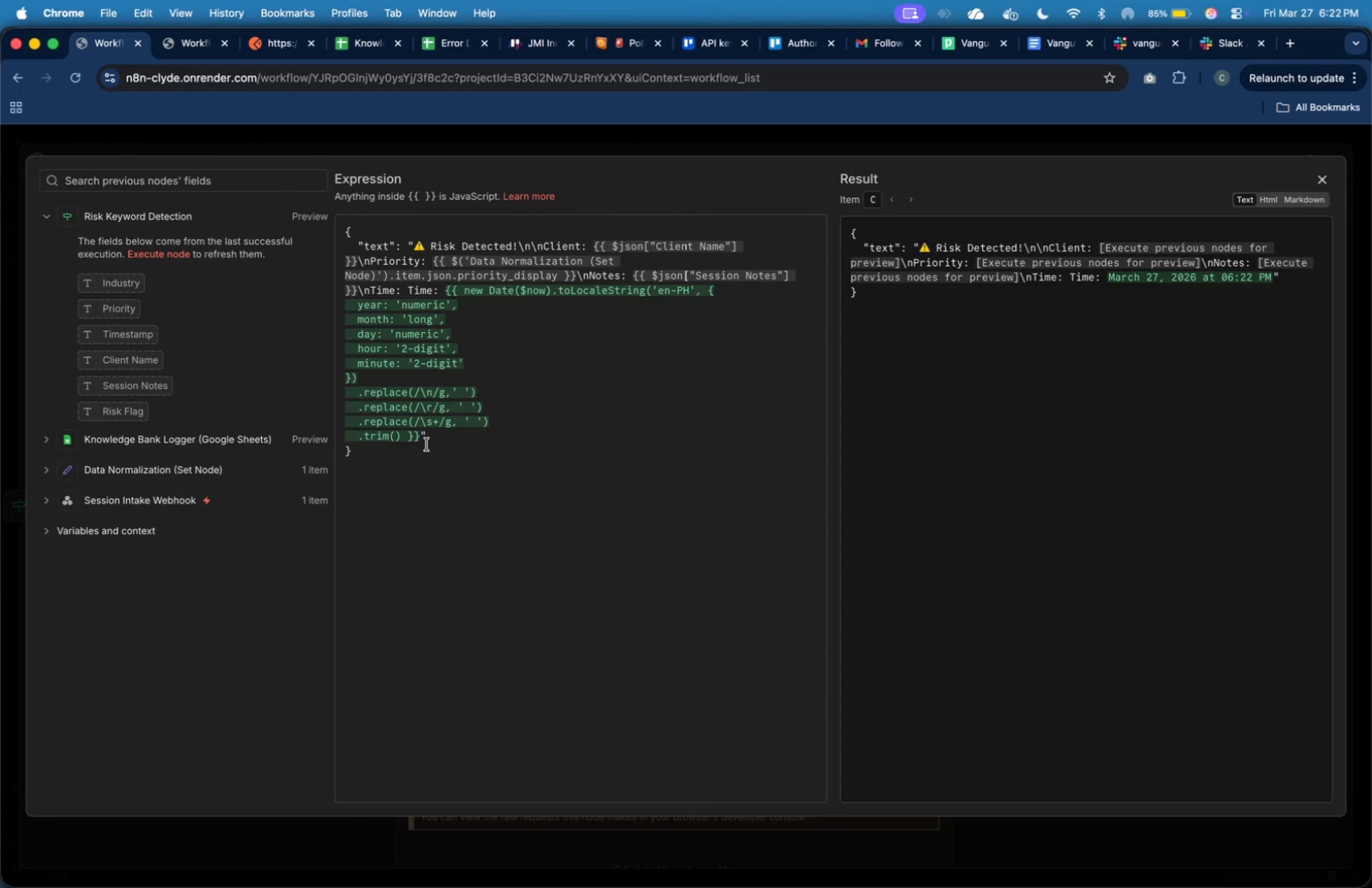 
left_click_drag(start_coordinate=[423, 440], to_coordinate=[450, 367])
 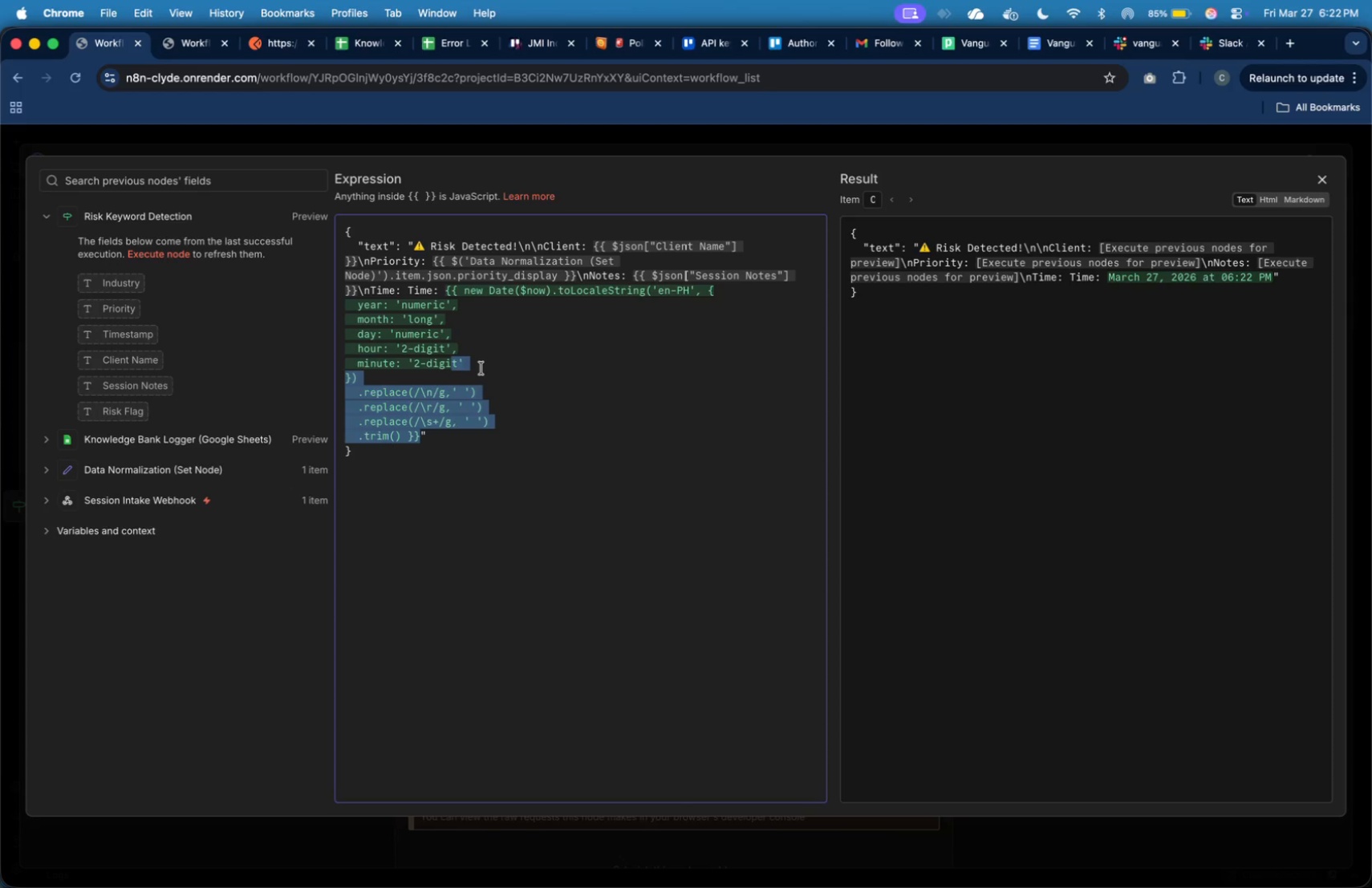 
left_click([486, 375])
 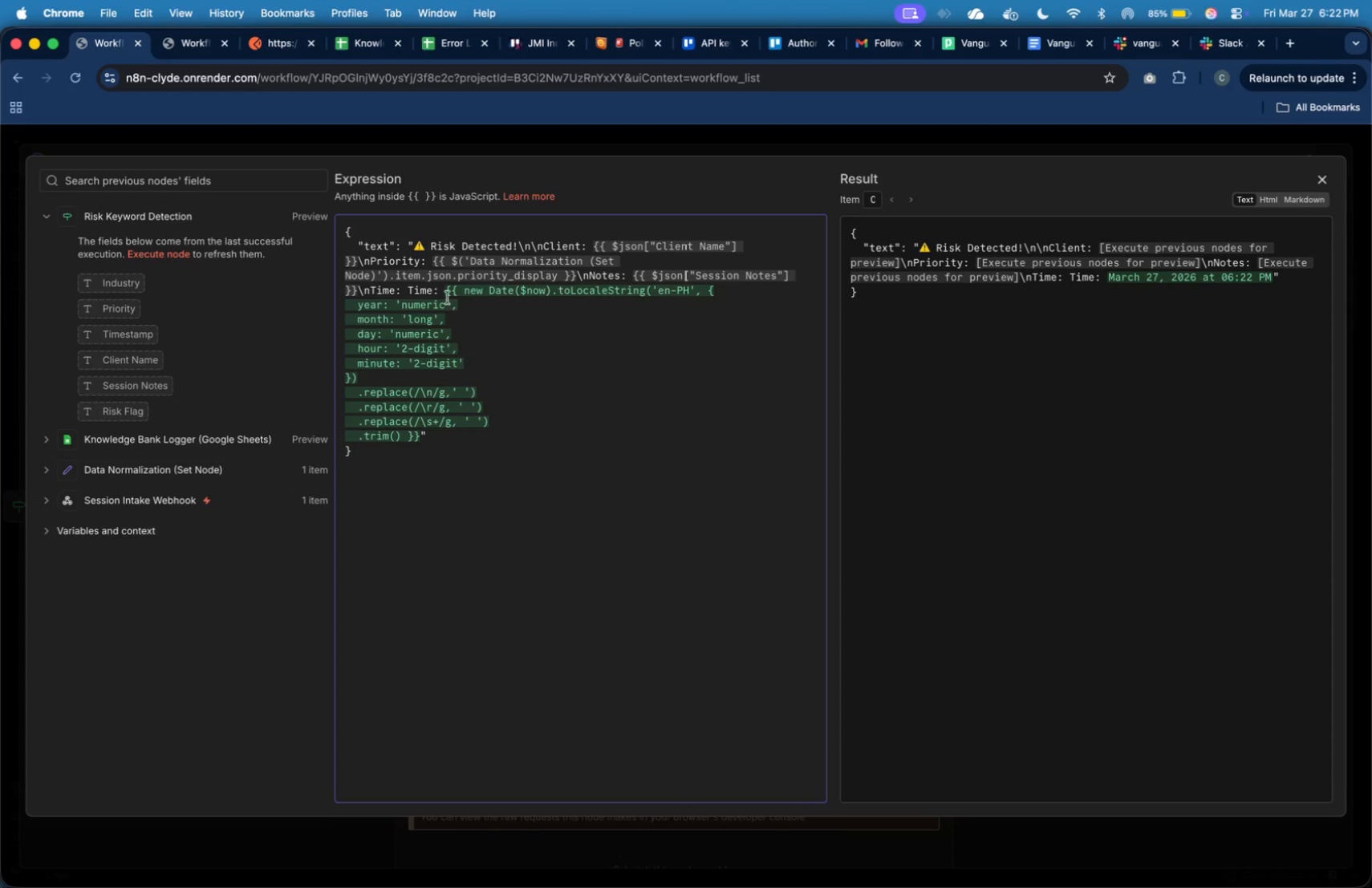 
left_click_drag(start_coordinate=[446, 286], to_coordinate=[421, 436])
 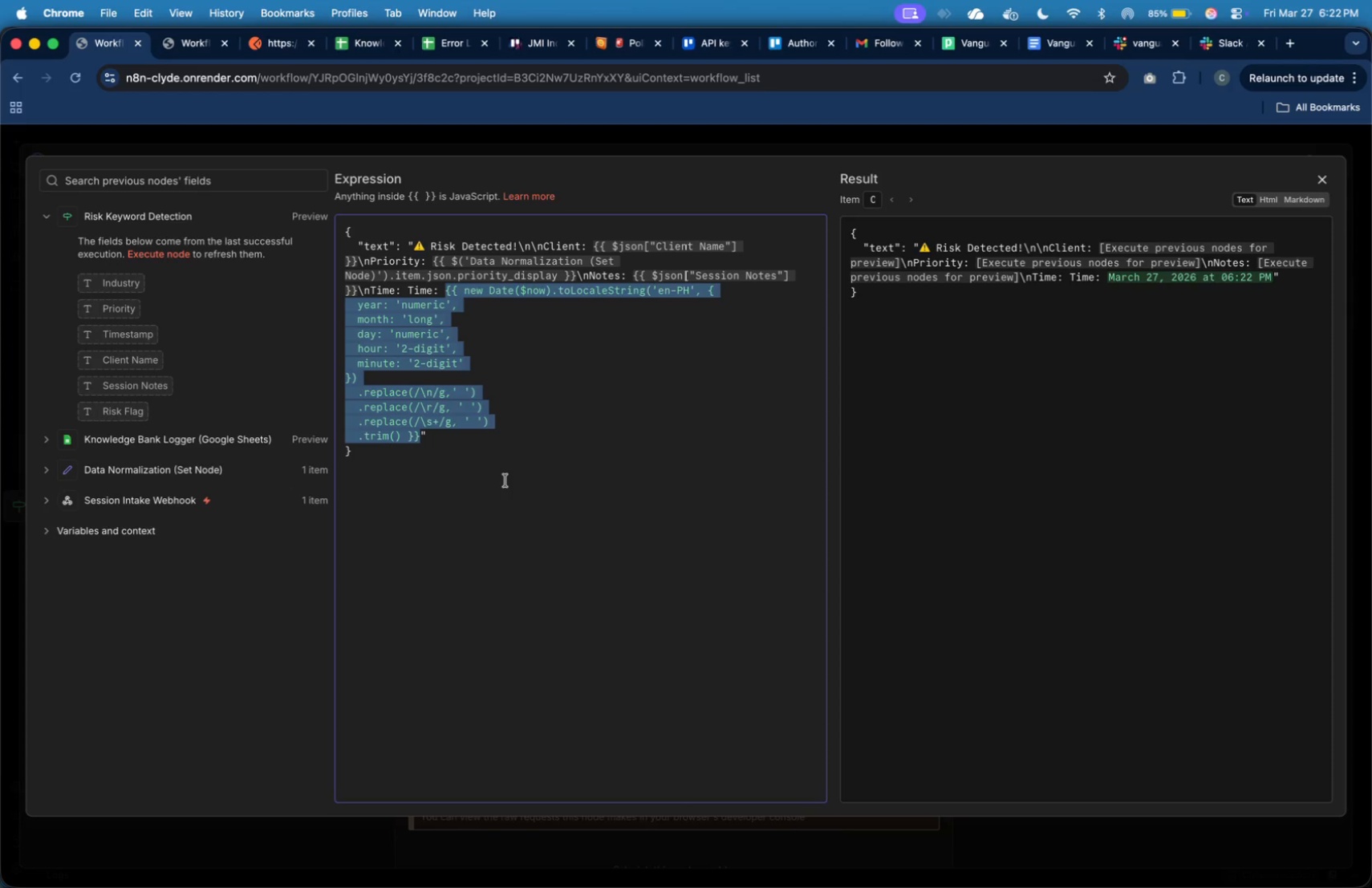 
key(Meta+V)
 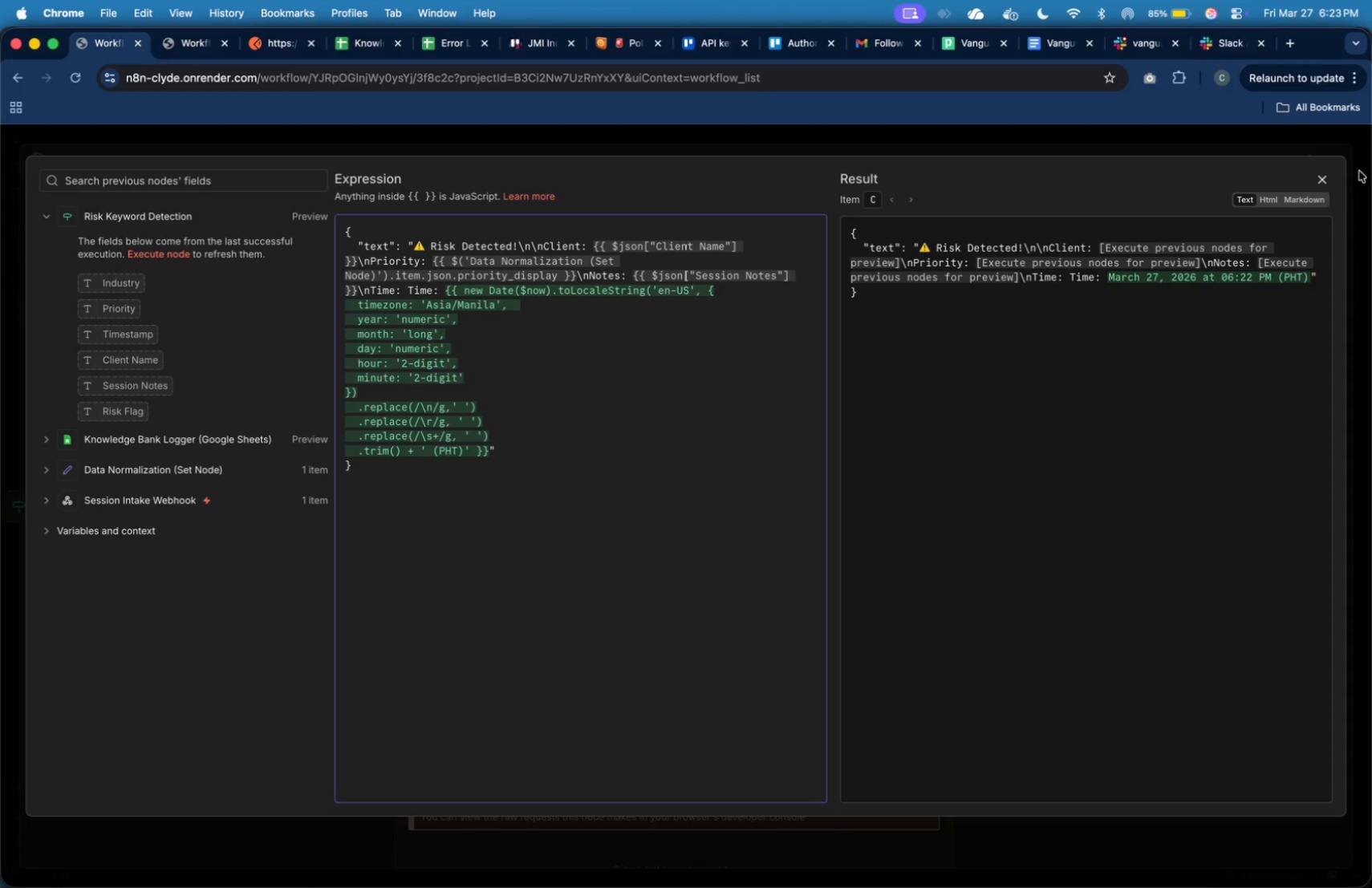 
left_click([1313, 184])
 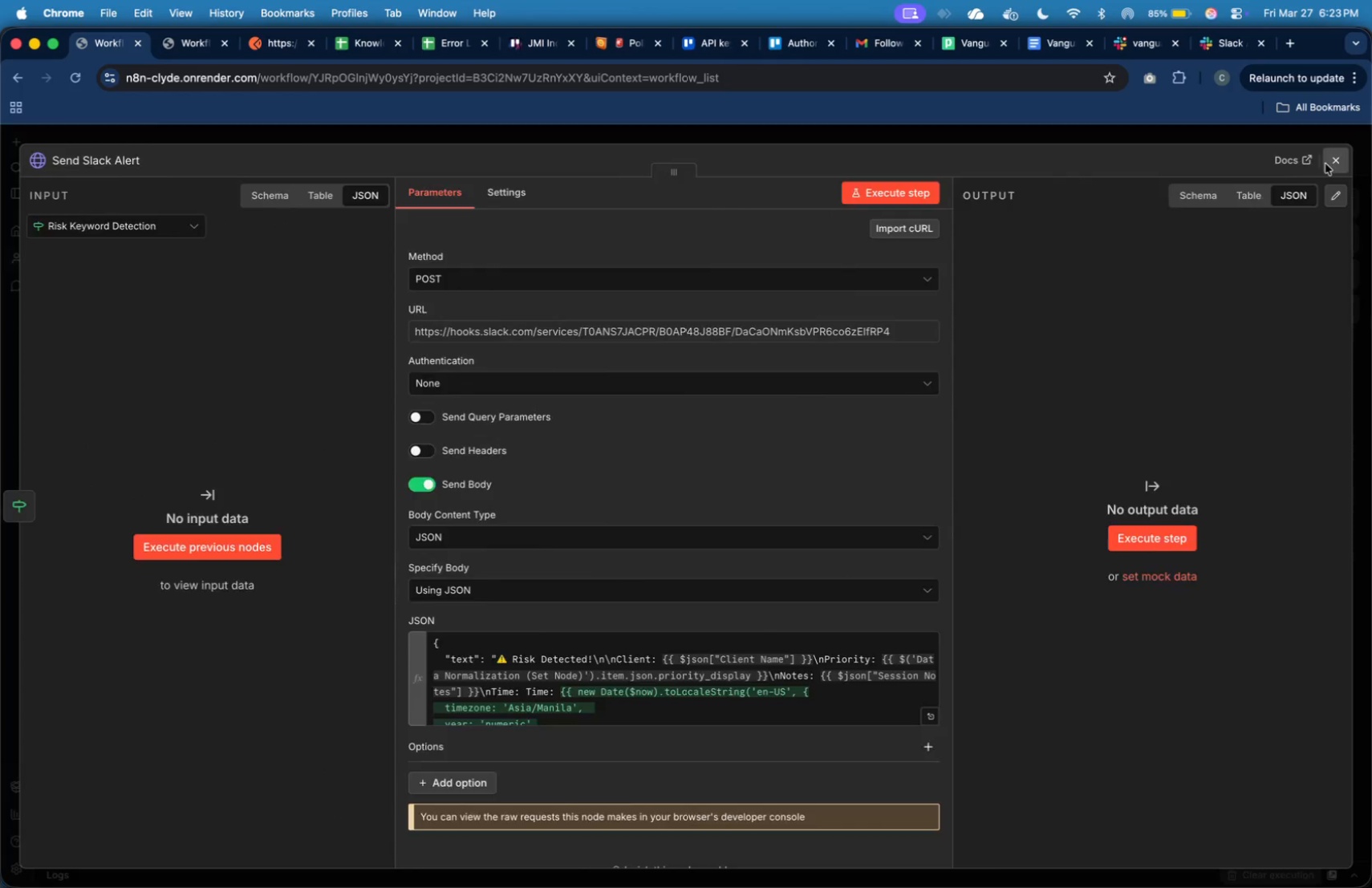 
left_click([1072, 157])
 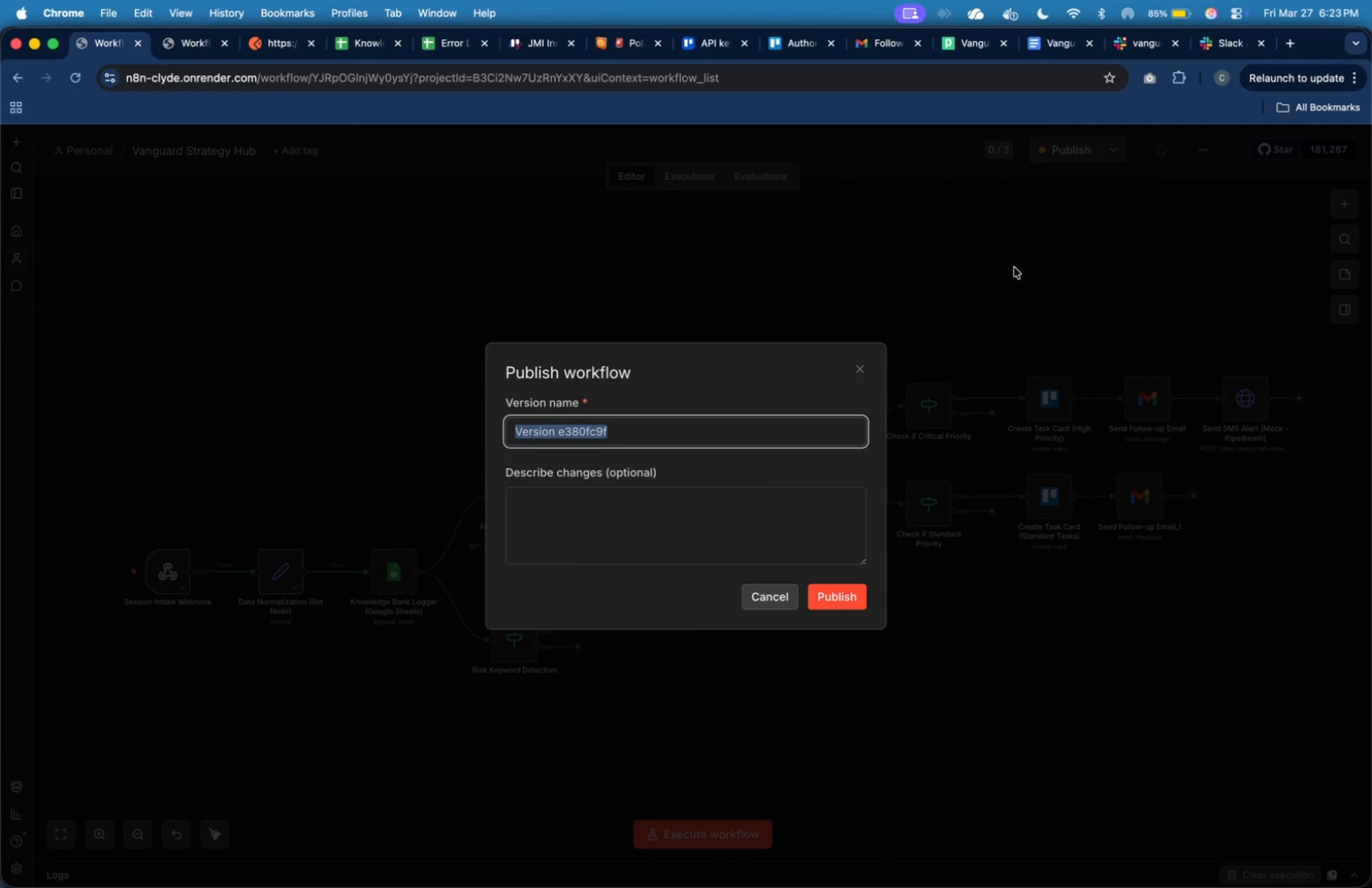 
key(Control+ControlLeft)
 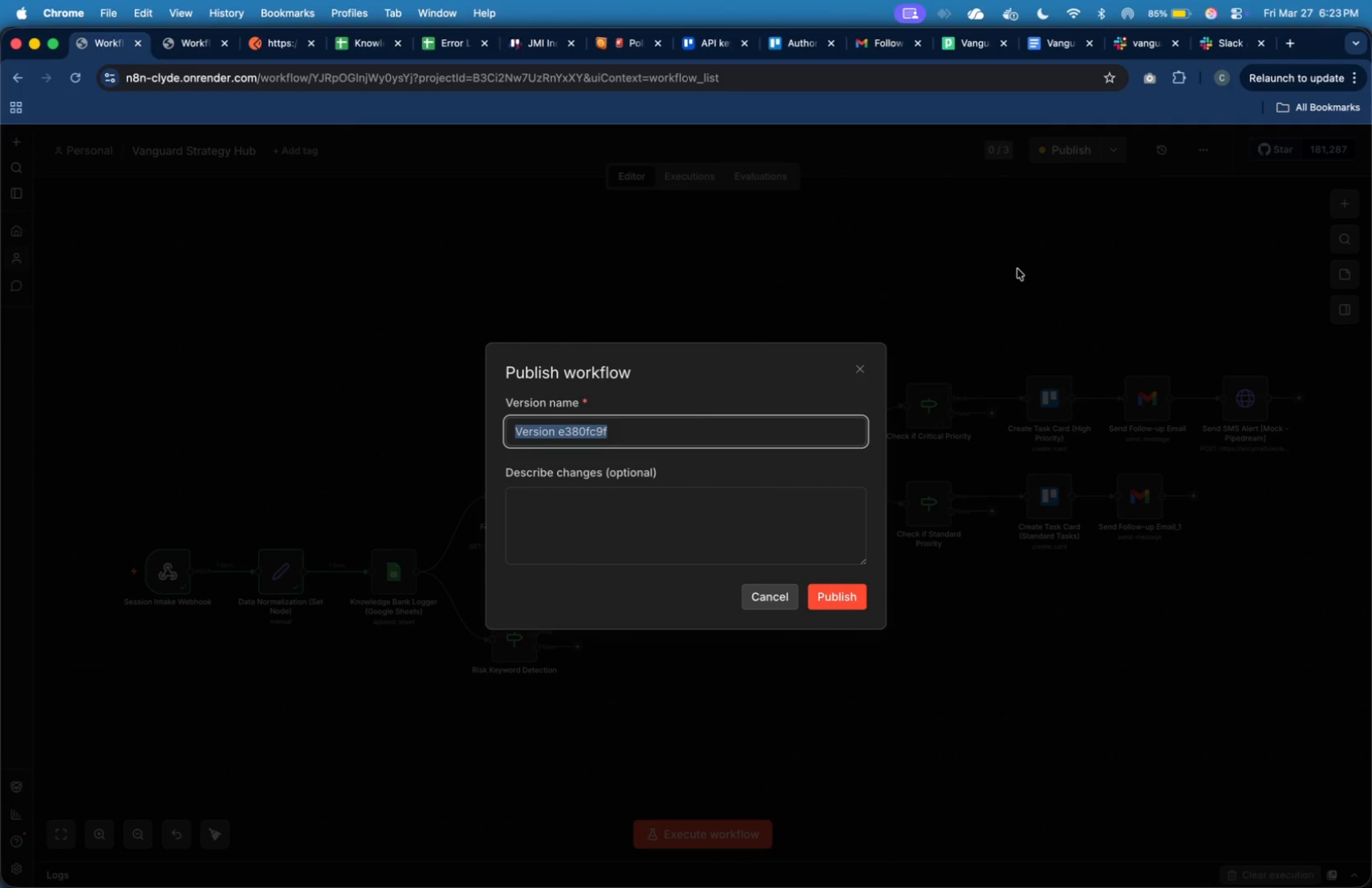 
type(Trial)
 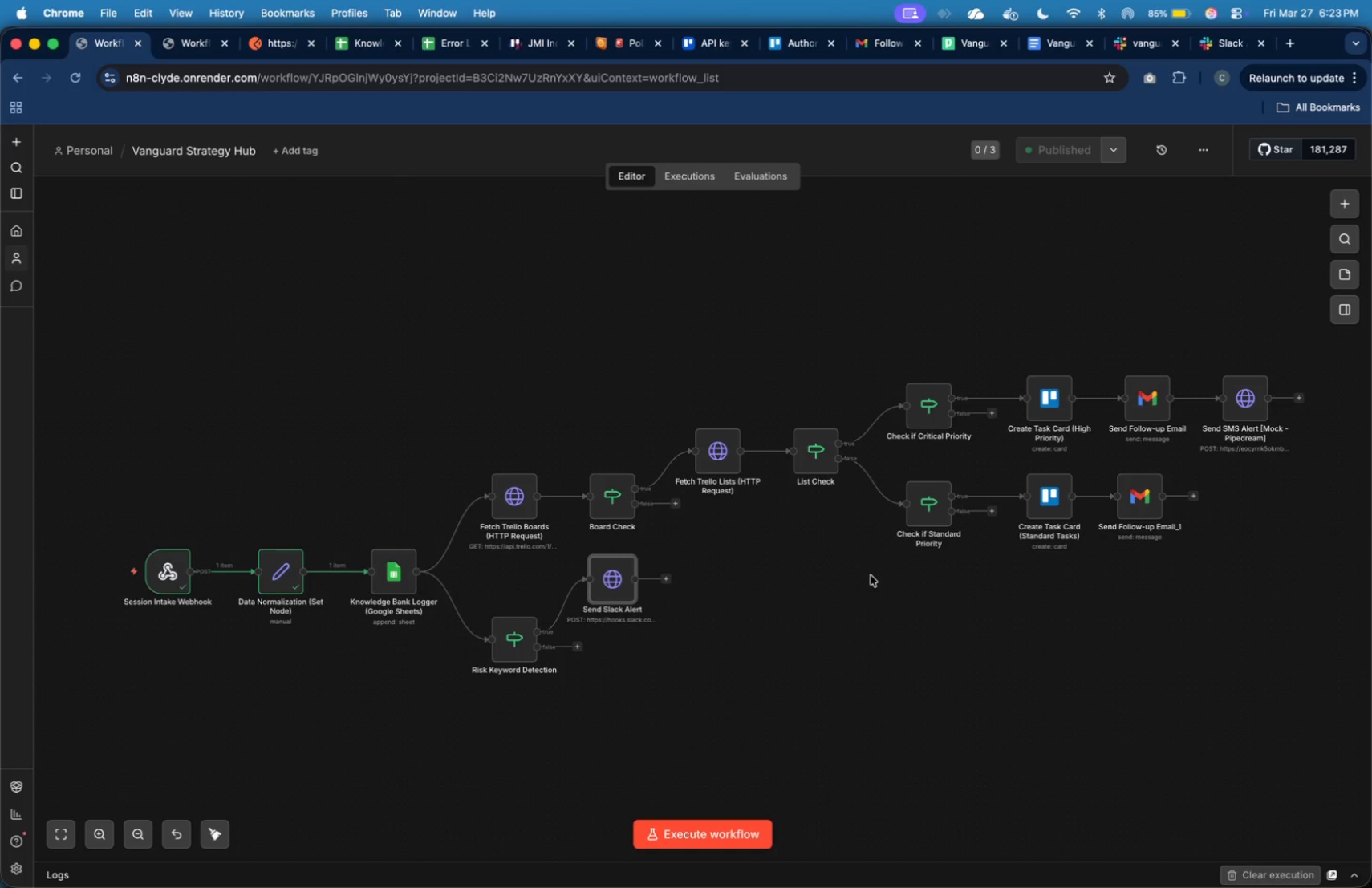 
wait(20.61)
 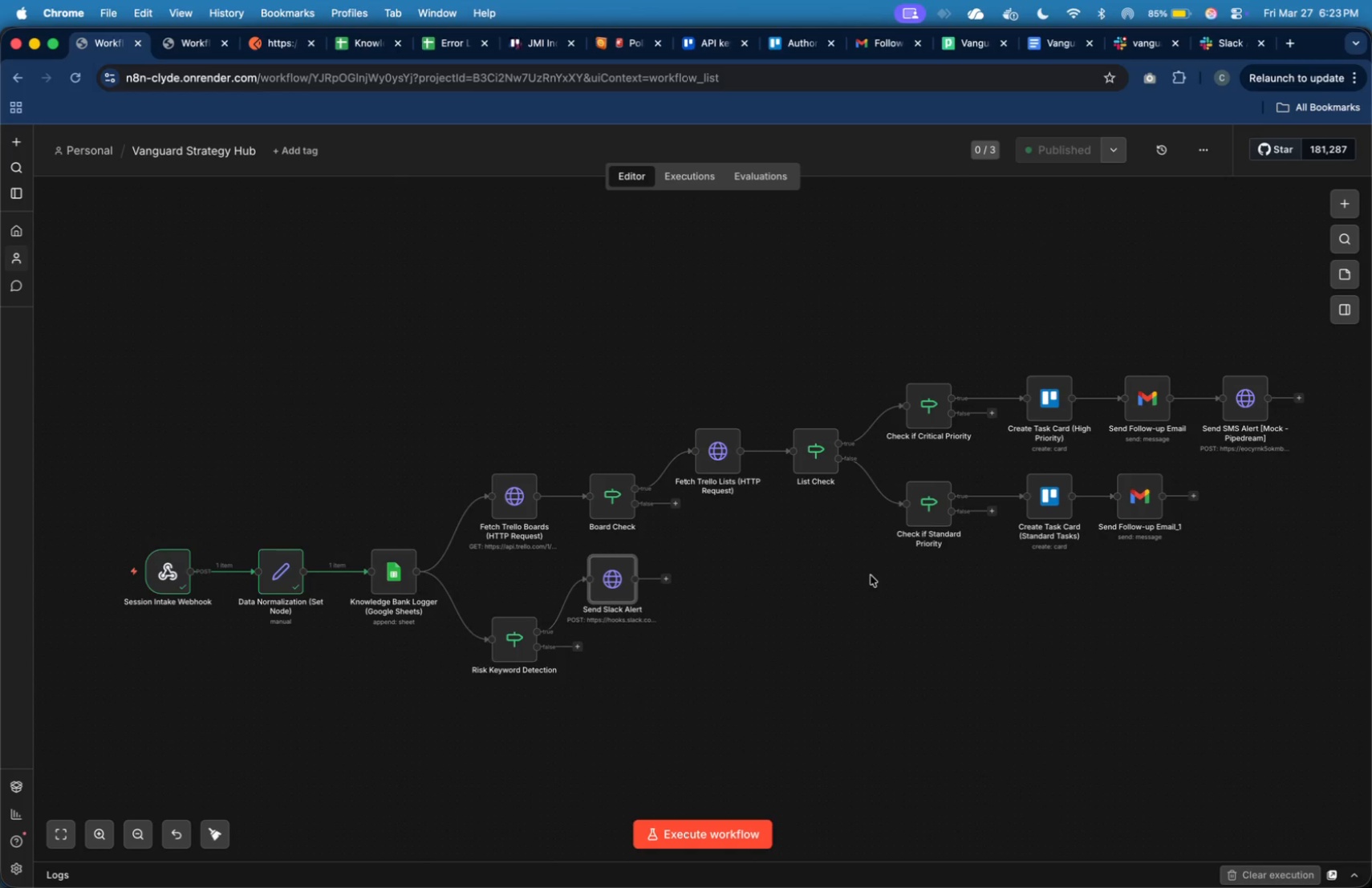 
left_click([1318, 180])
 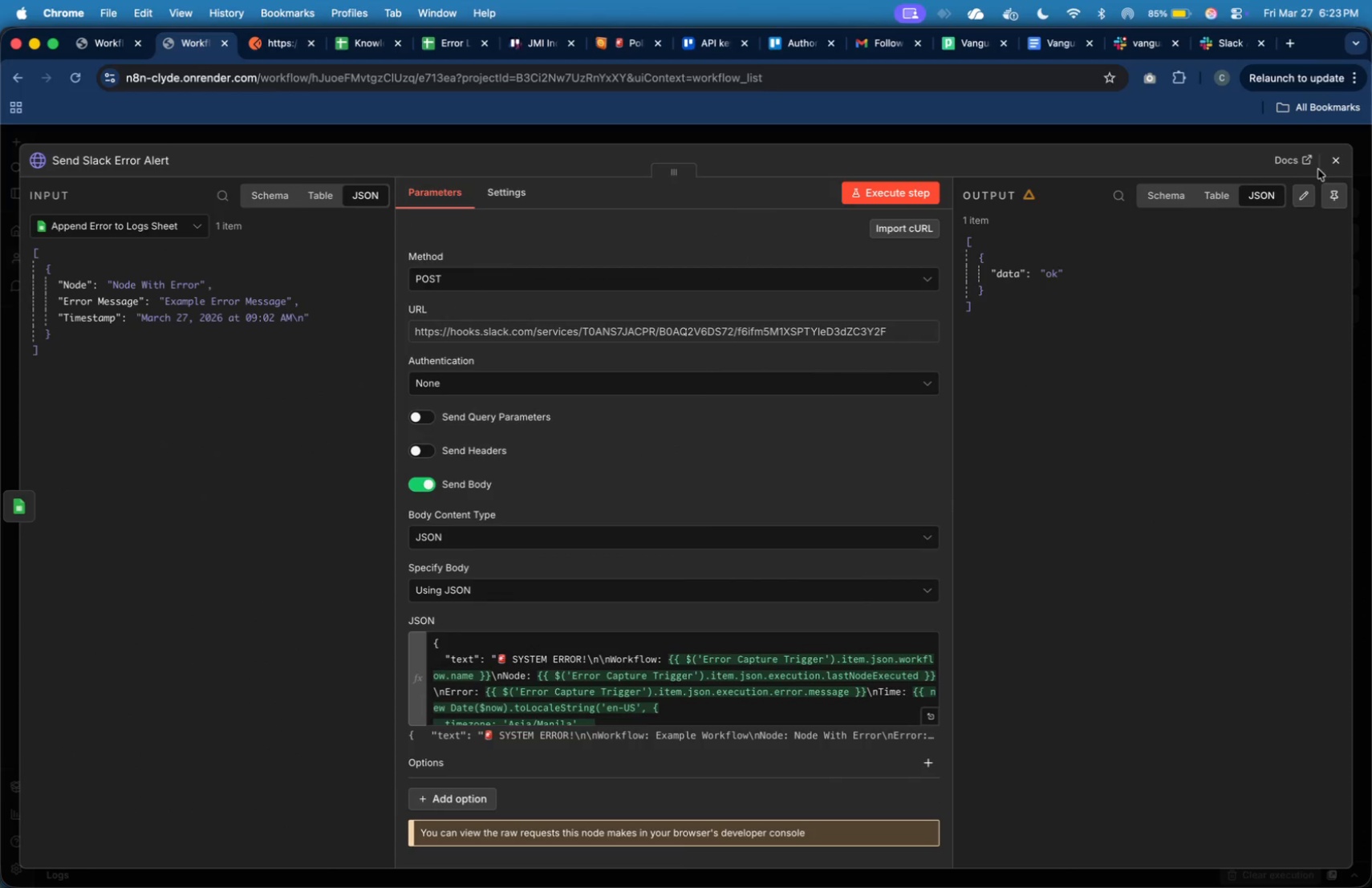 
left_click([1335, 165])
 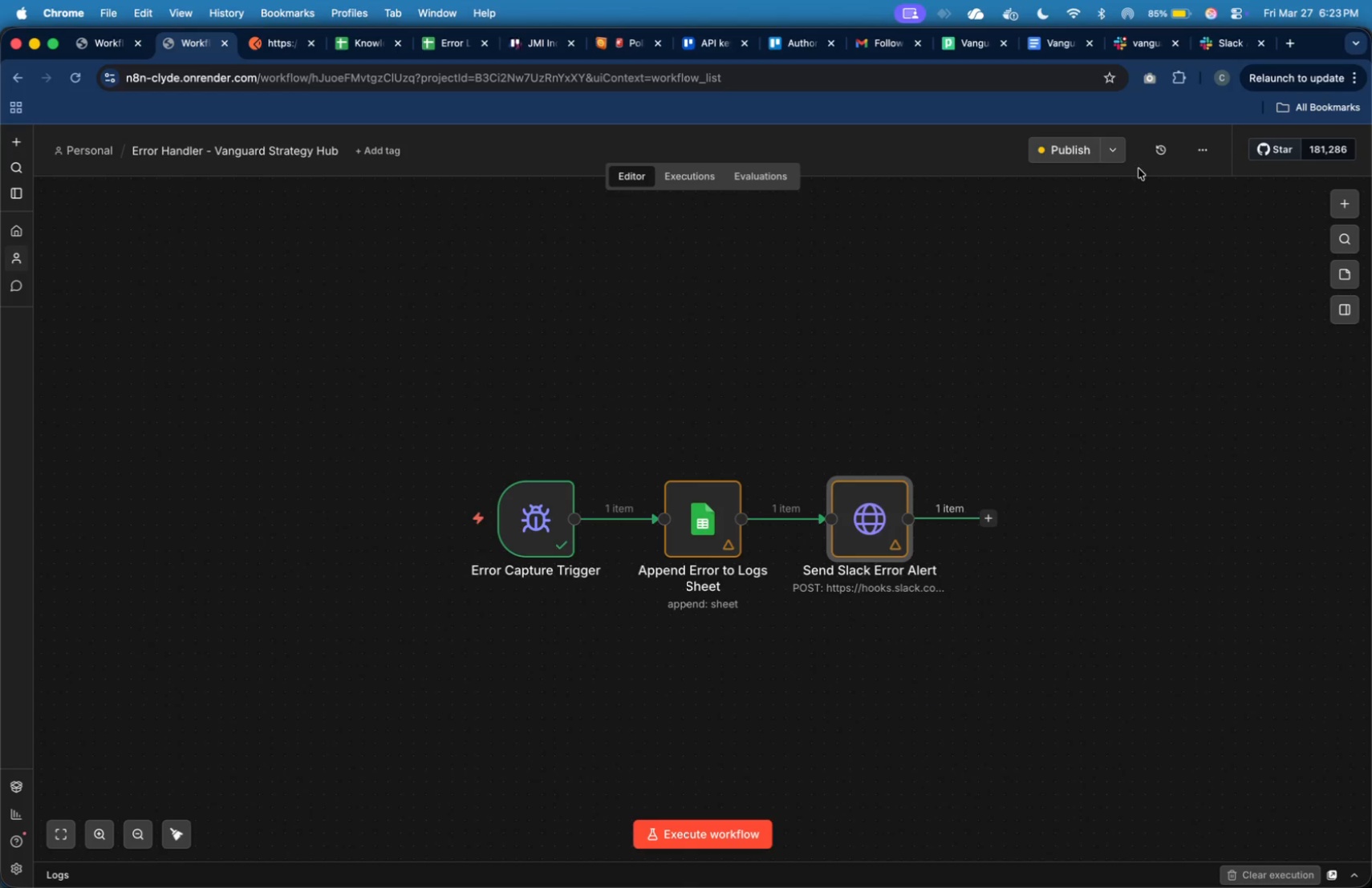 
left_click([1076, 152])
 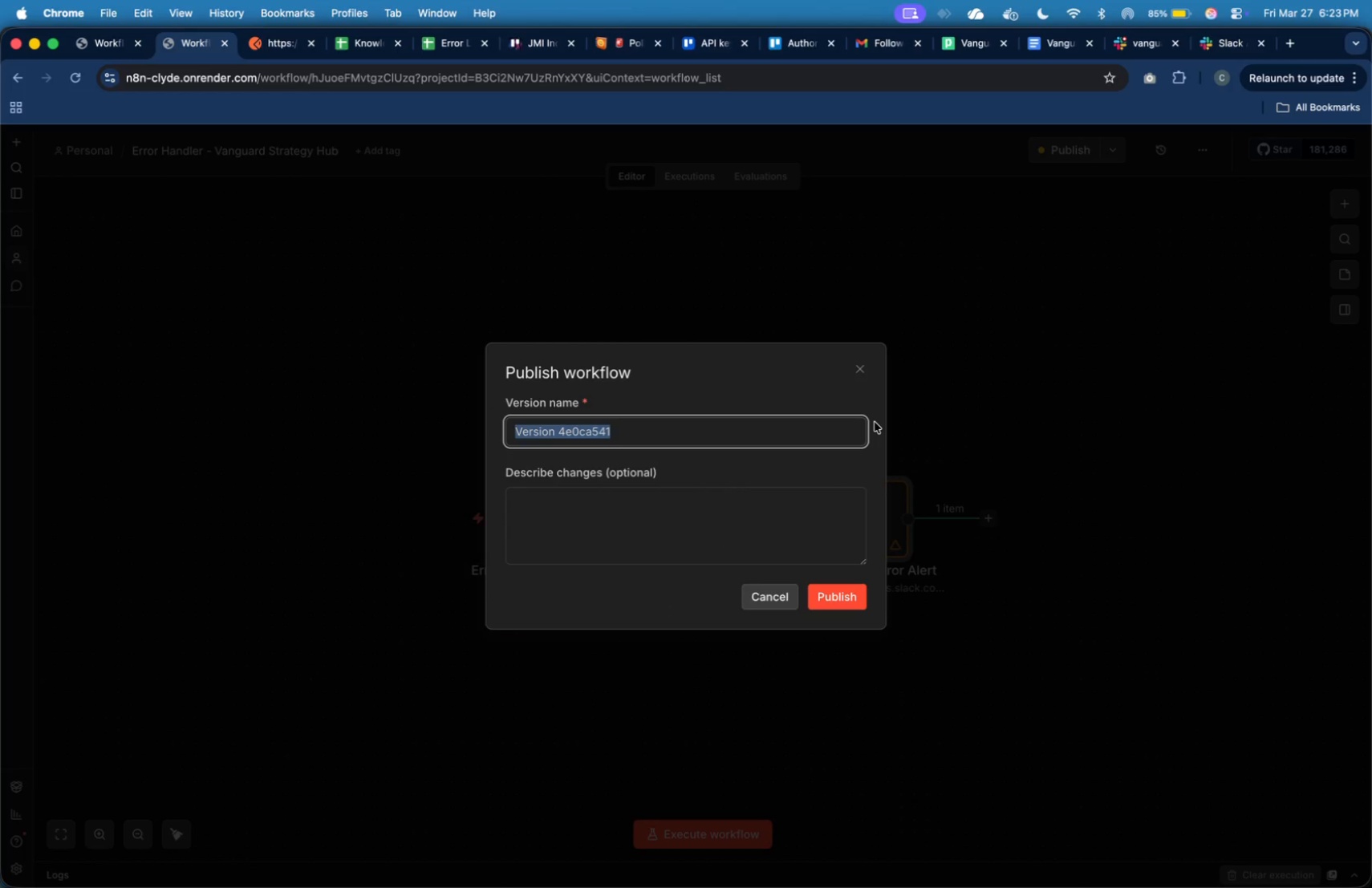 
type(Trial)
 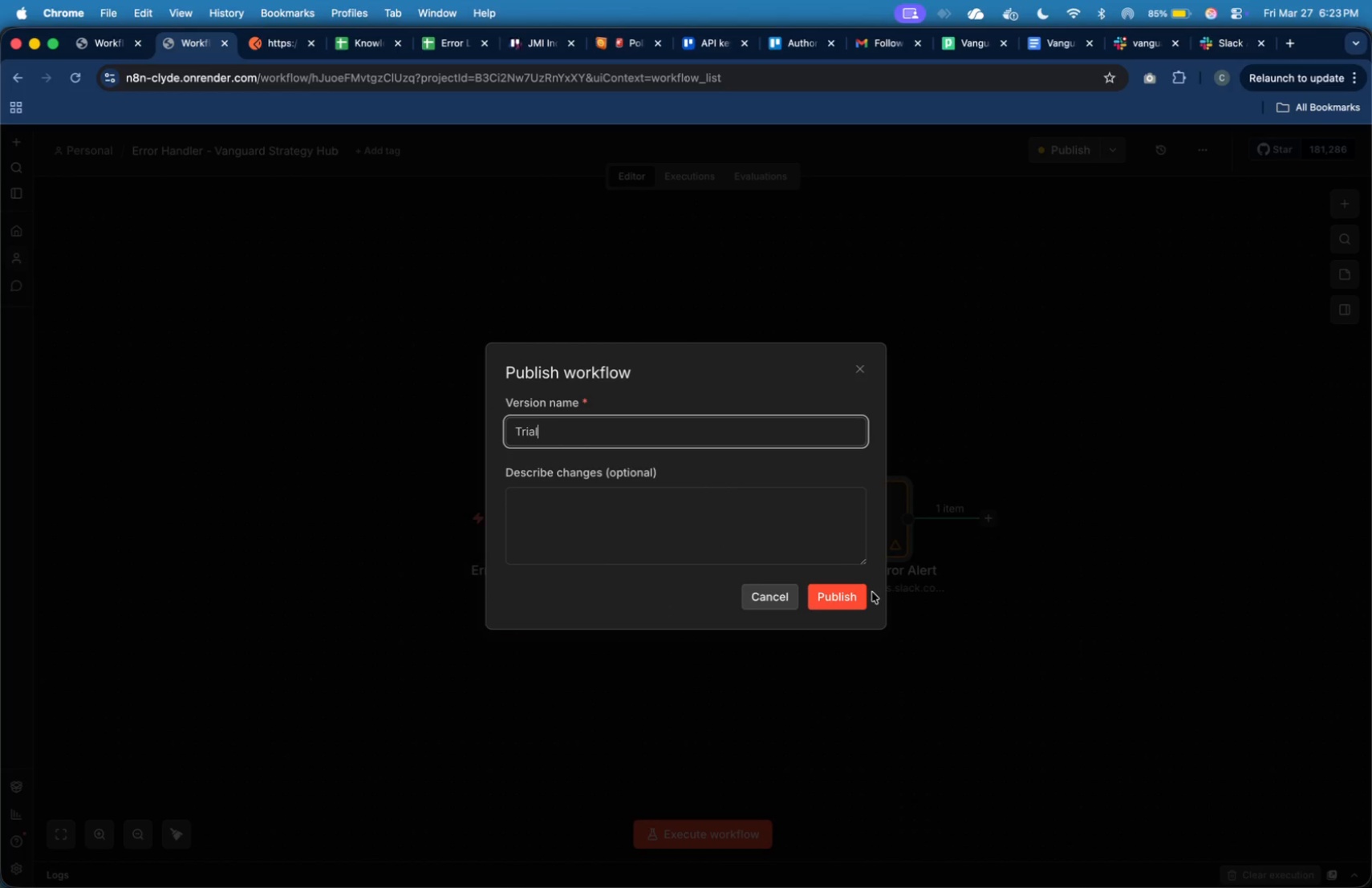 
left_click([865, 598])
 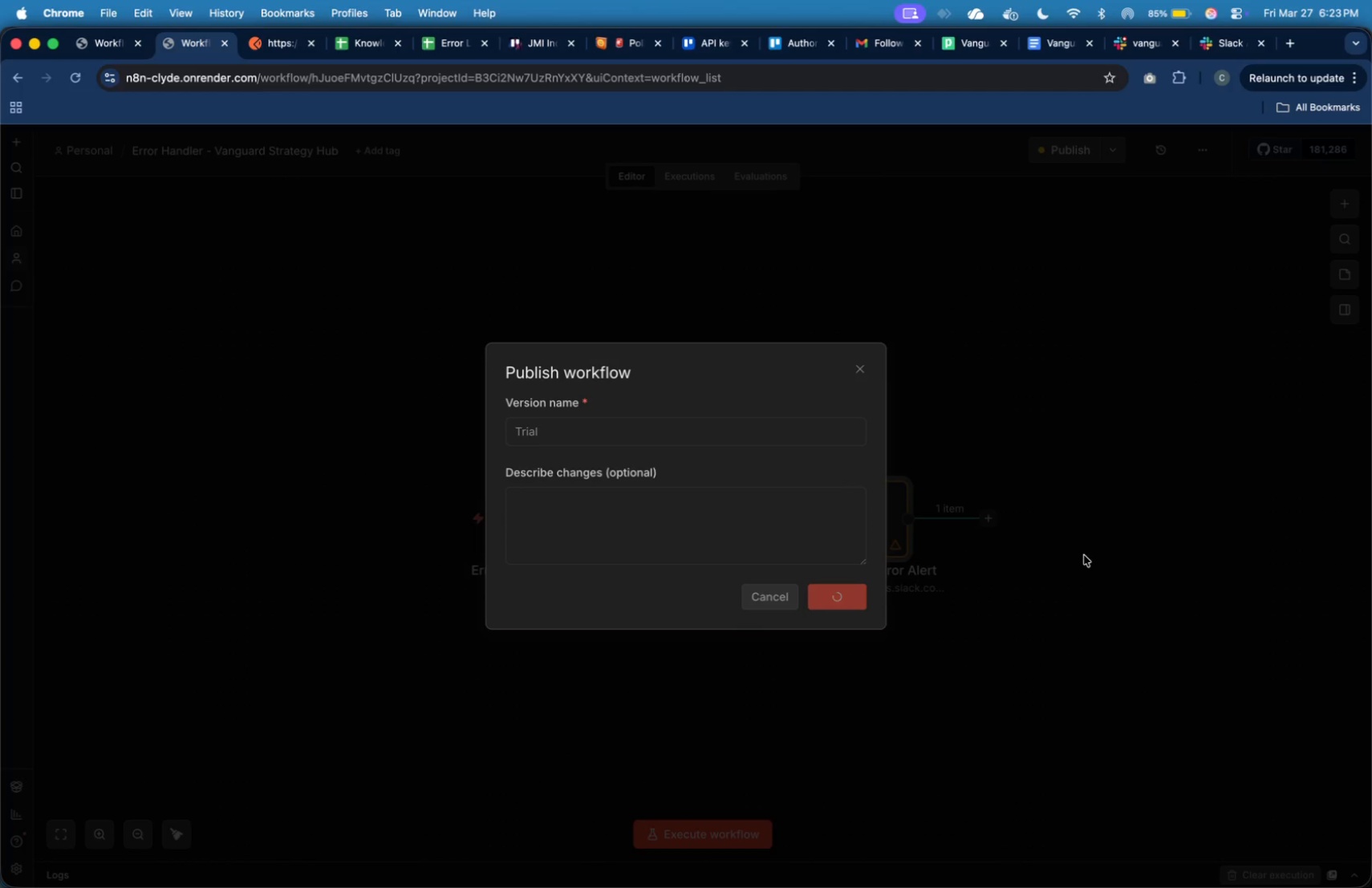 
wait(14.85)
 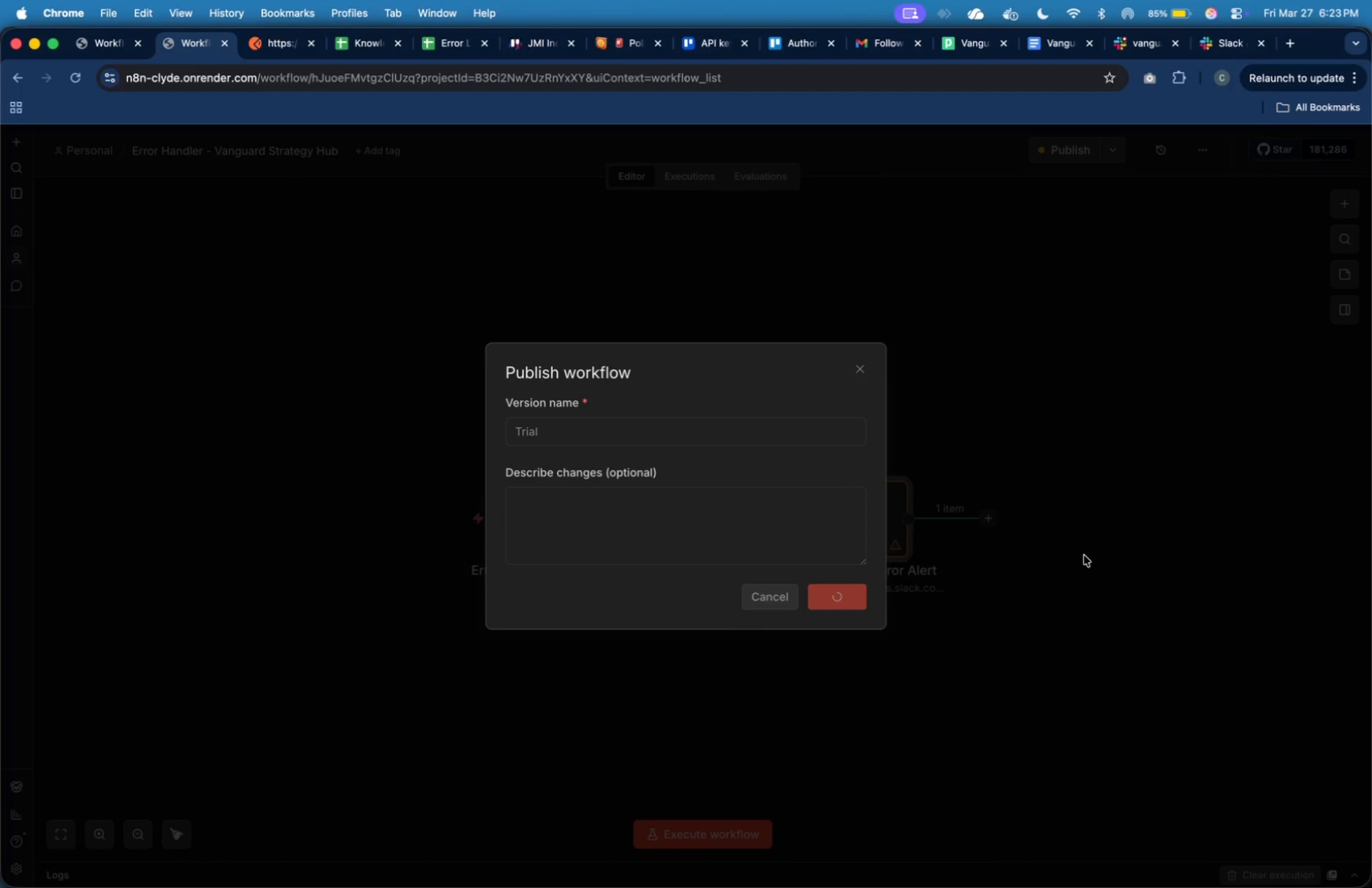 
left_click([122, 47])
 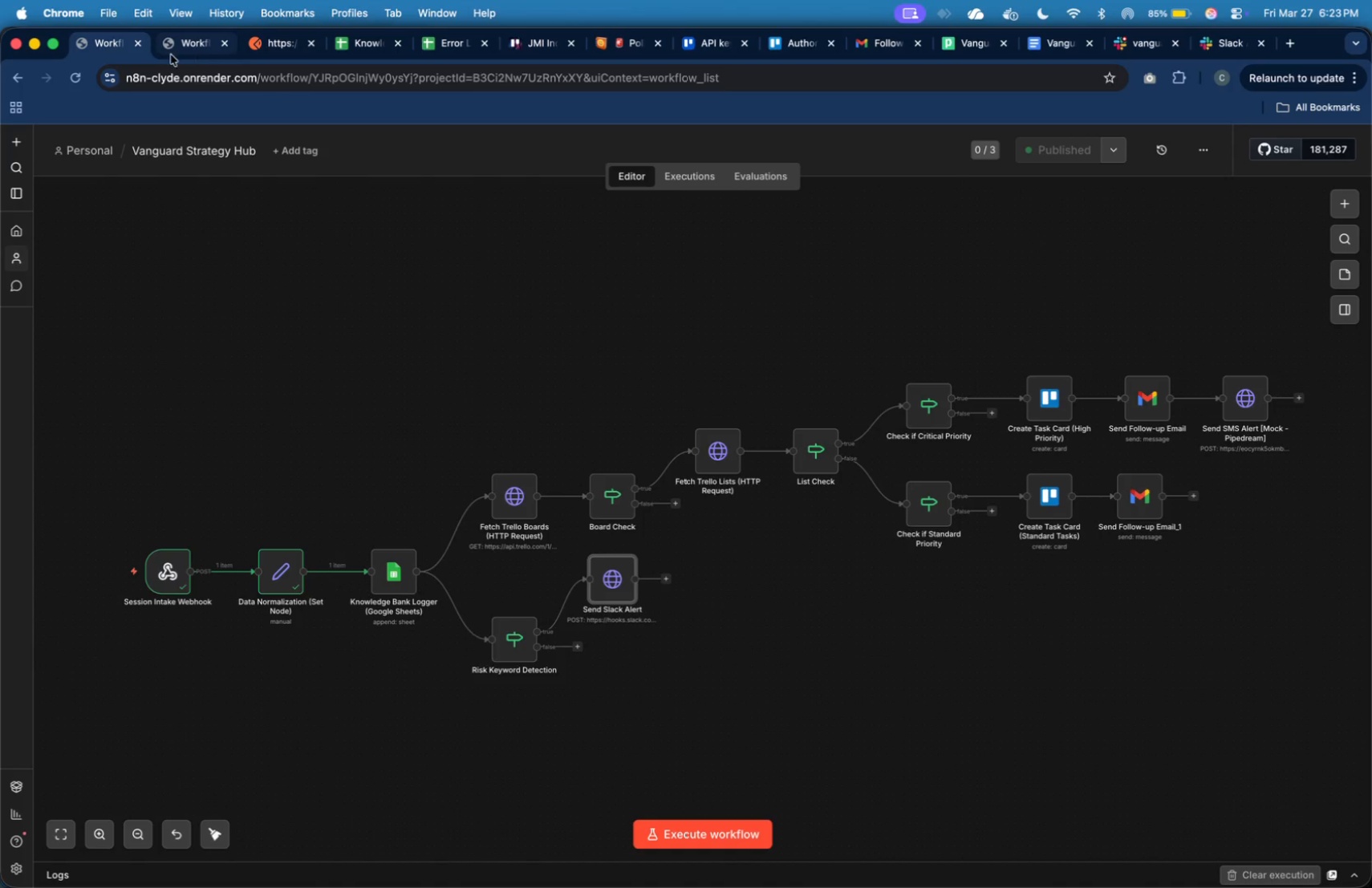 
left_click([262, 41])
 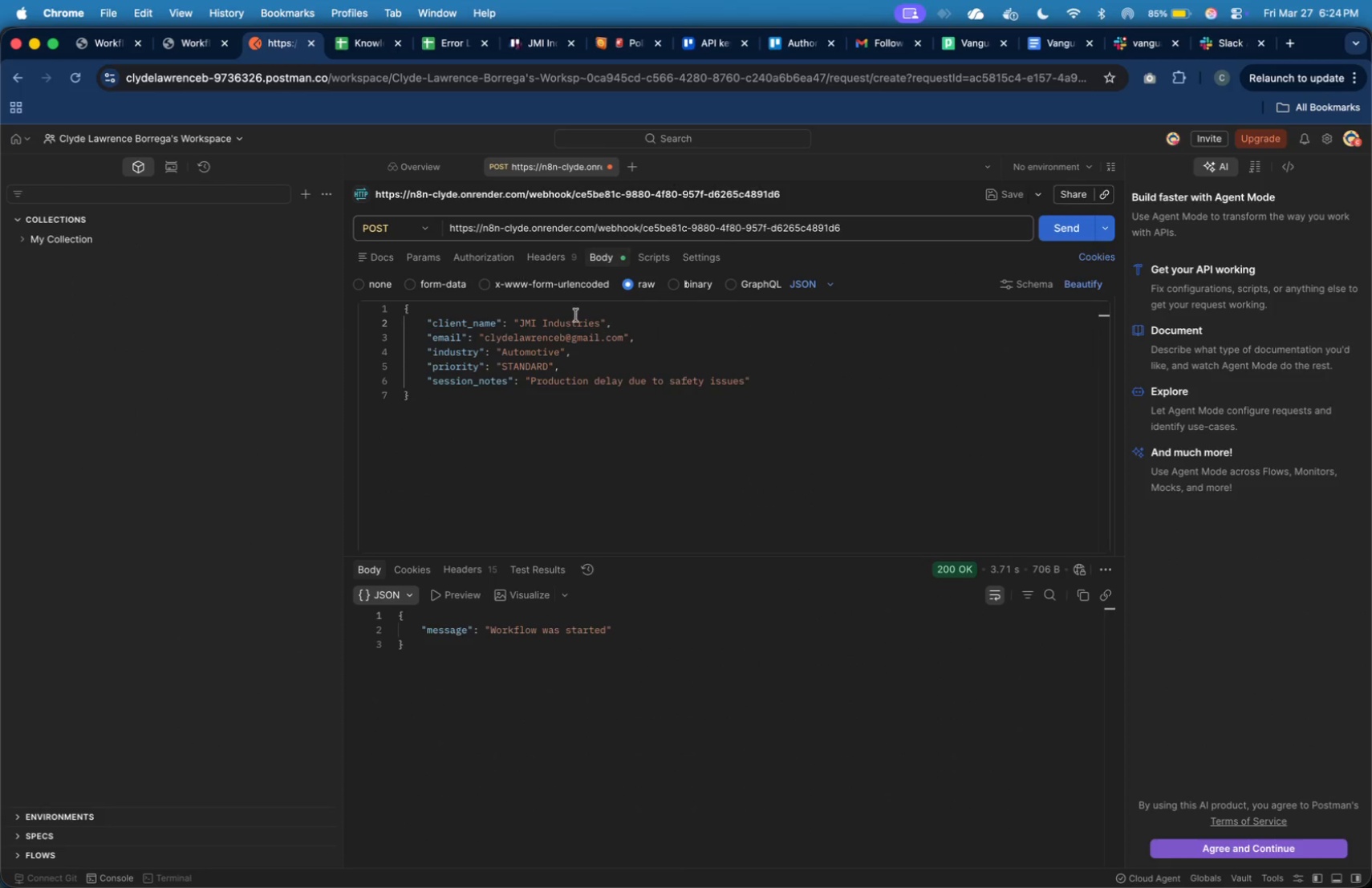 
double_click([529, 321])
 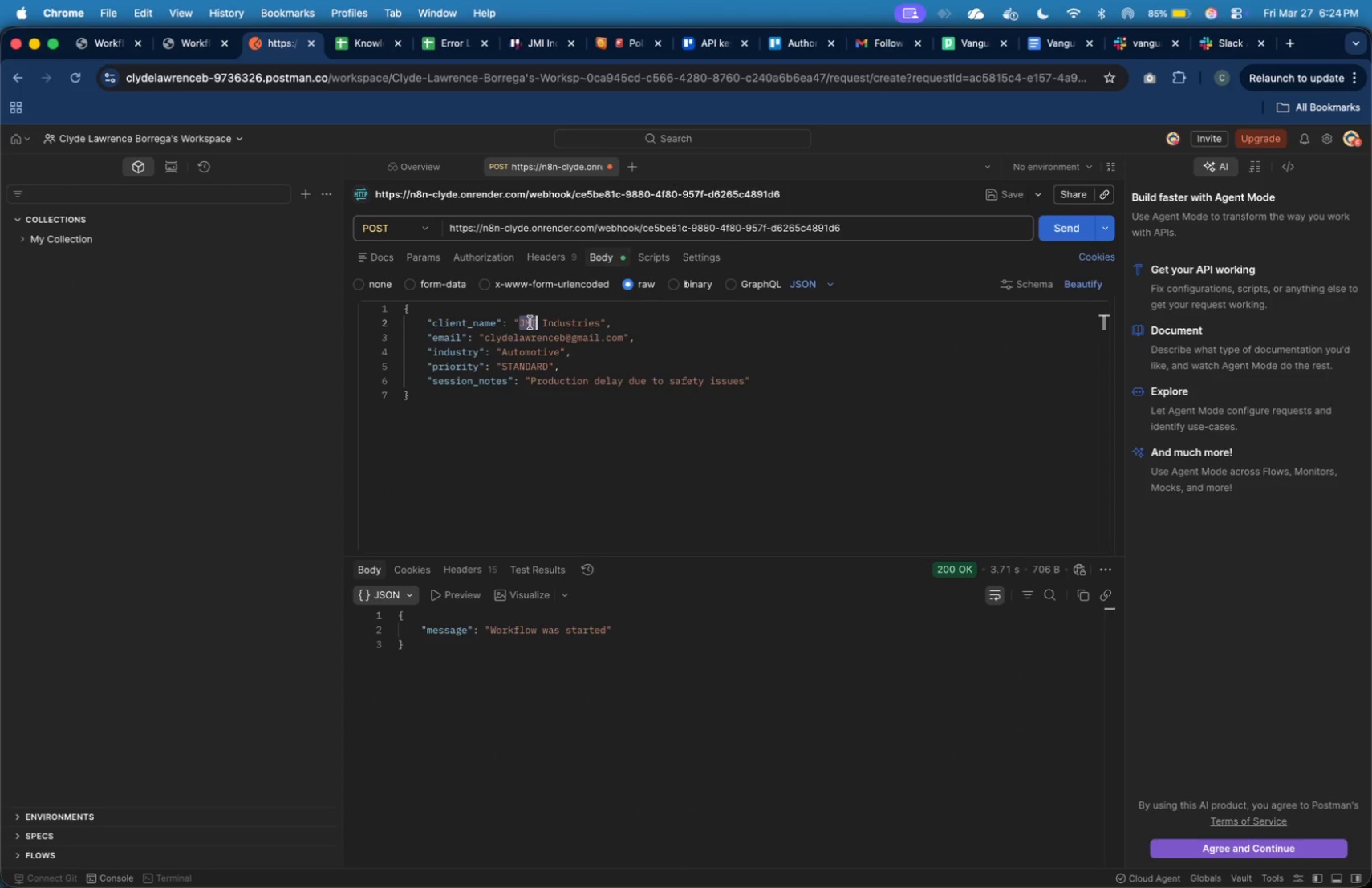 
type(nsk)
key(Backspace)
key(Backspace)
type(IE)
key(Backspace)
key(Backspace)
key(Backspace)
type(WTG)
 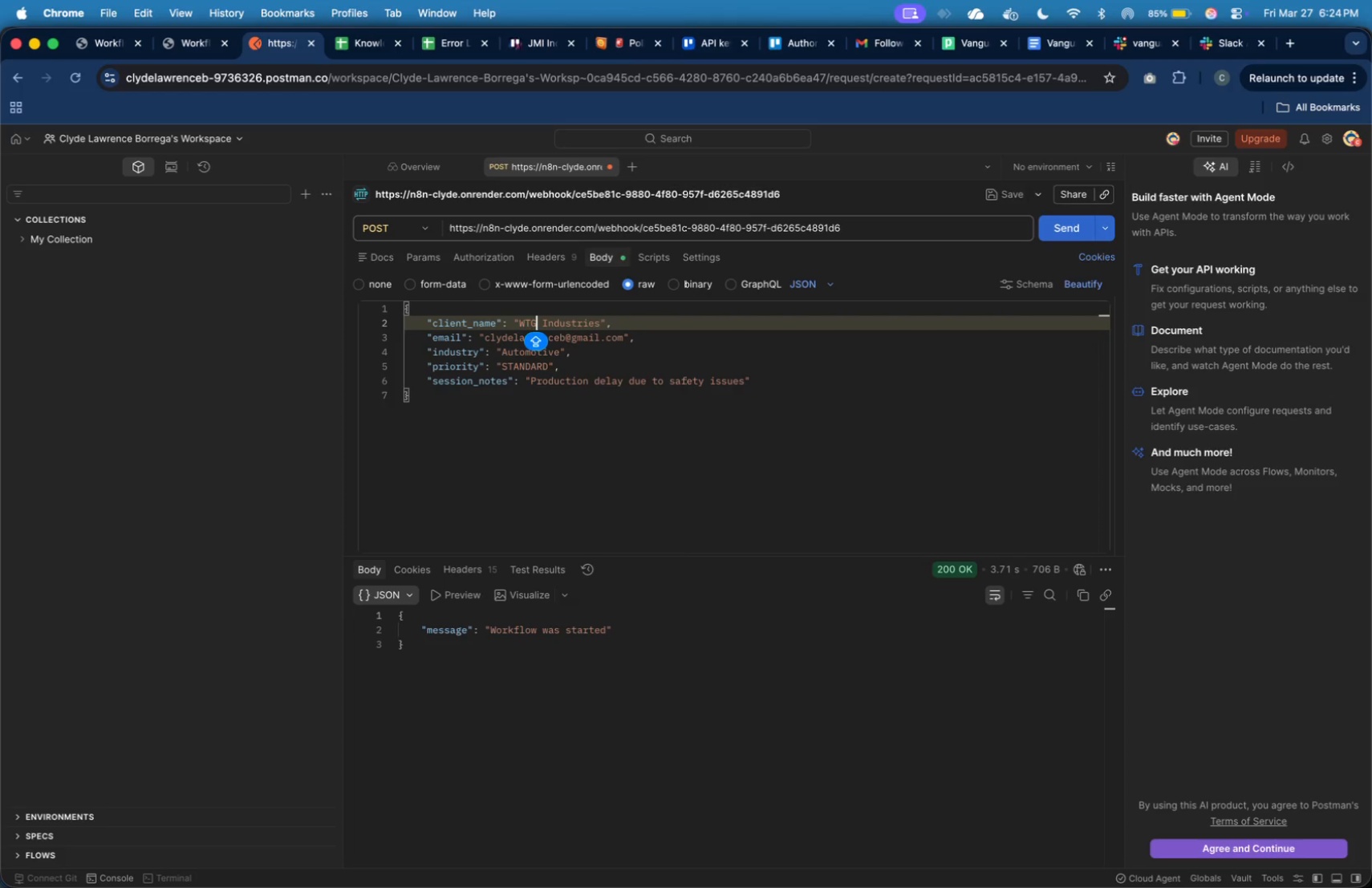 
key(ArrowDown)
 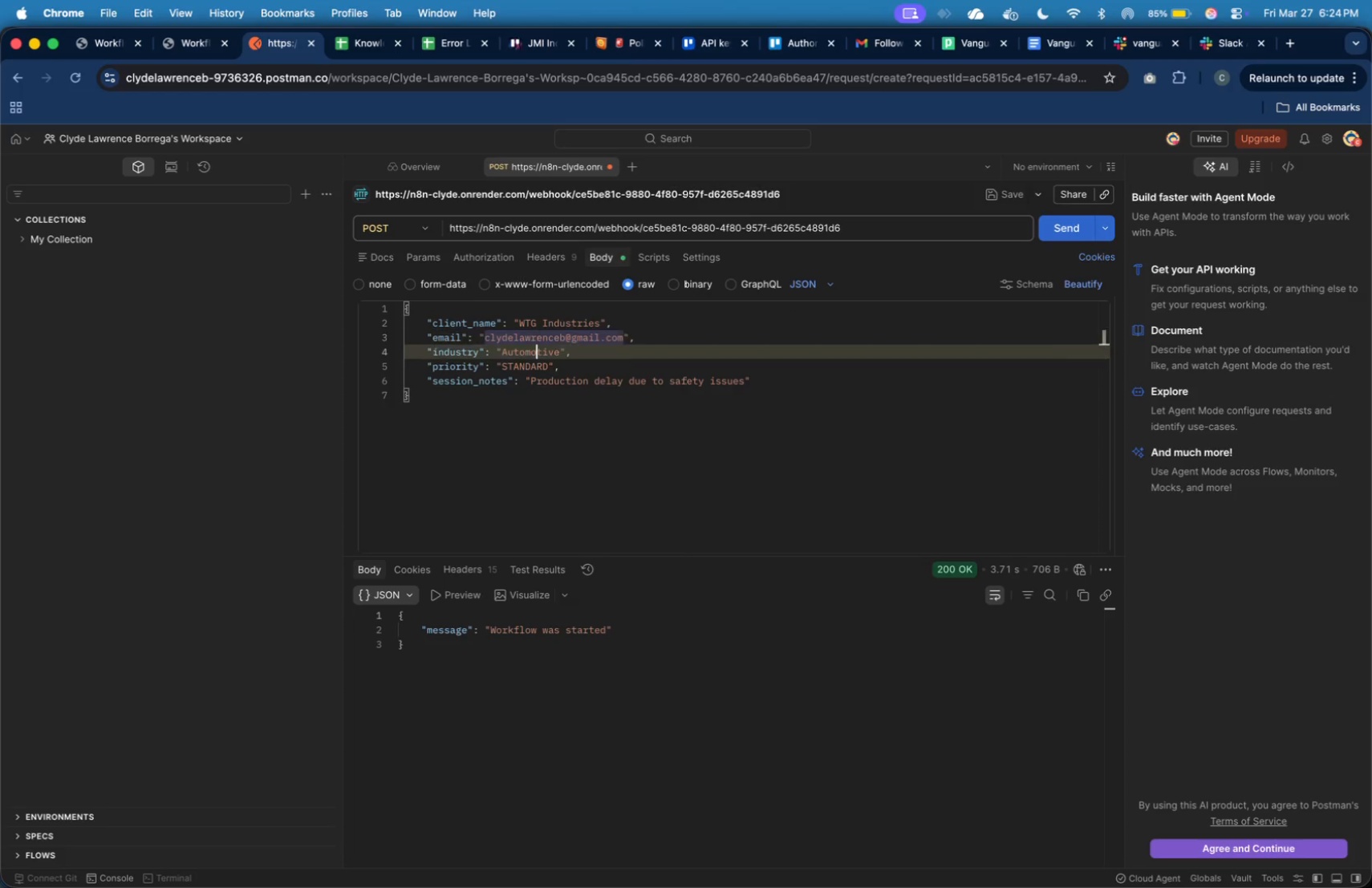 
key(ArrowDown)
 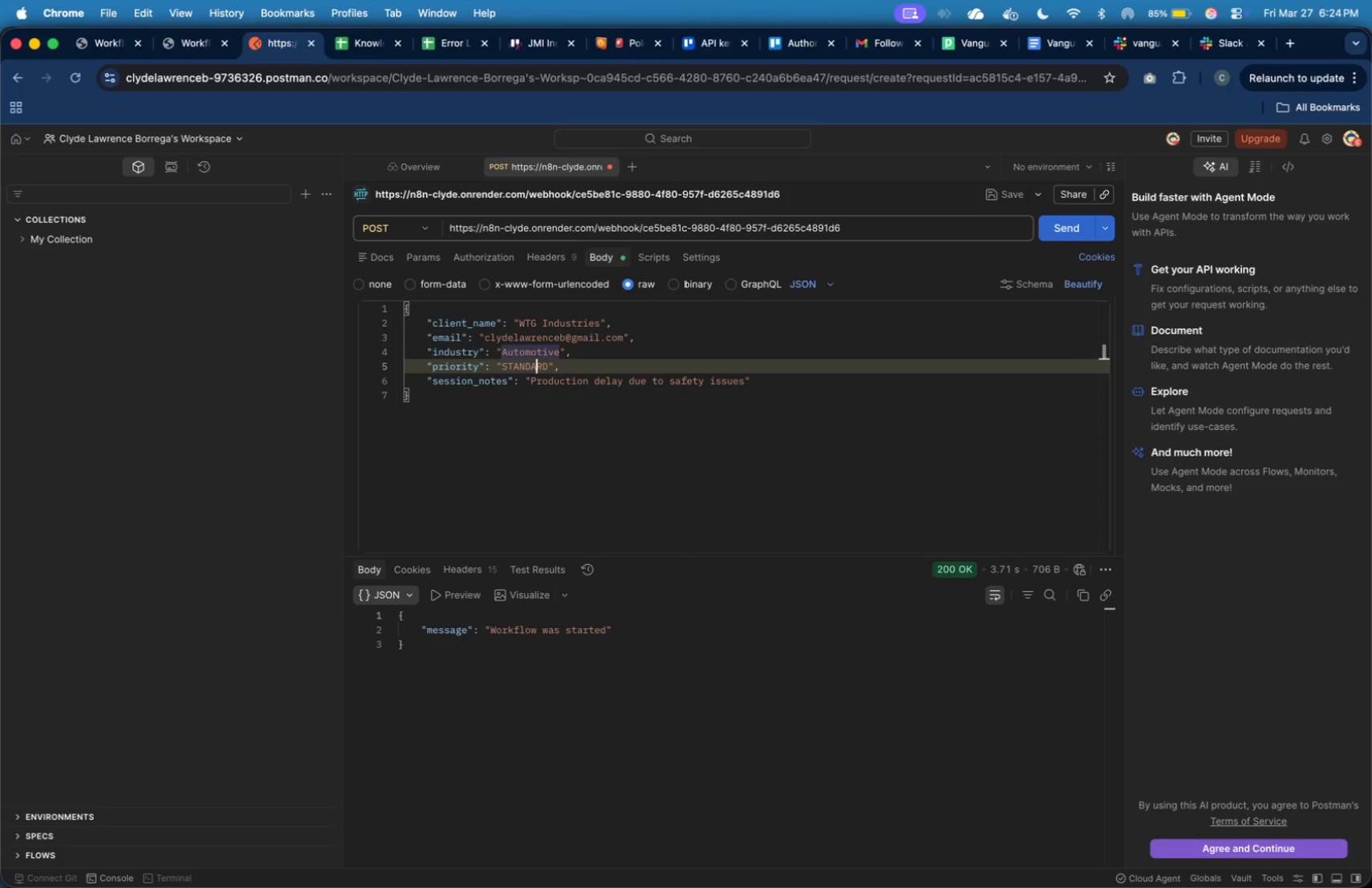 
key(ArrowDown)
 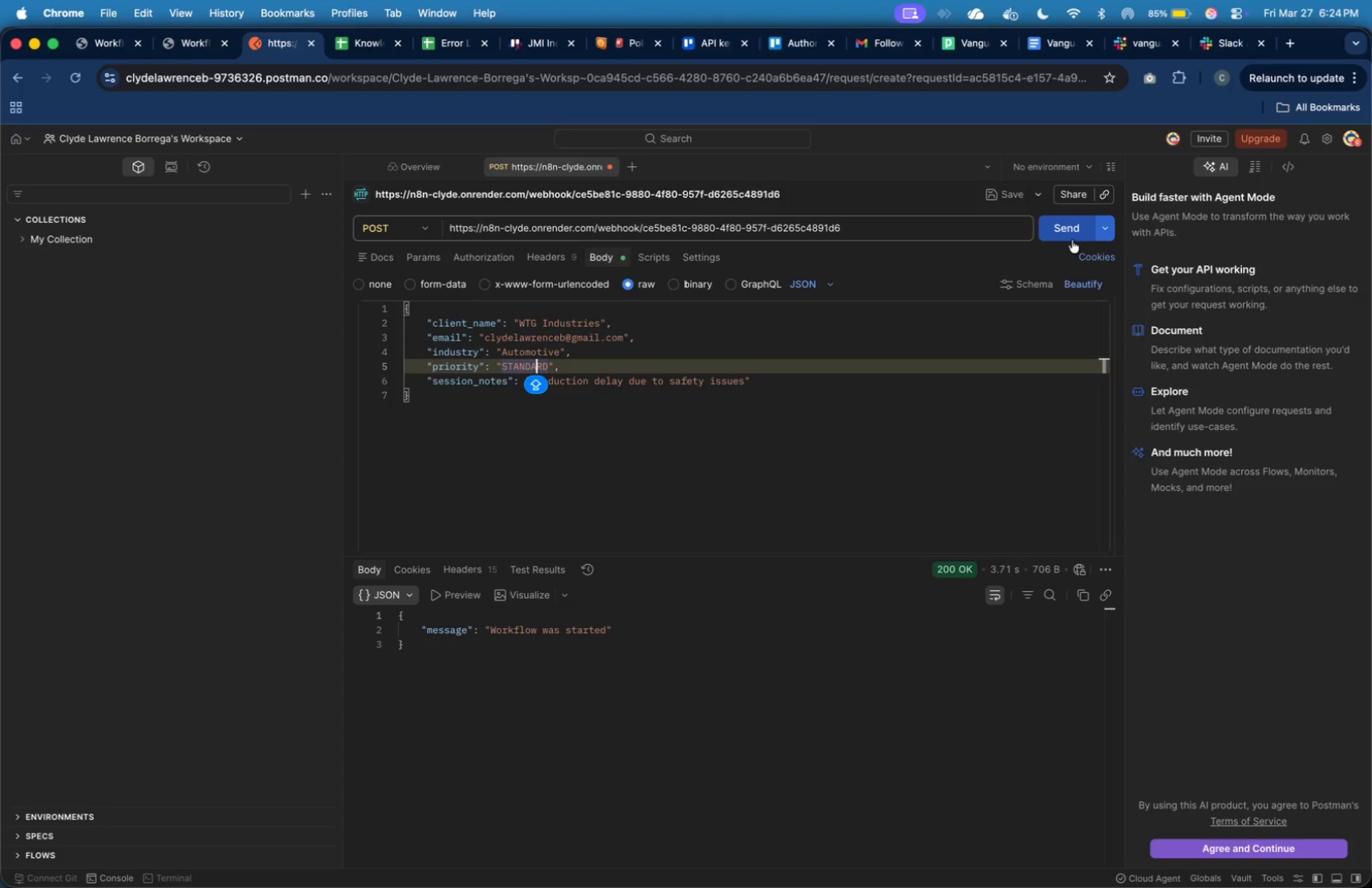 
left_click([1077, 239])
 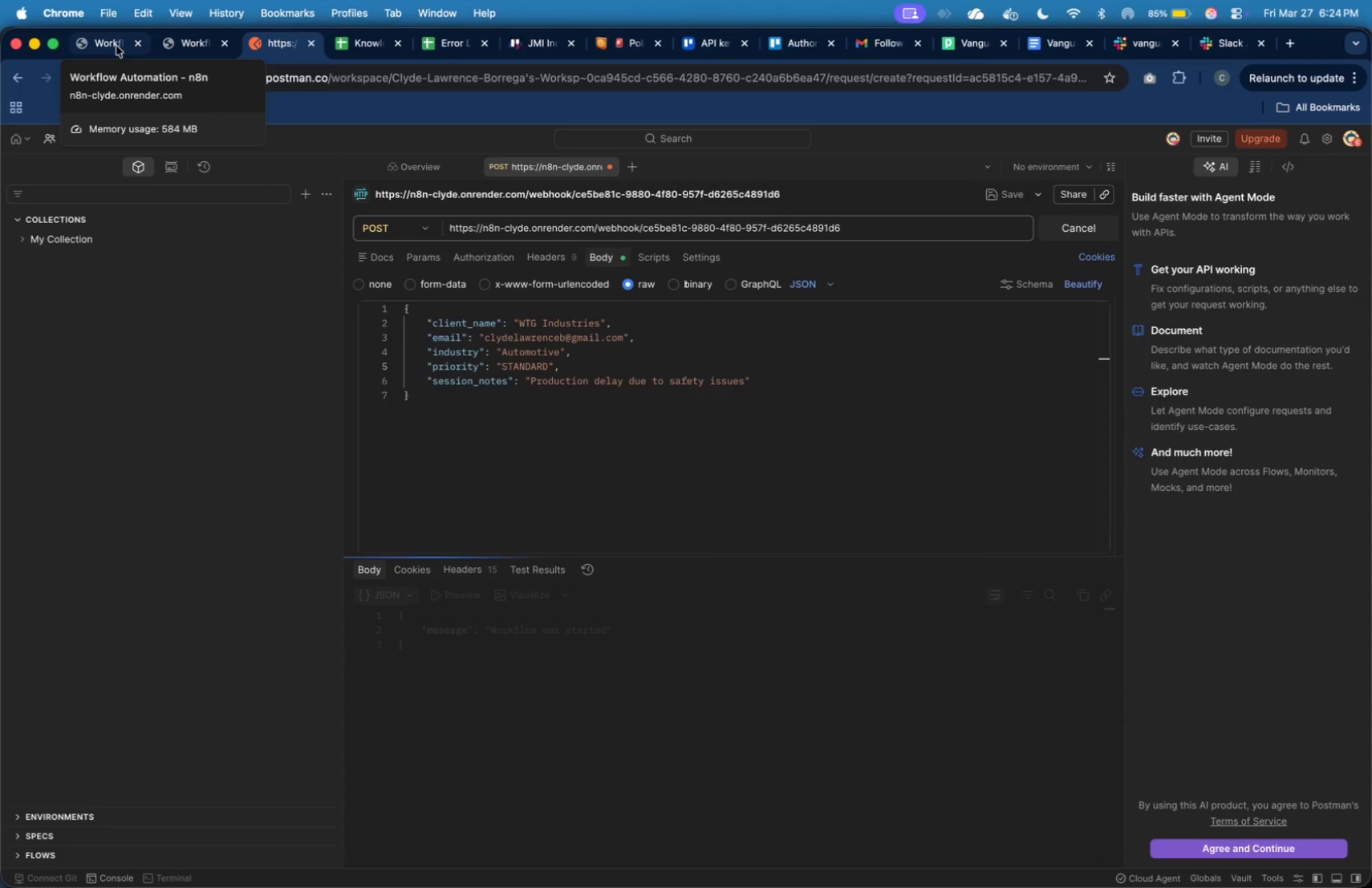 
wait(5.12)
 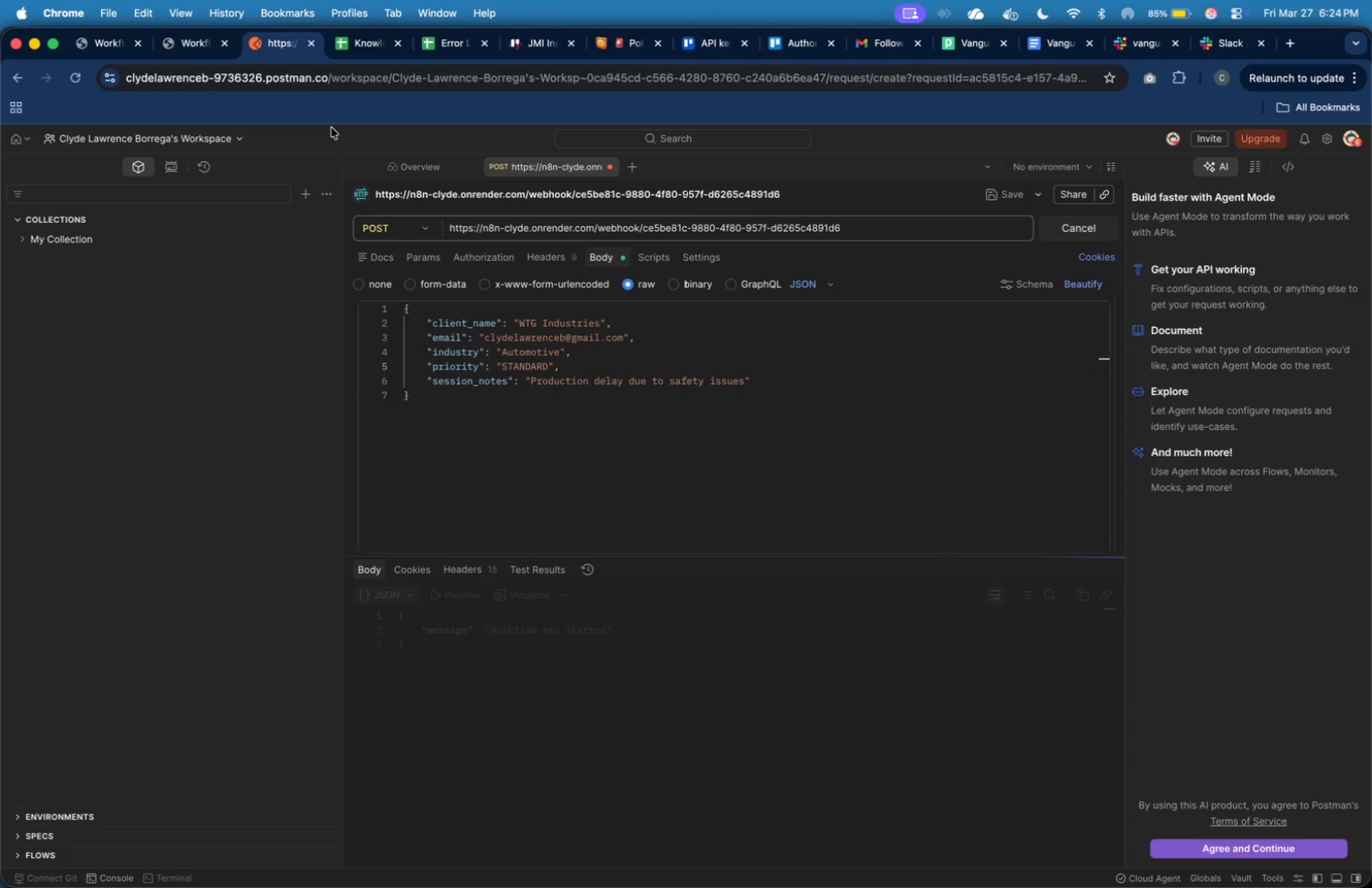 
left_click([115, 45])
 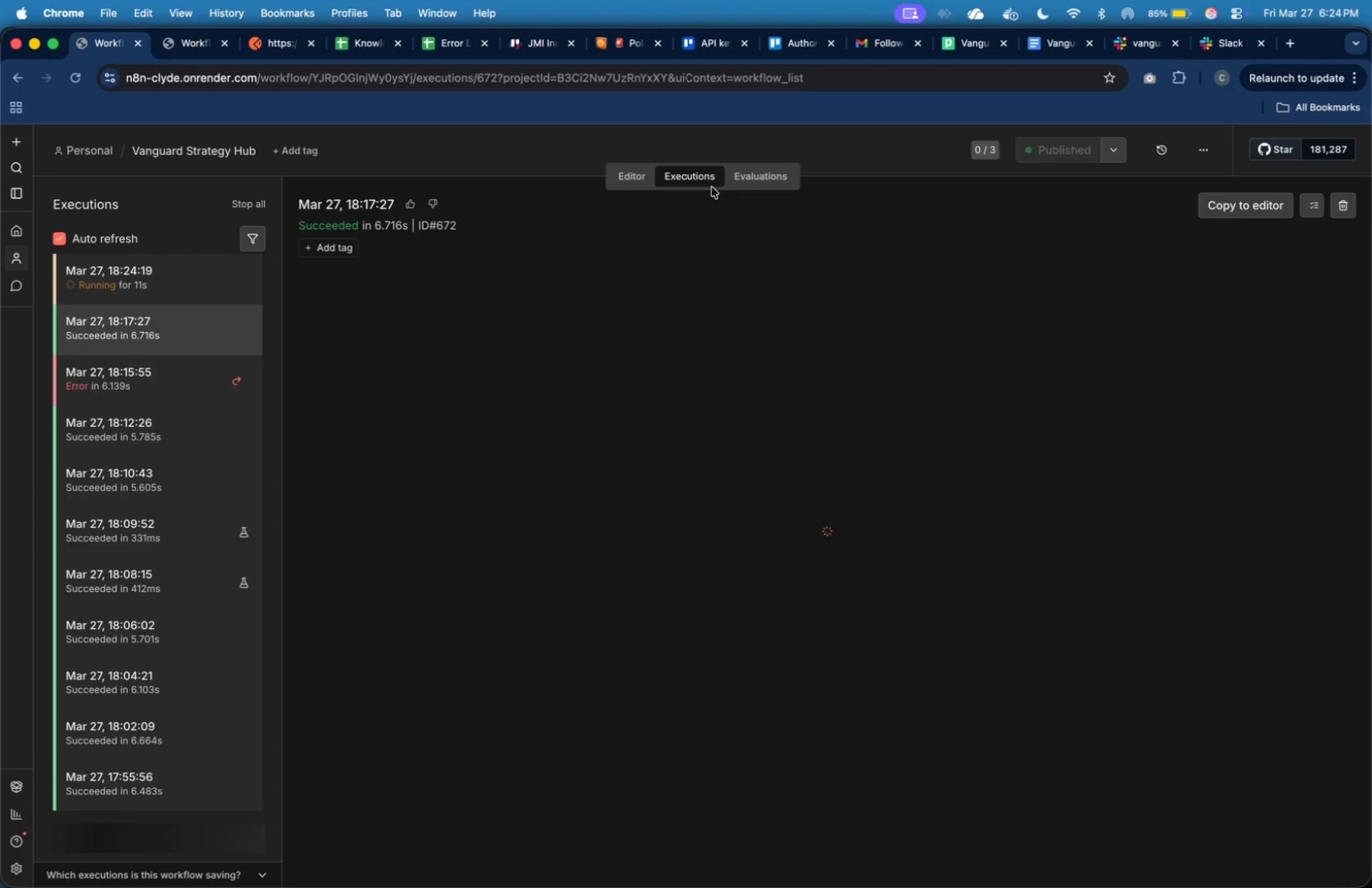 
wait(16.49)
 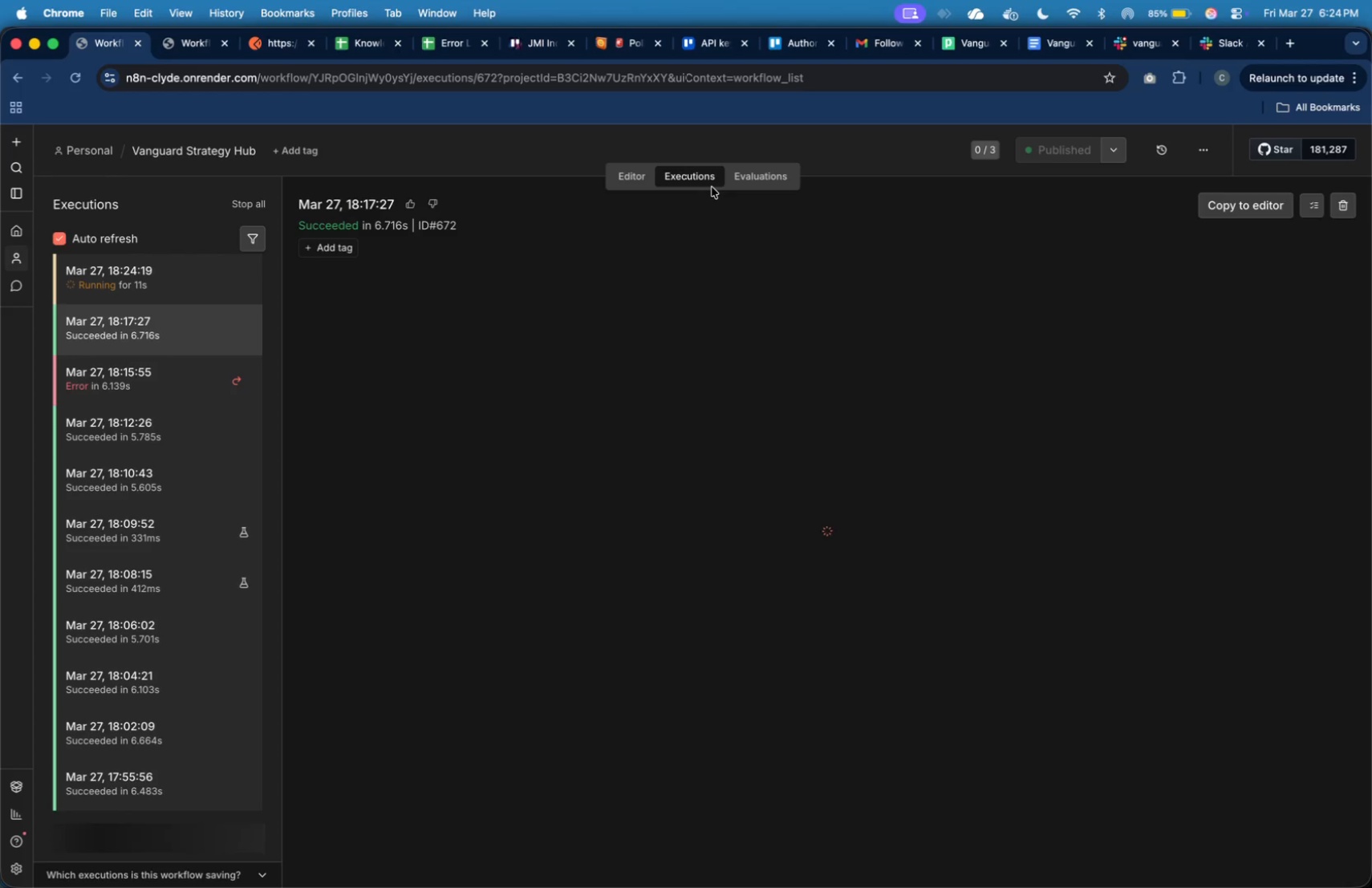 
left_click([210, 292])
 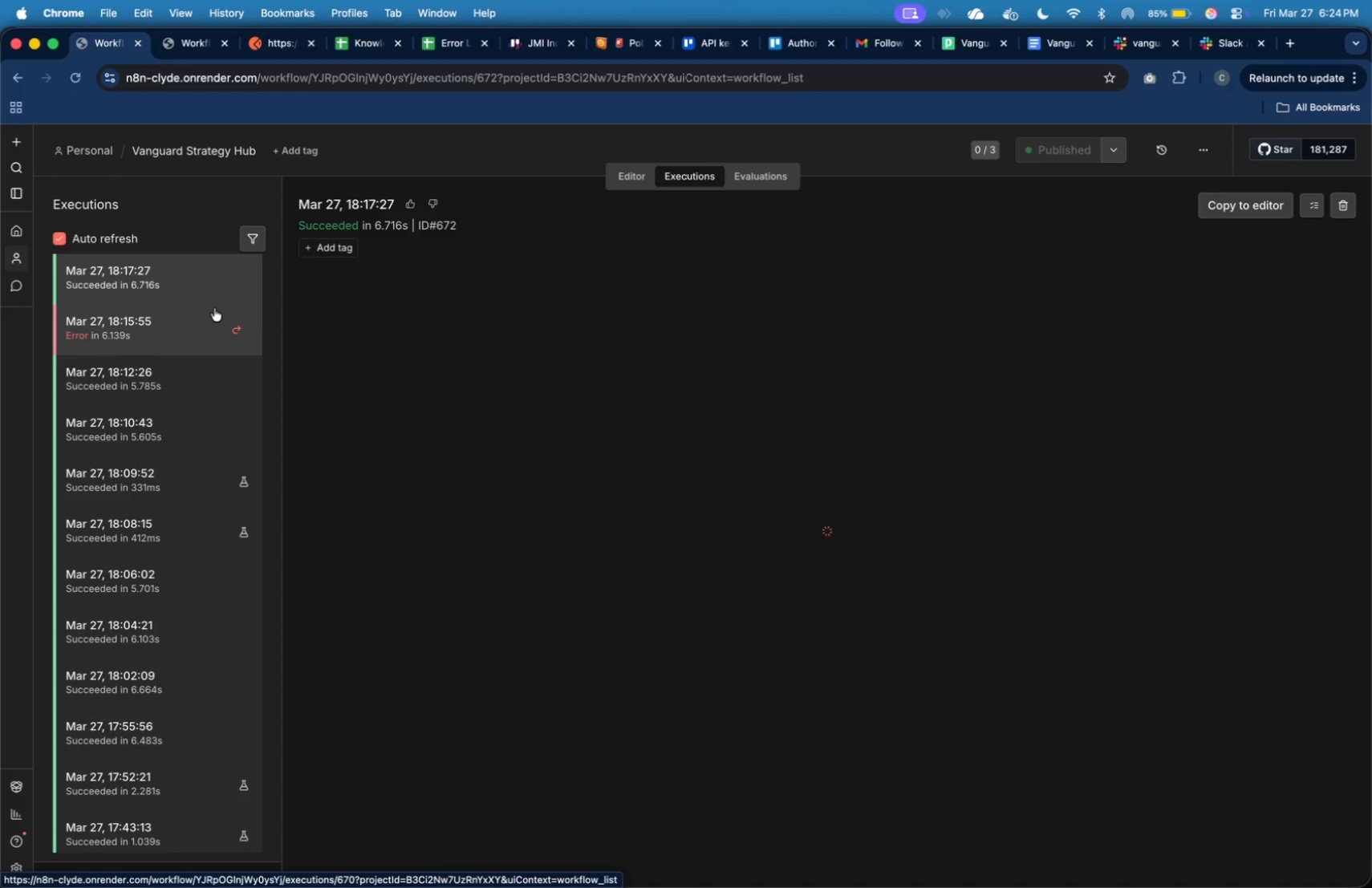 
scroll: coordinate [217, 309], scroll_direction: up, amount: 35.0
 